 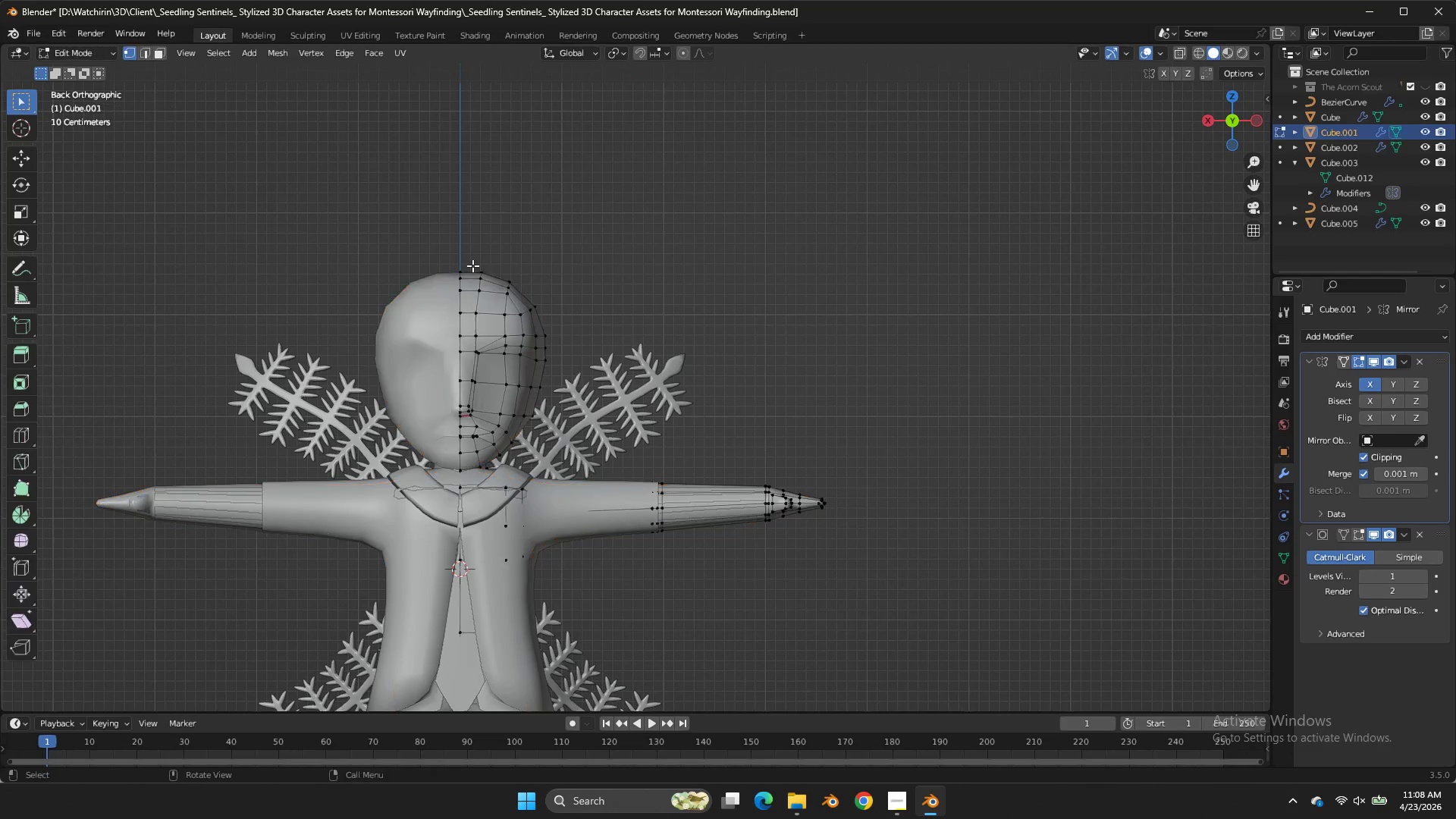 
key(Tab)
 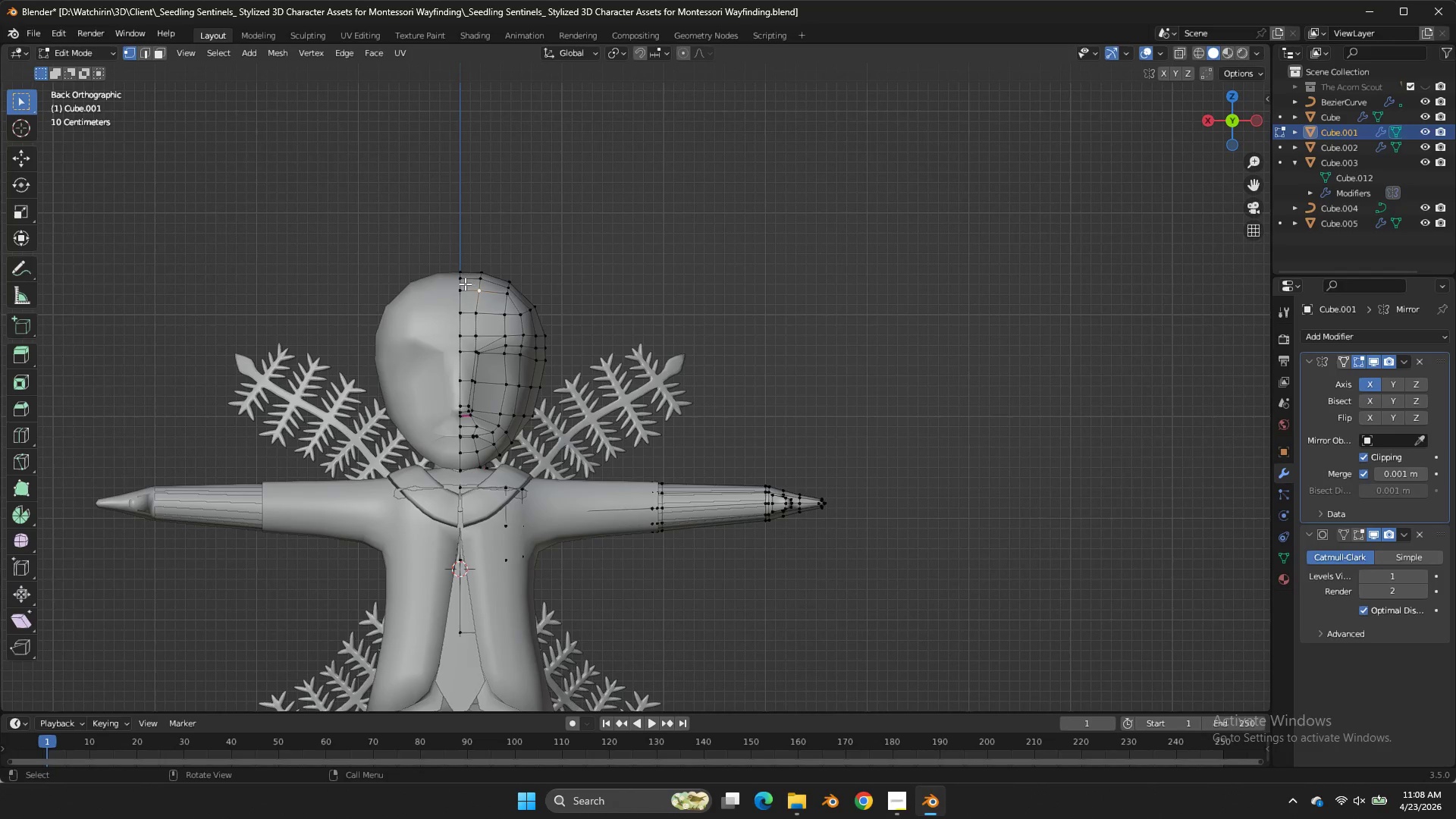 
scroll: coordinate [554, 323], scroll_direction: up, amount: 3.0
 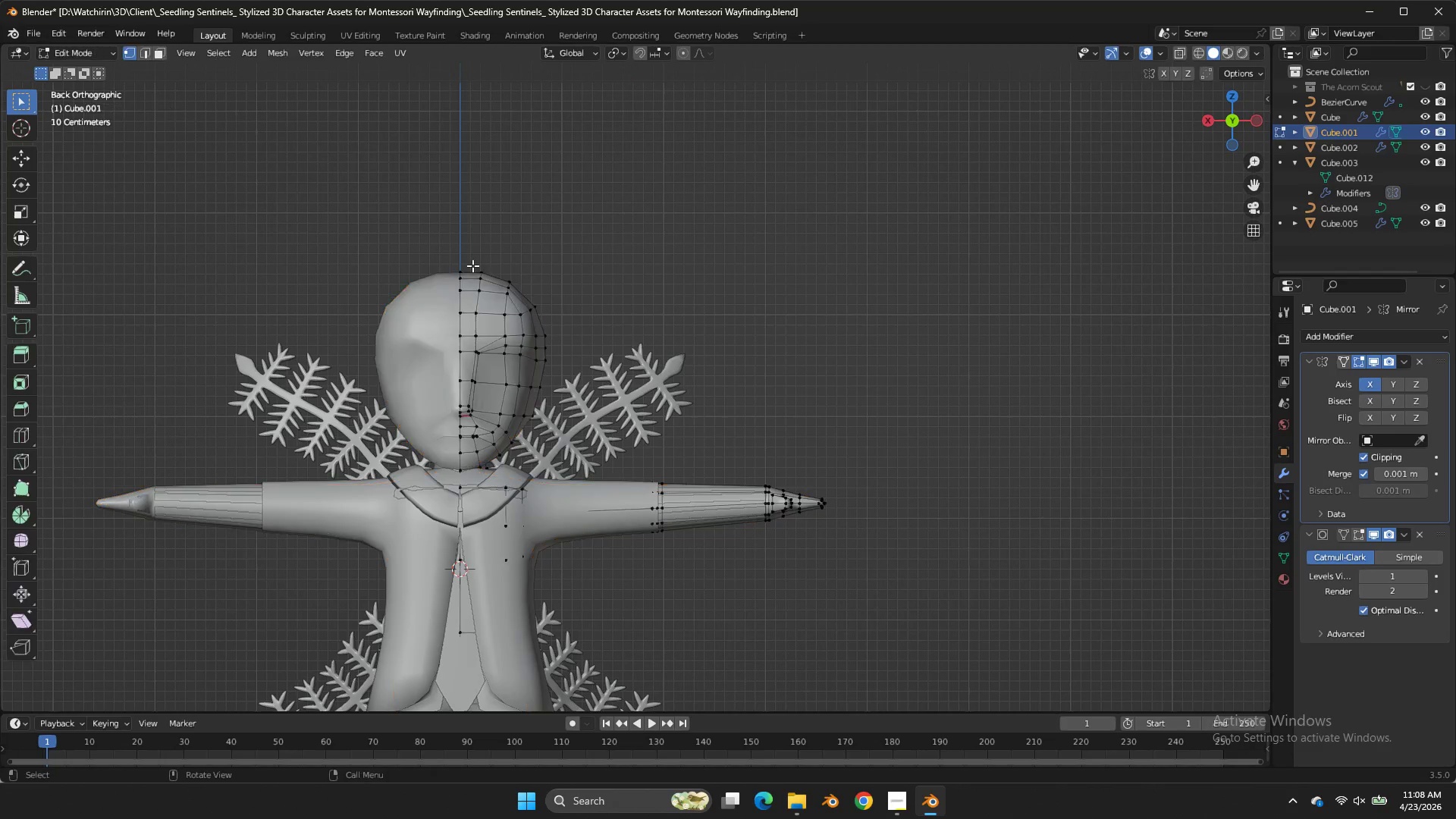 
double_click([463, 287])
 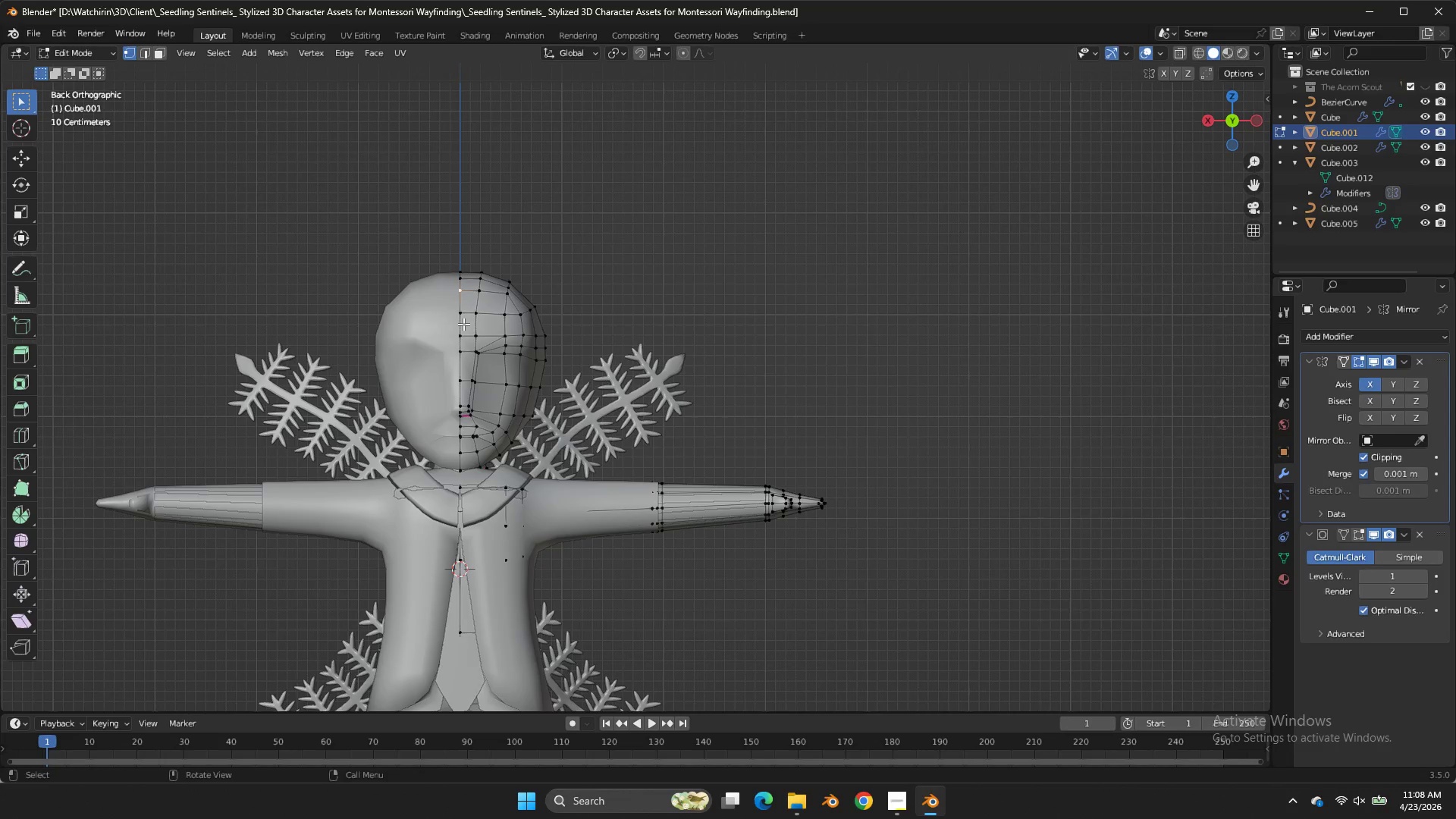 
left_click([462, 324])
 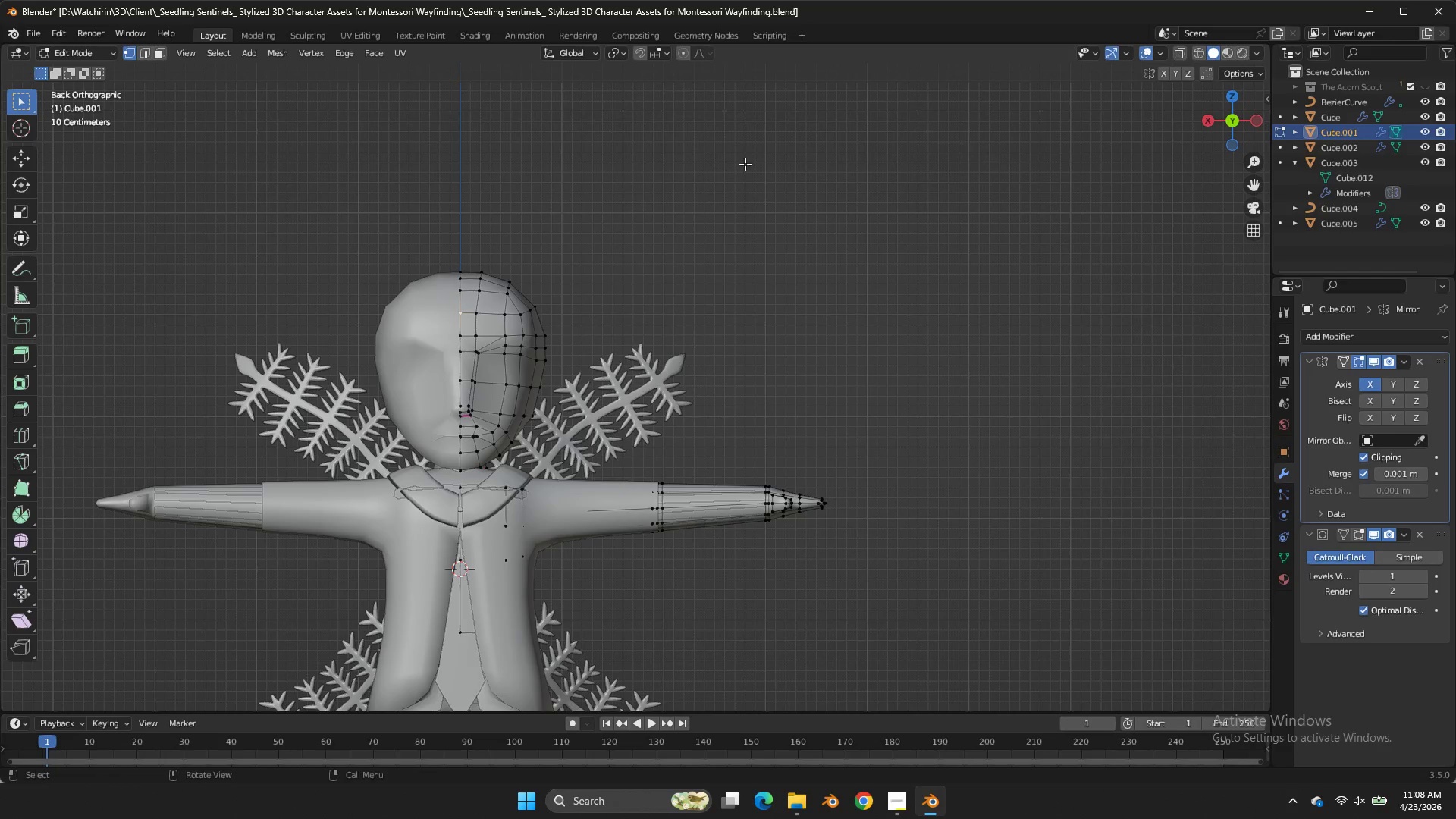 
left_click([469, 295])
 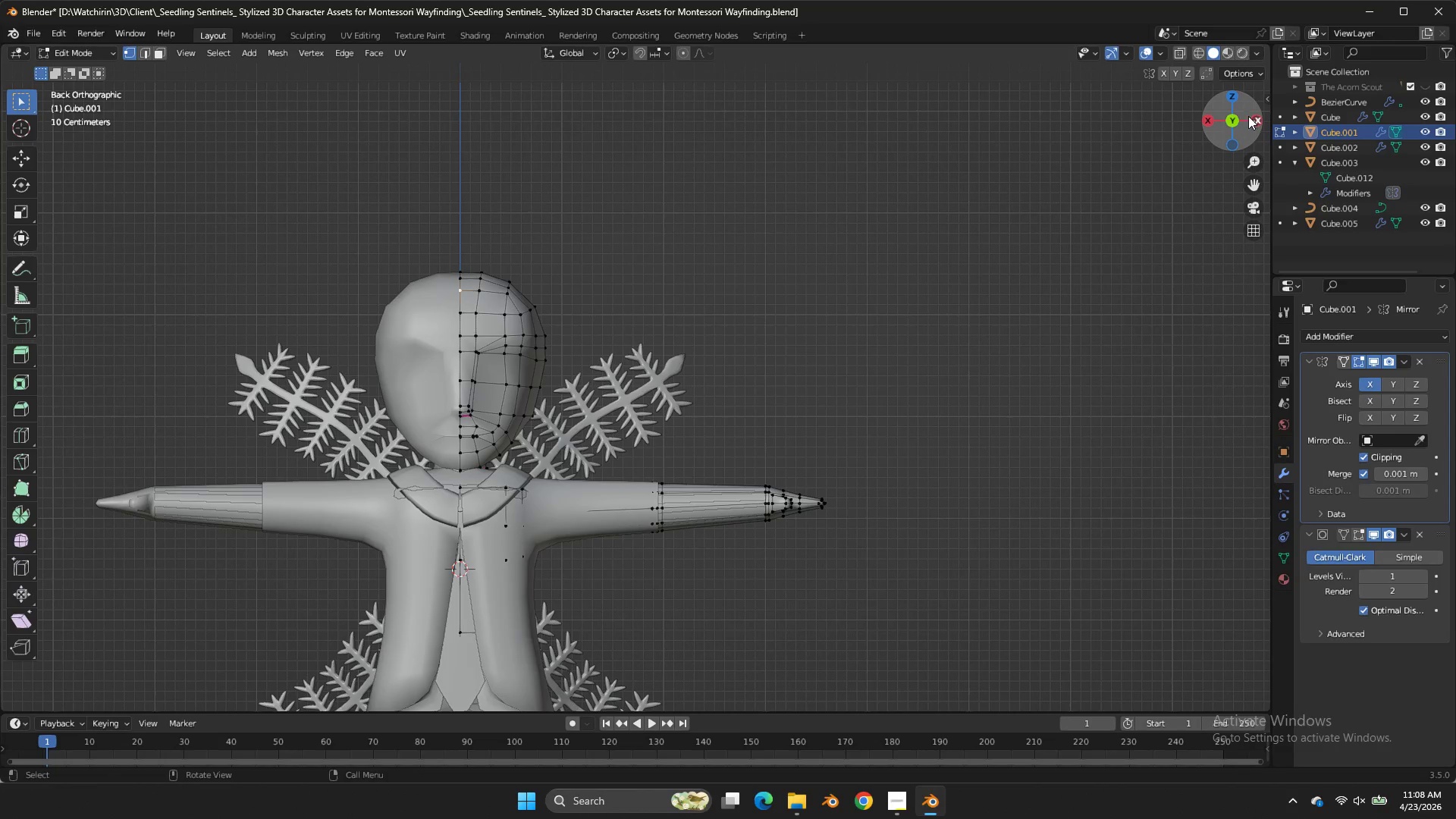 
left_click([1251, 115])
 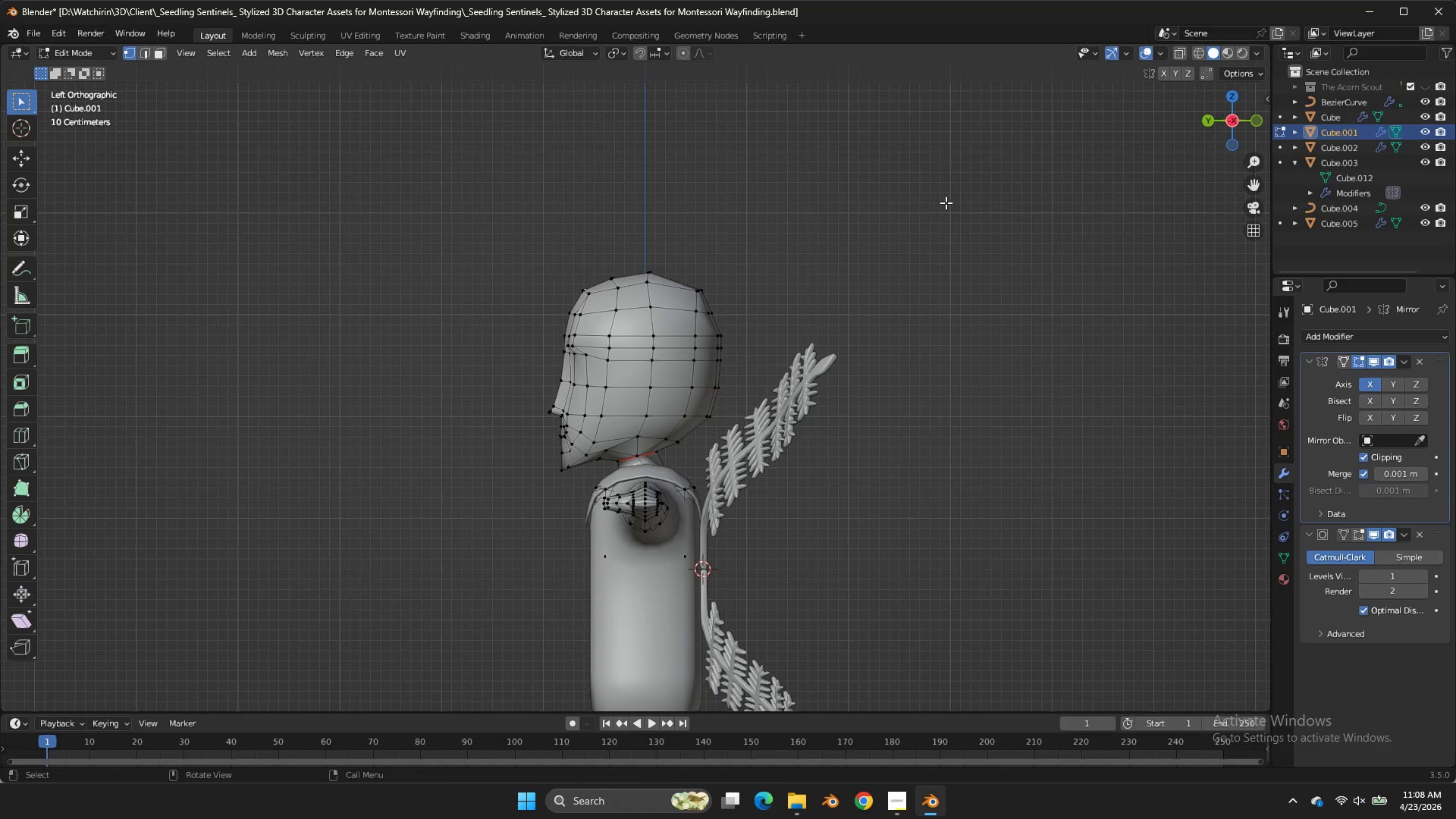 
key(G)
 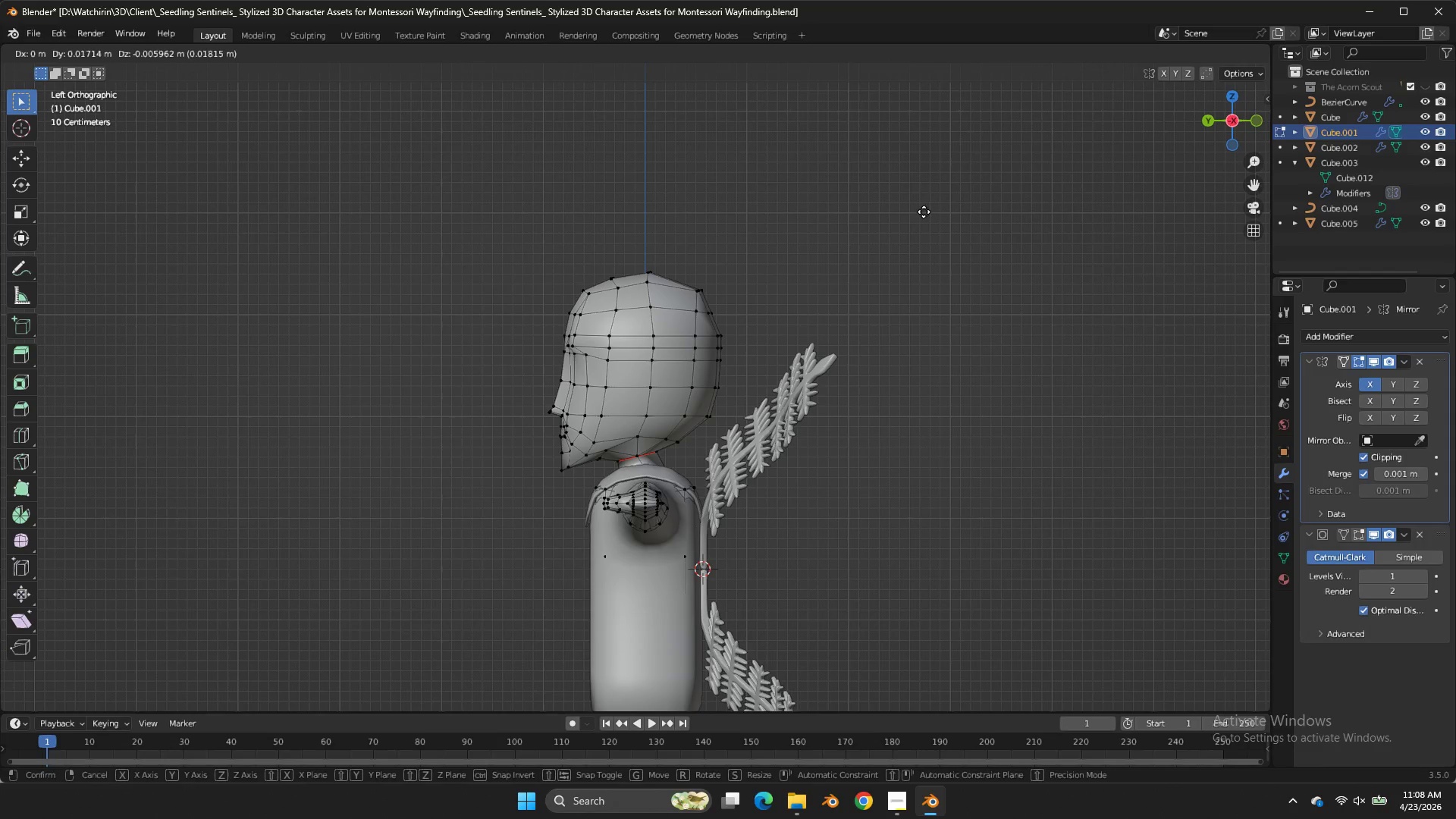 
hold_key(key=ShiftLeft, duration=0.84)
left_click([889, 229])
 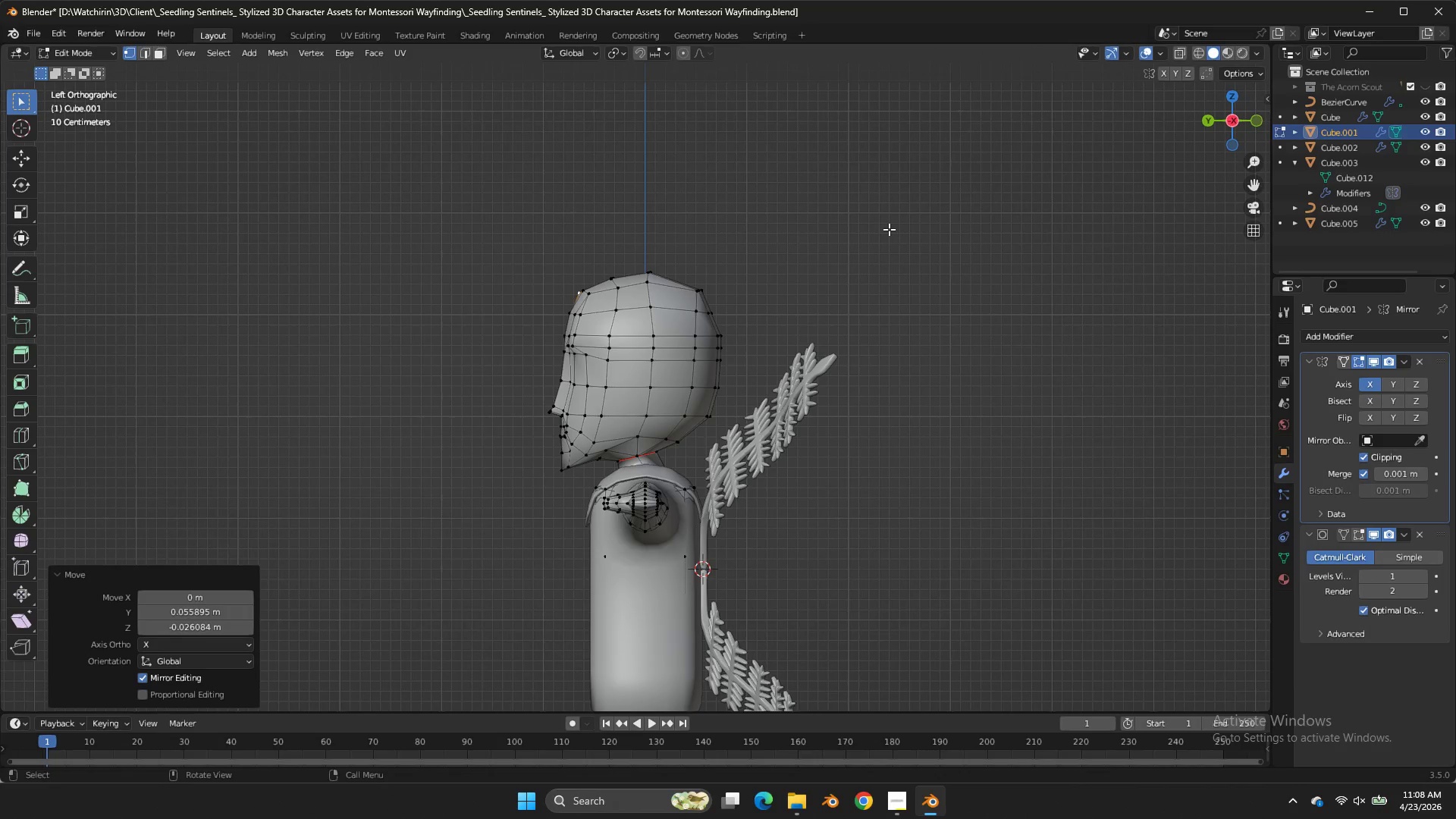 
double_click([889, 229])
 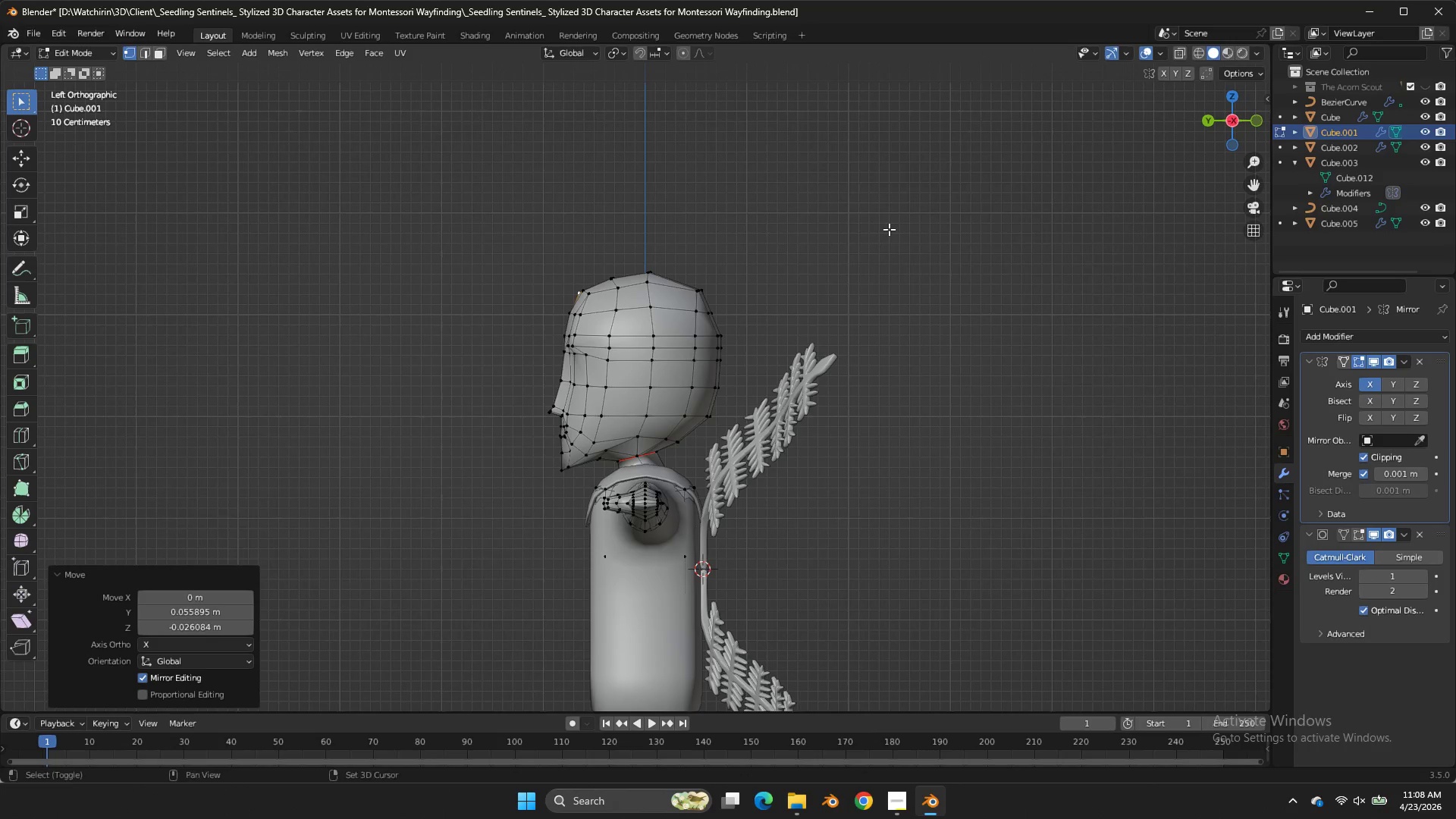 
key(Shift+S)
 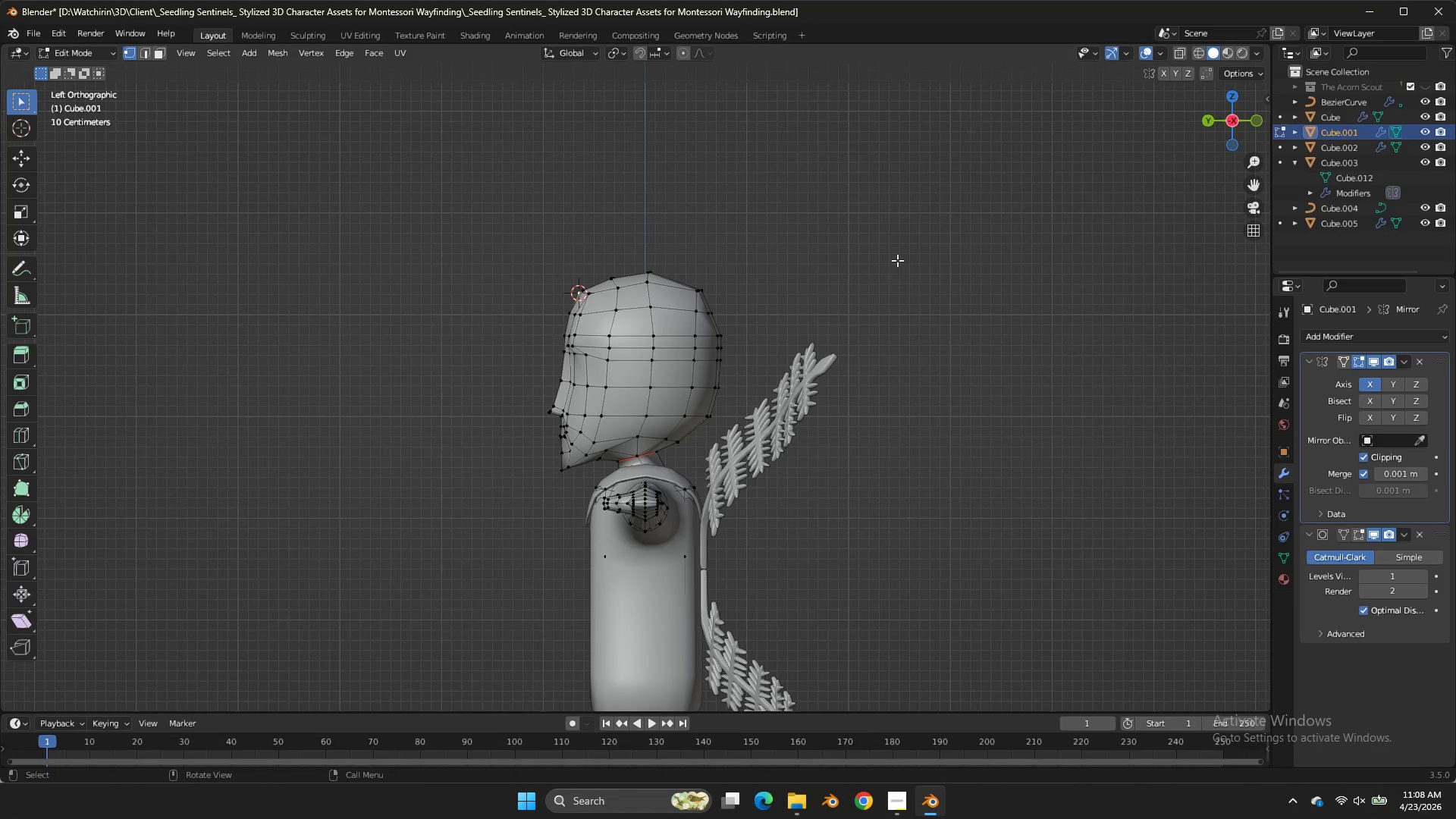 
key(Tab)
 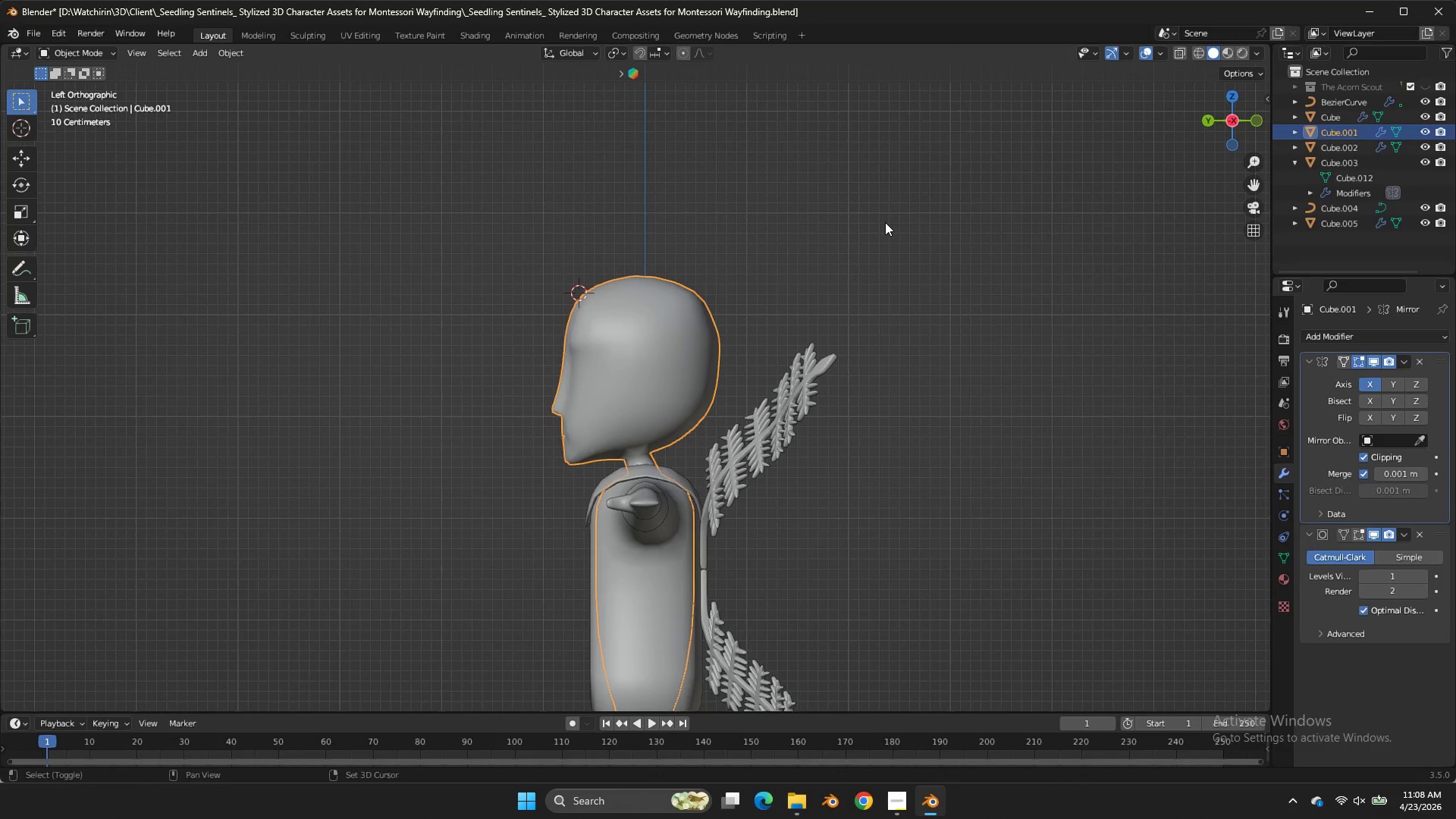 
key(Shift+ShiftLeft)
 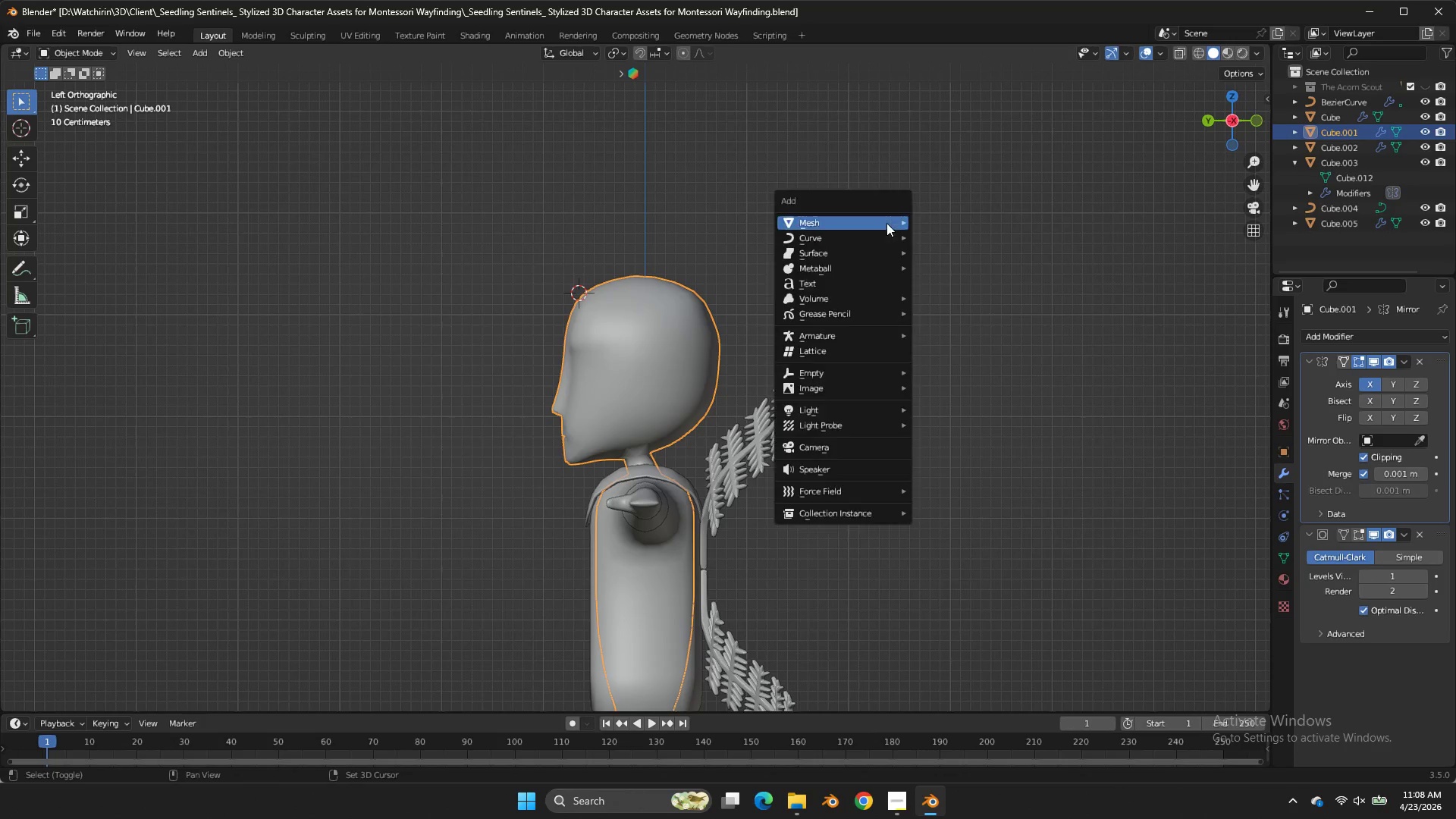 
key(Shift+A)
 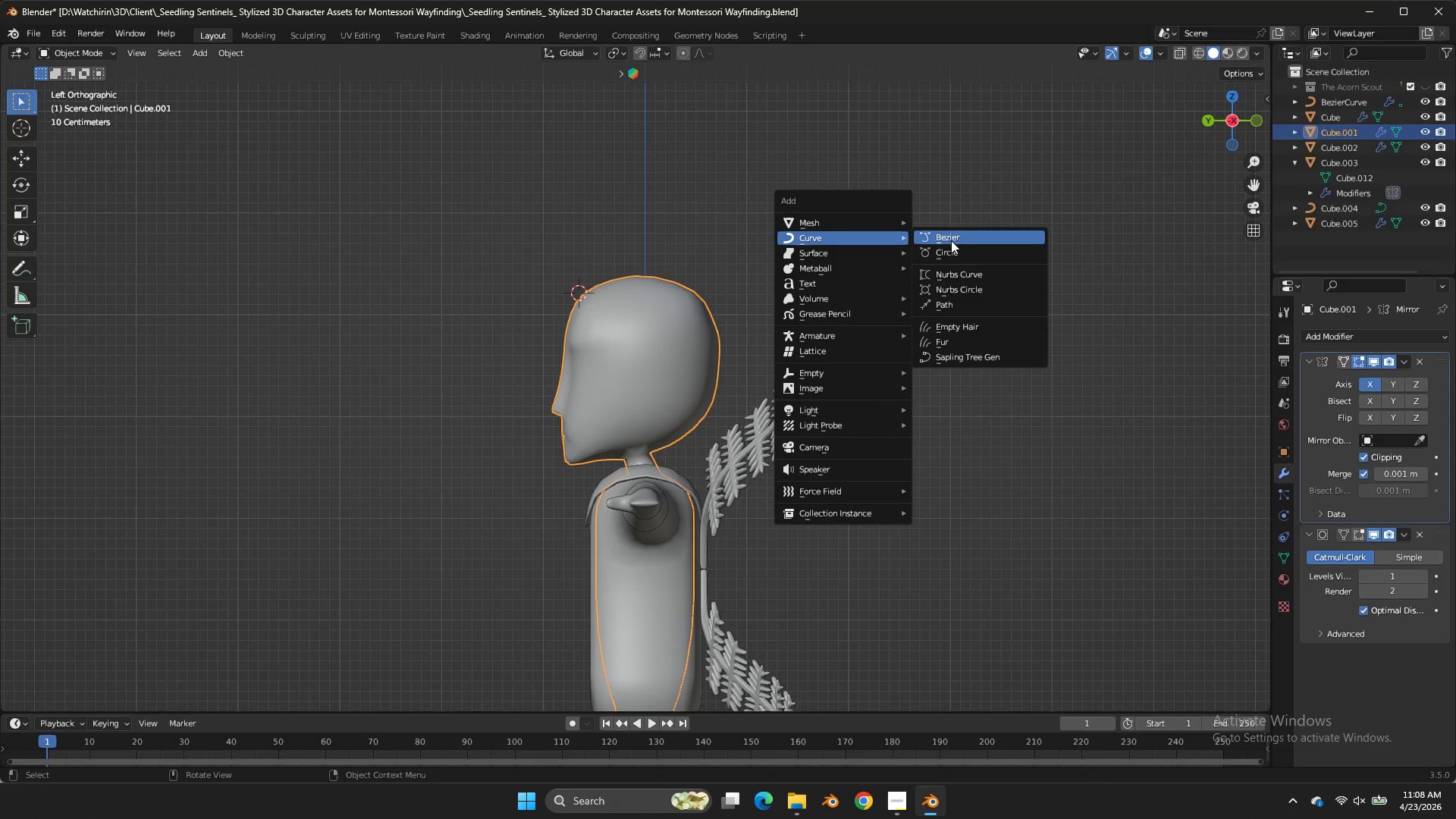 
left_click([949, 307])
 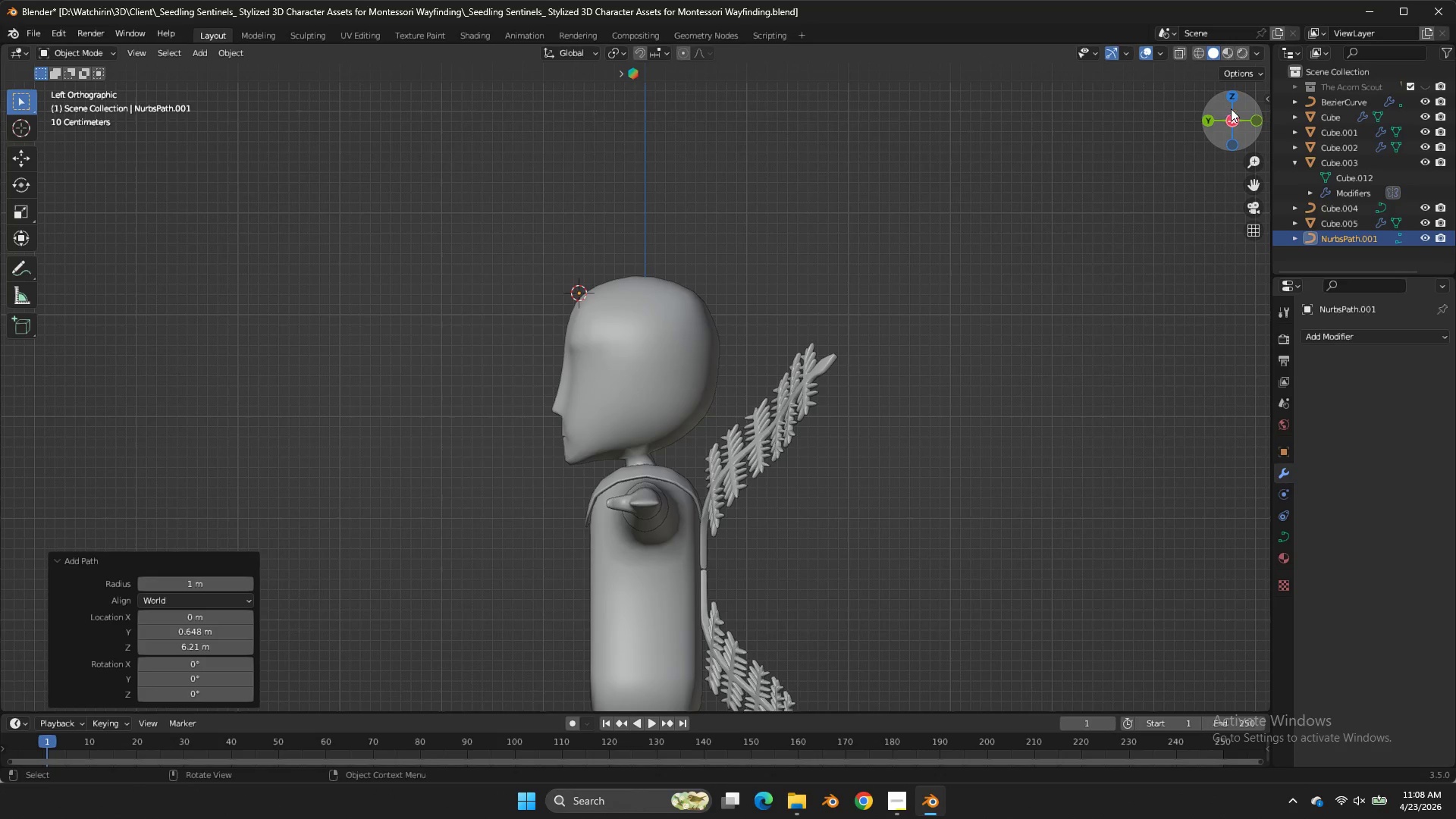 
left_click([1232, 93])
 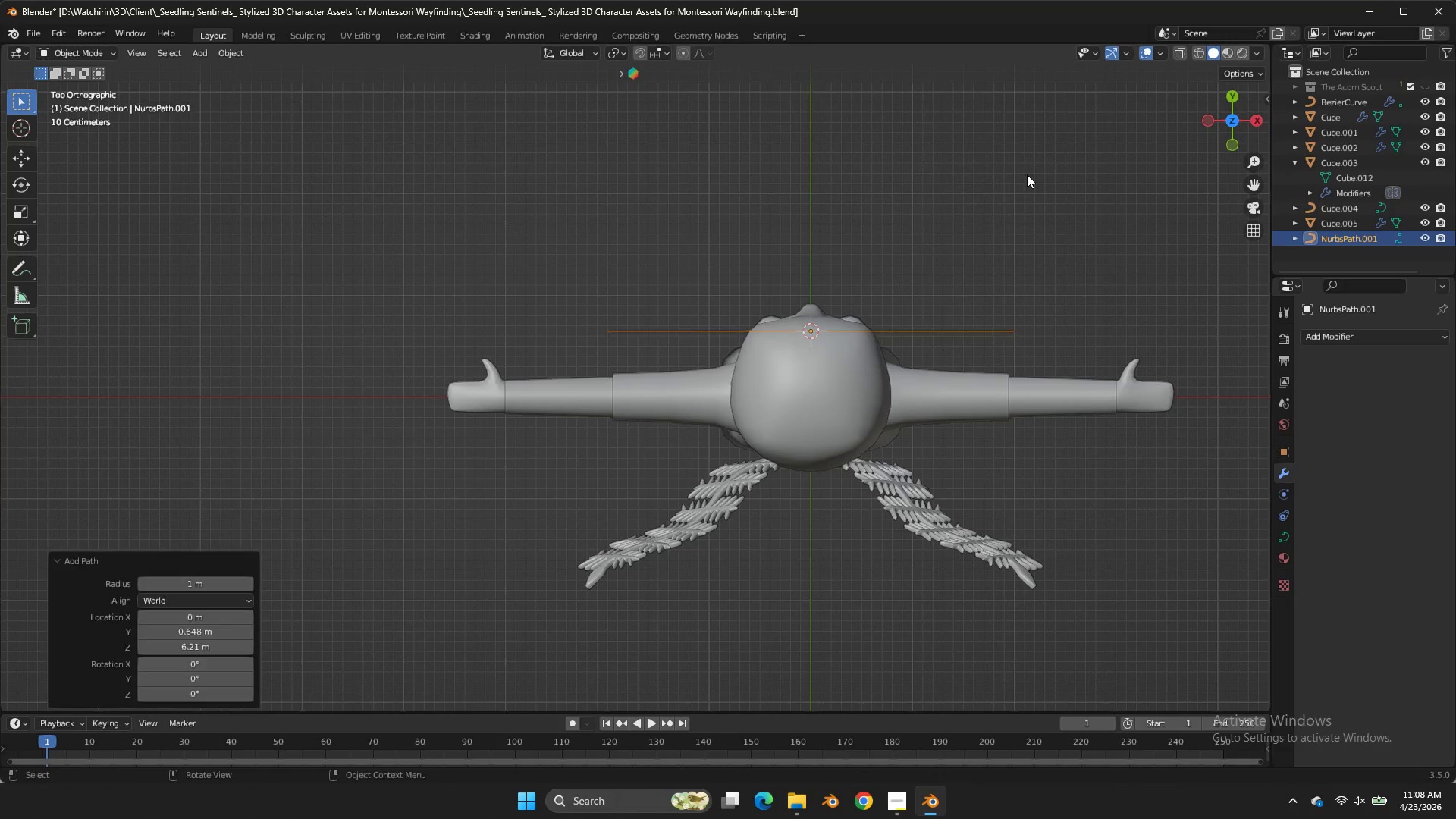 
key(Tab)
 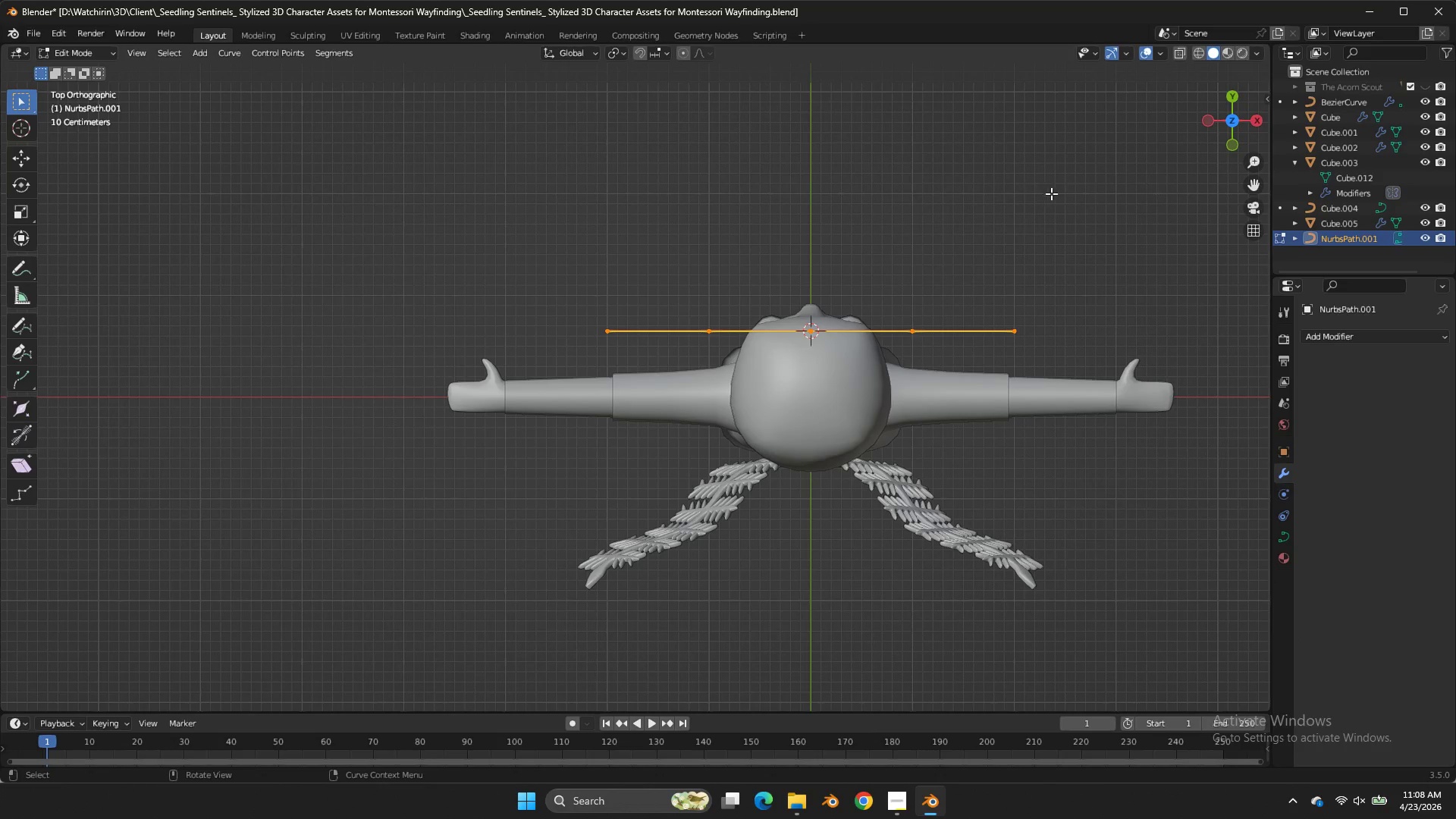 
key(R)
 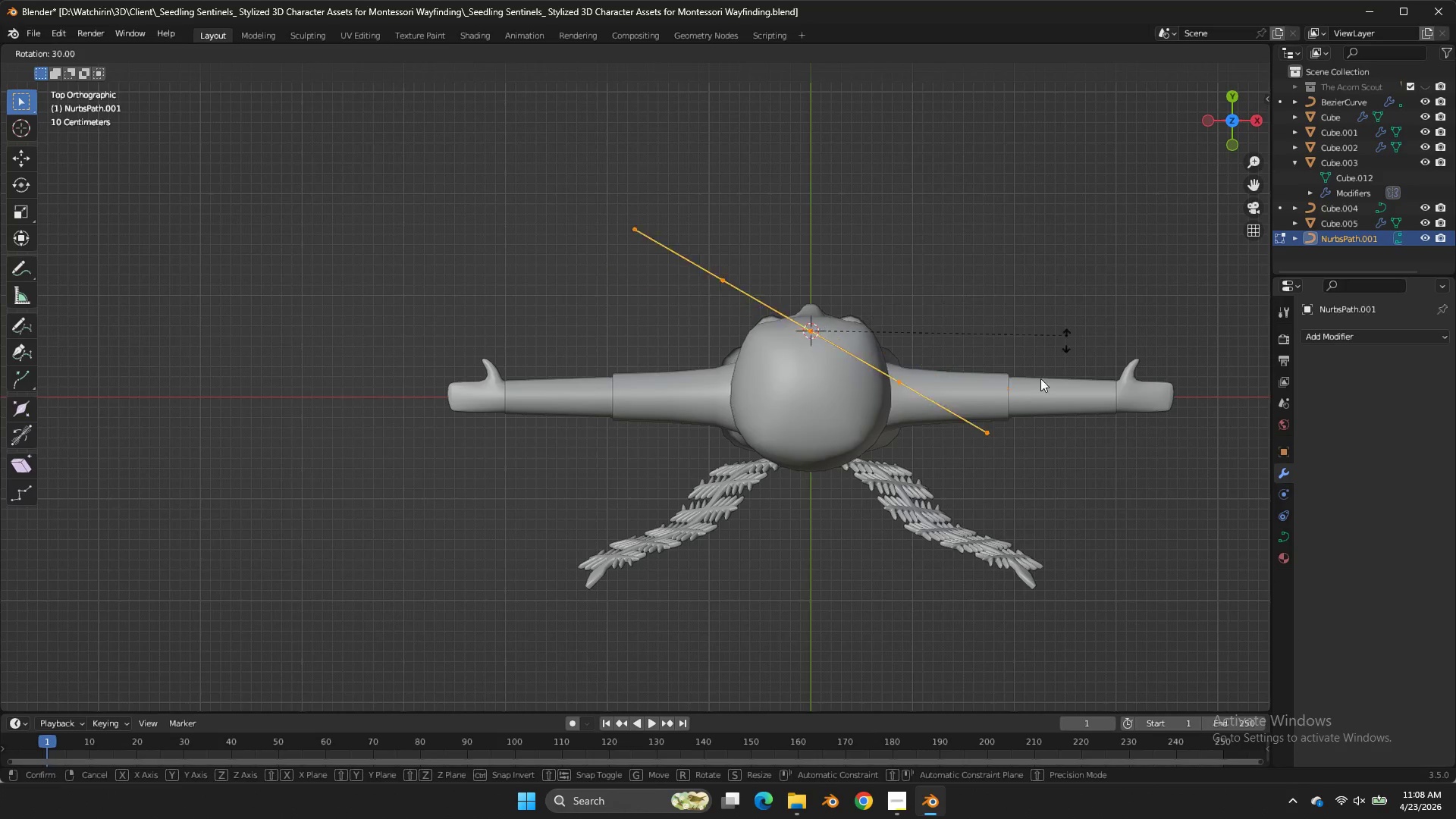 
hold_key(key=ControlLeft, duration=1.72)
left_click([901, 494])
 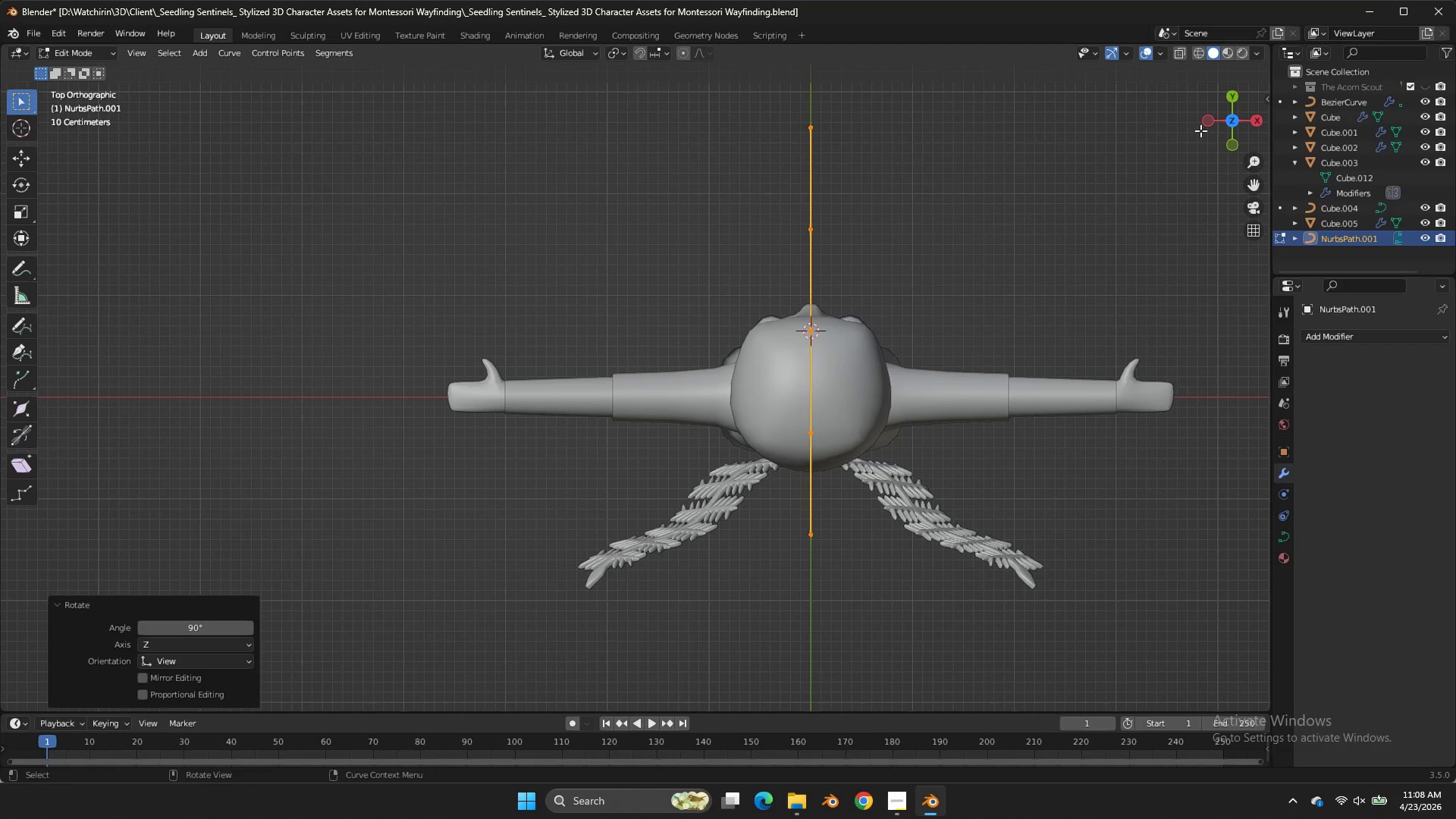 
left_click([1201, 128])
 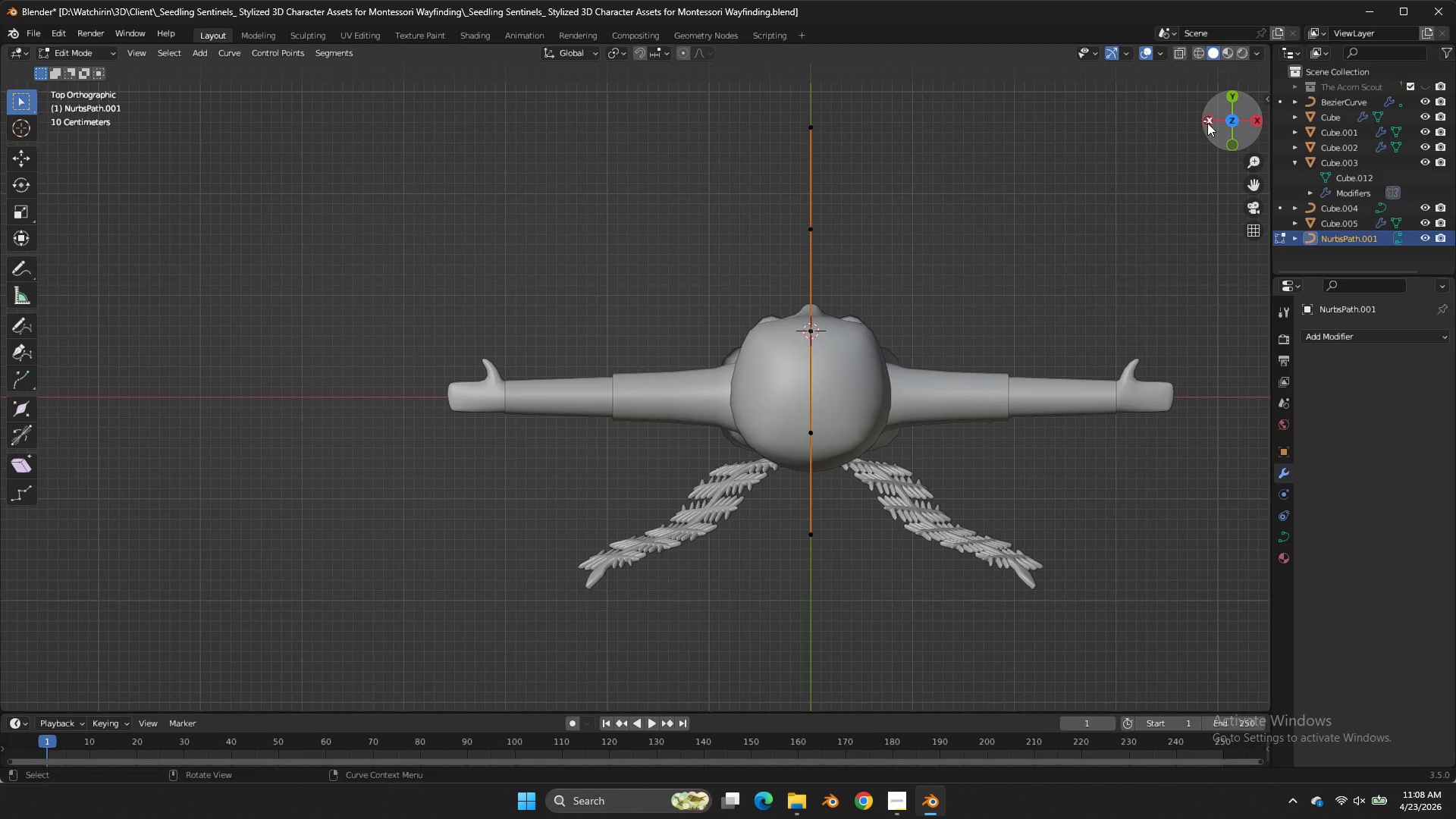 
key(Z)
 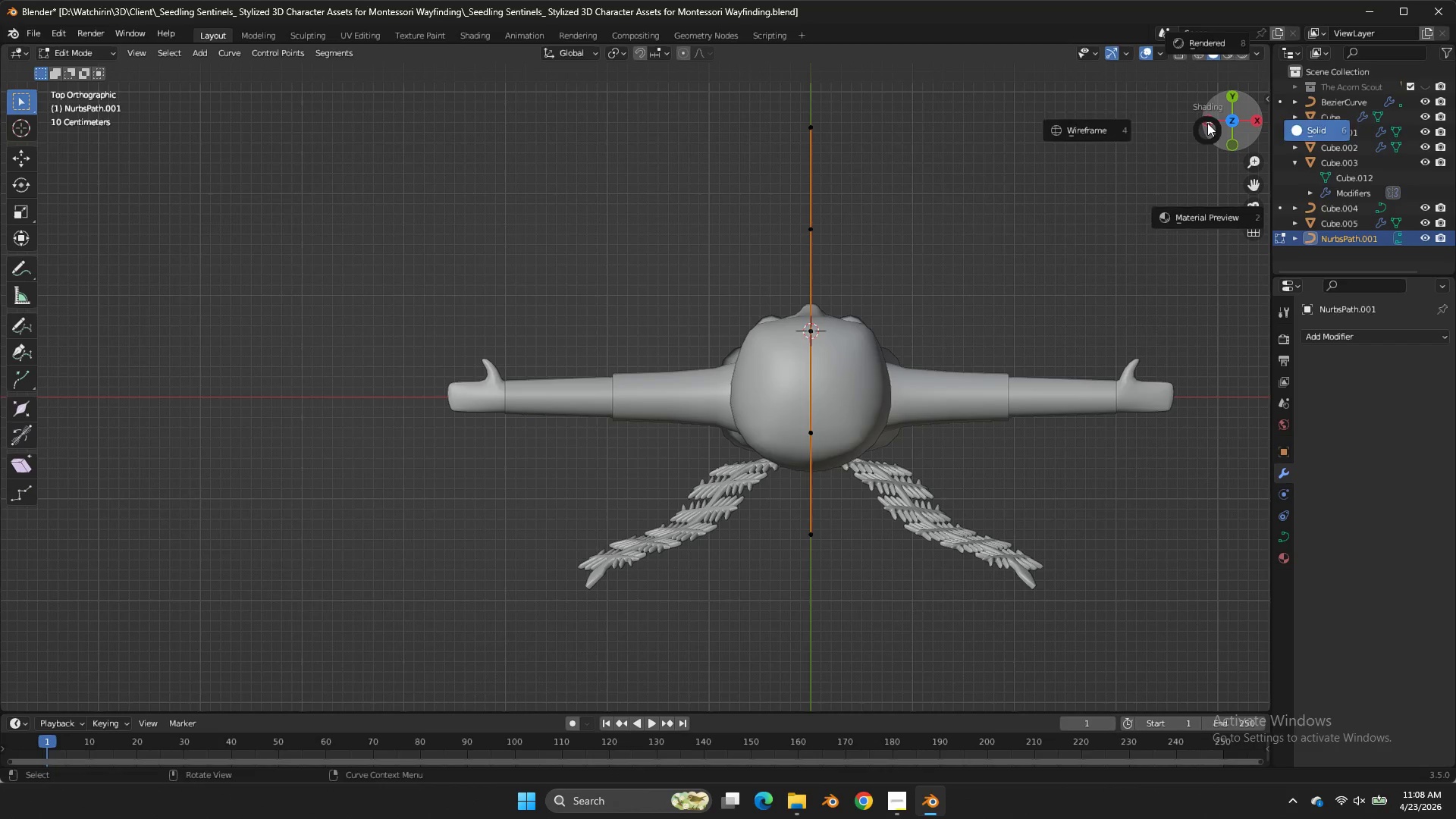 
left_click([1207, 123])
 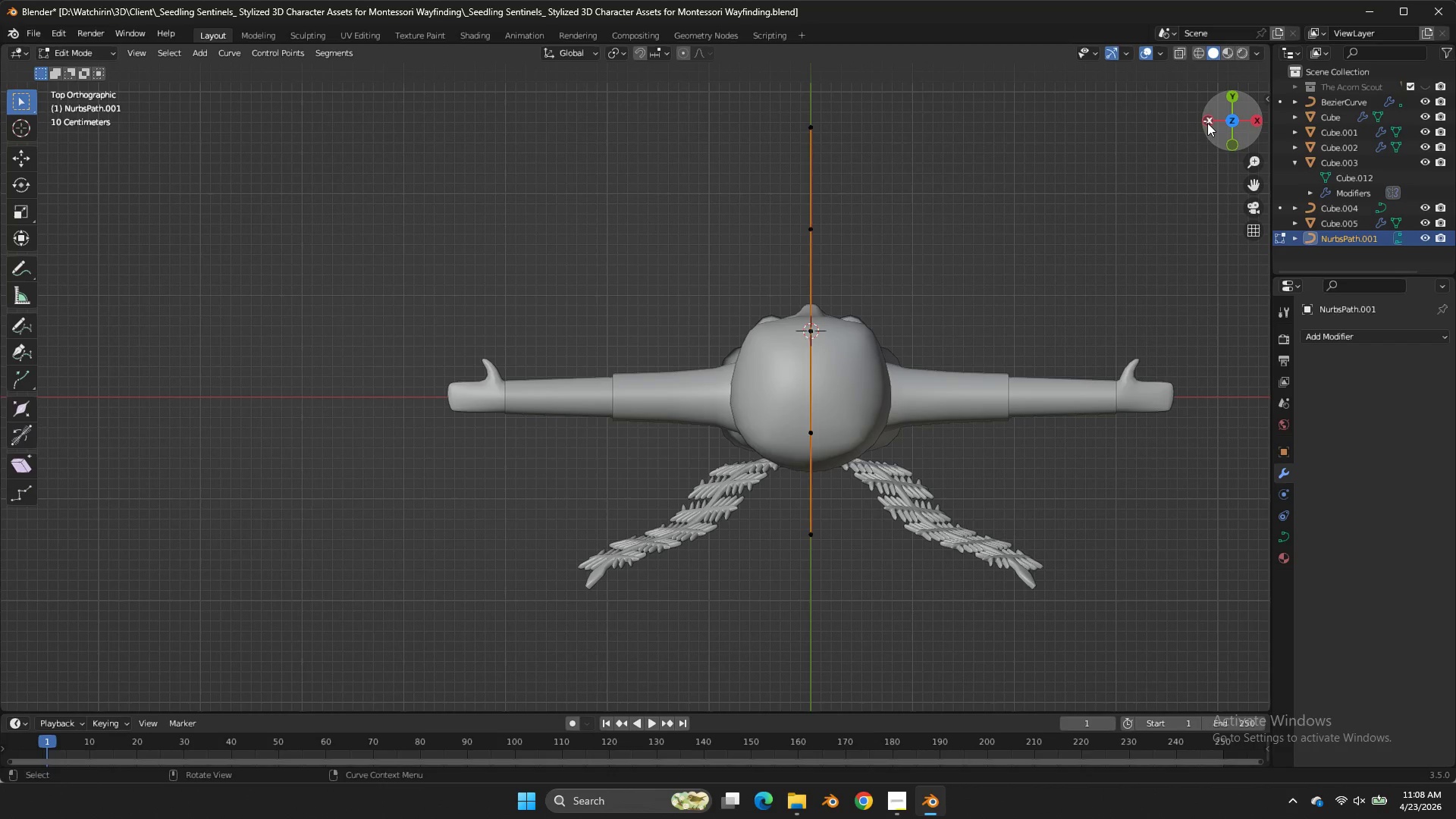 
key(Control+ControlLeft)
 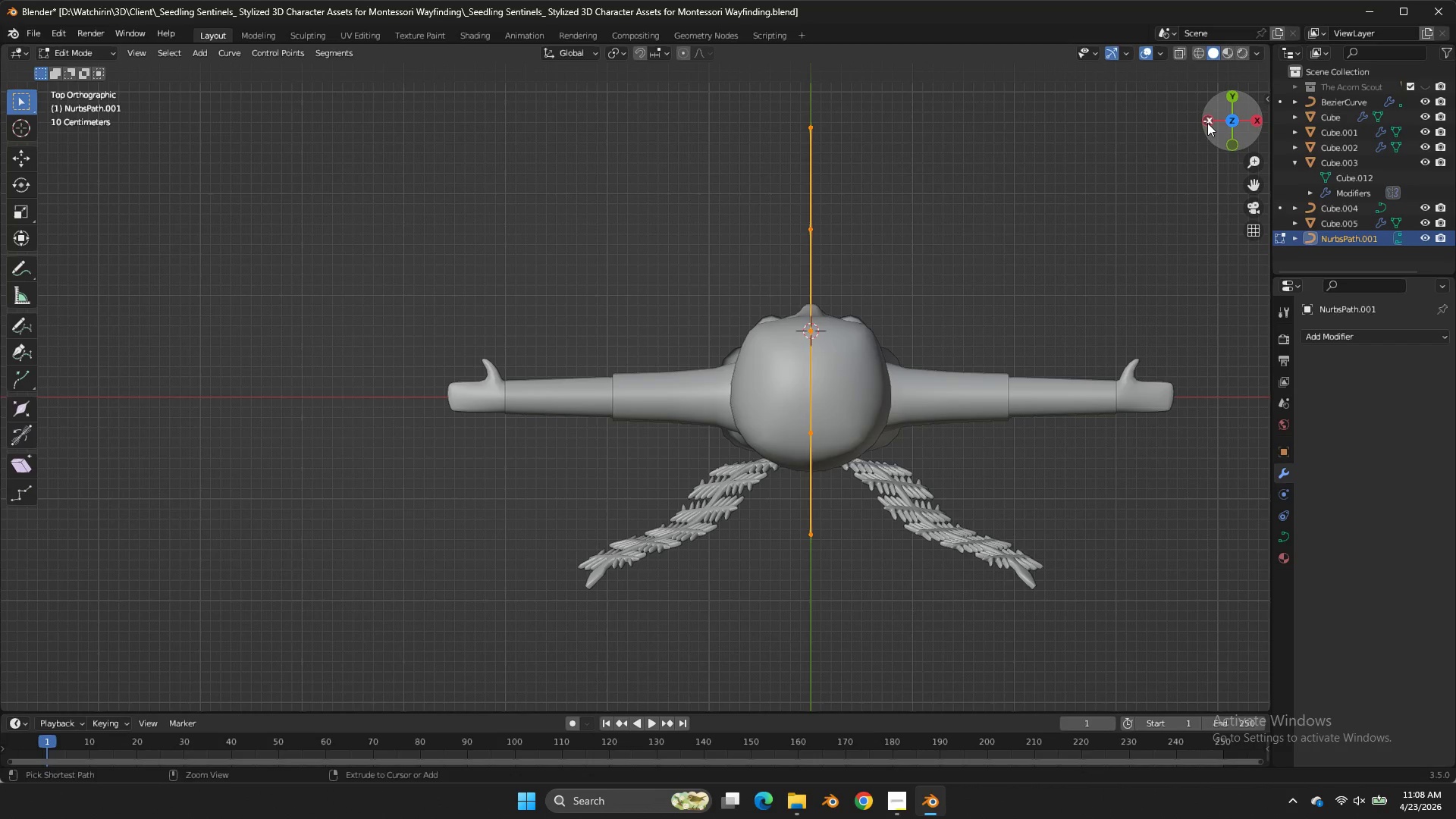 
key(Control+Z)
 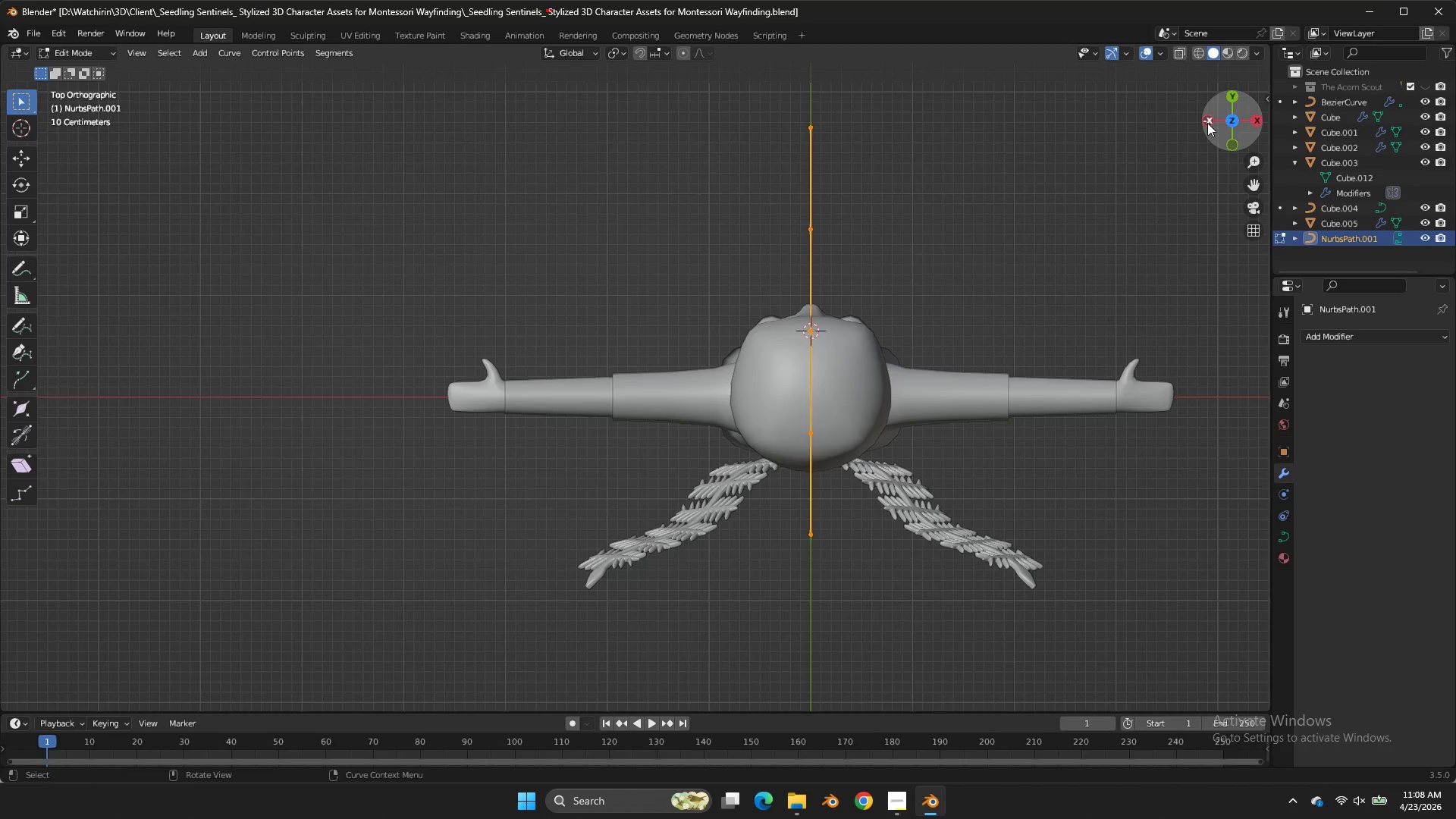 
left_click([1207, 123])
 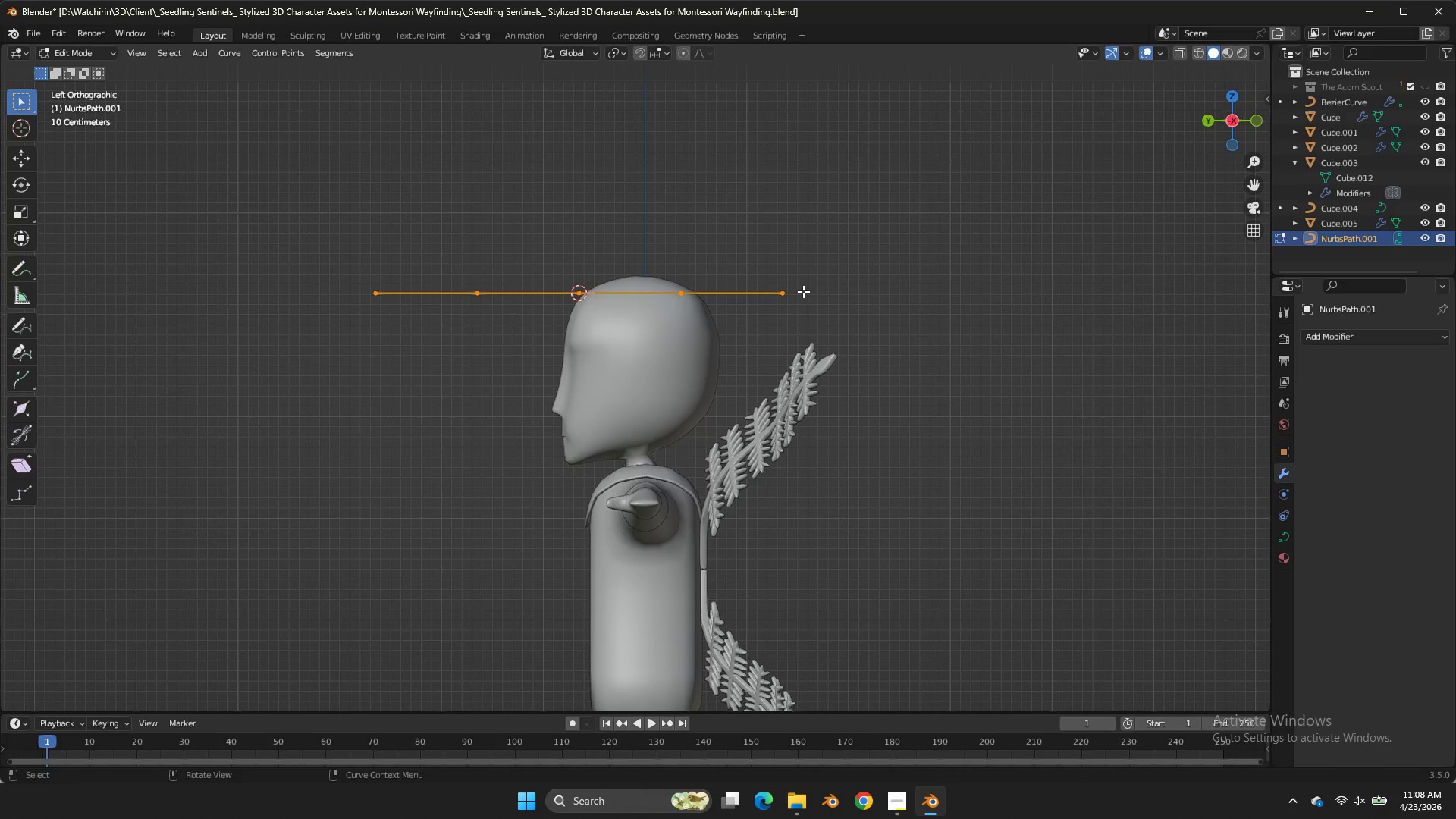 
key(G)
 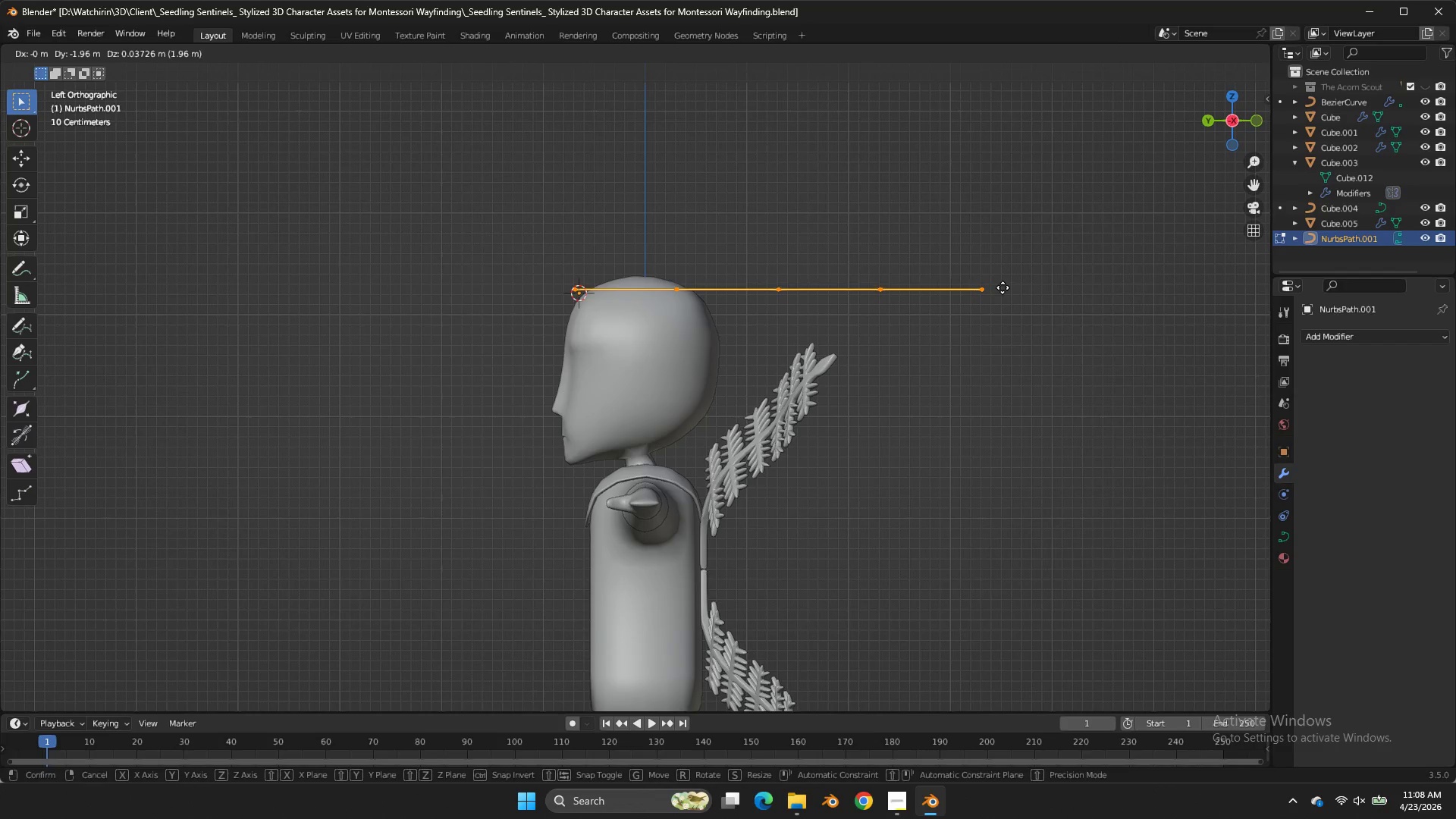 
hold_key(key=ShiftLeft, duration=0.92)
left_click([1037, 312])
 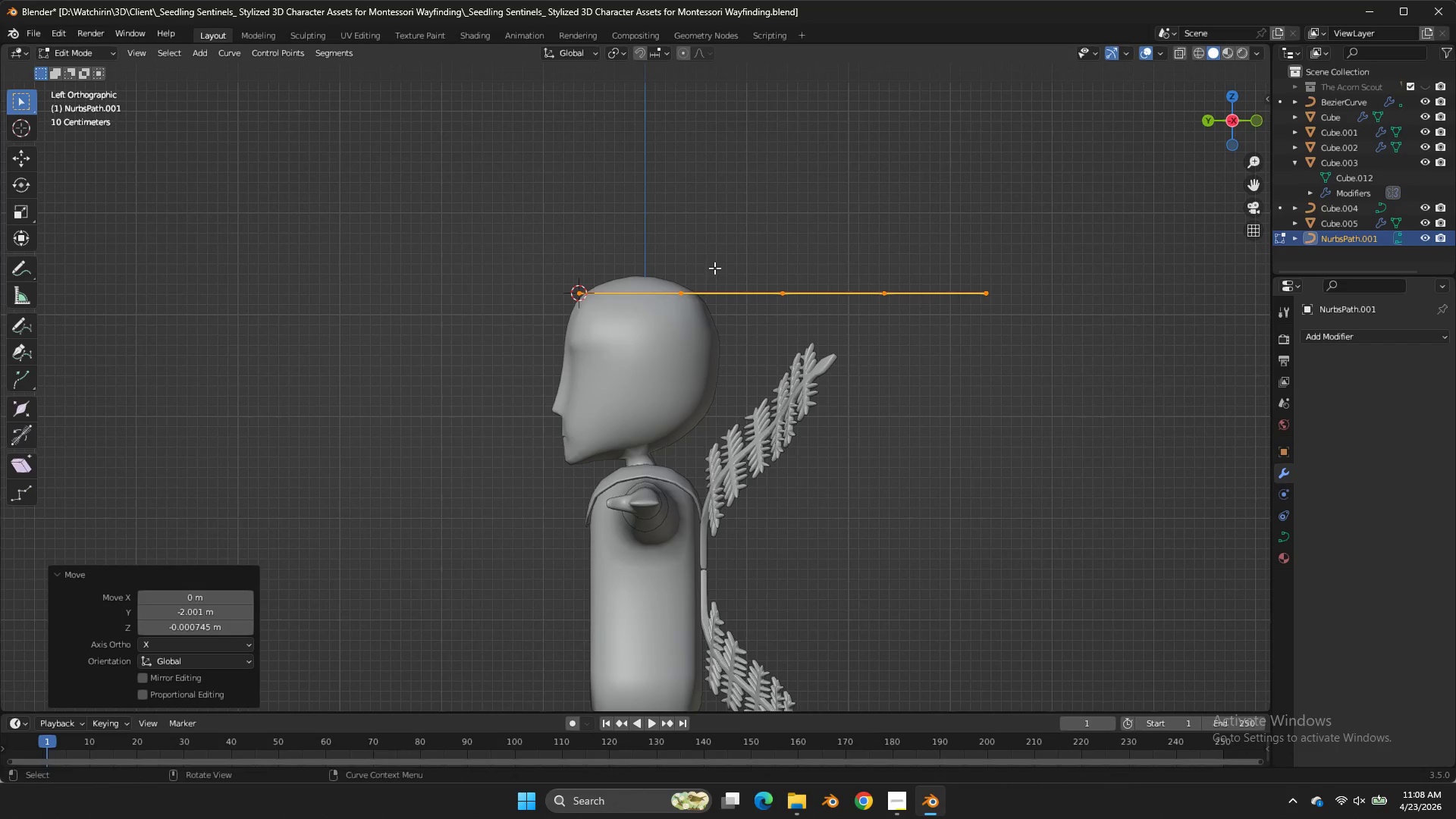 
left_click_drag(start_coordinate=[714, 268], to_coordinate=[664, 328])
 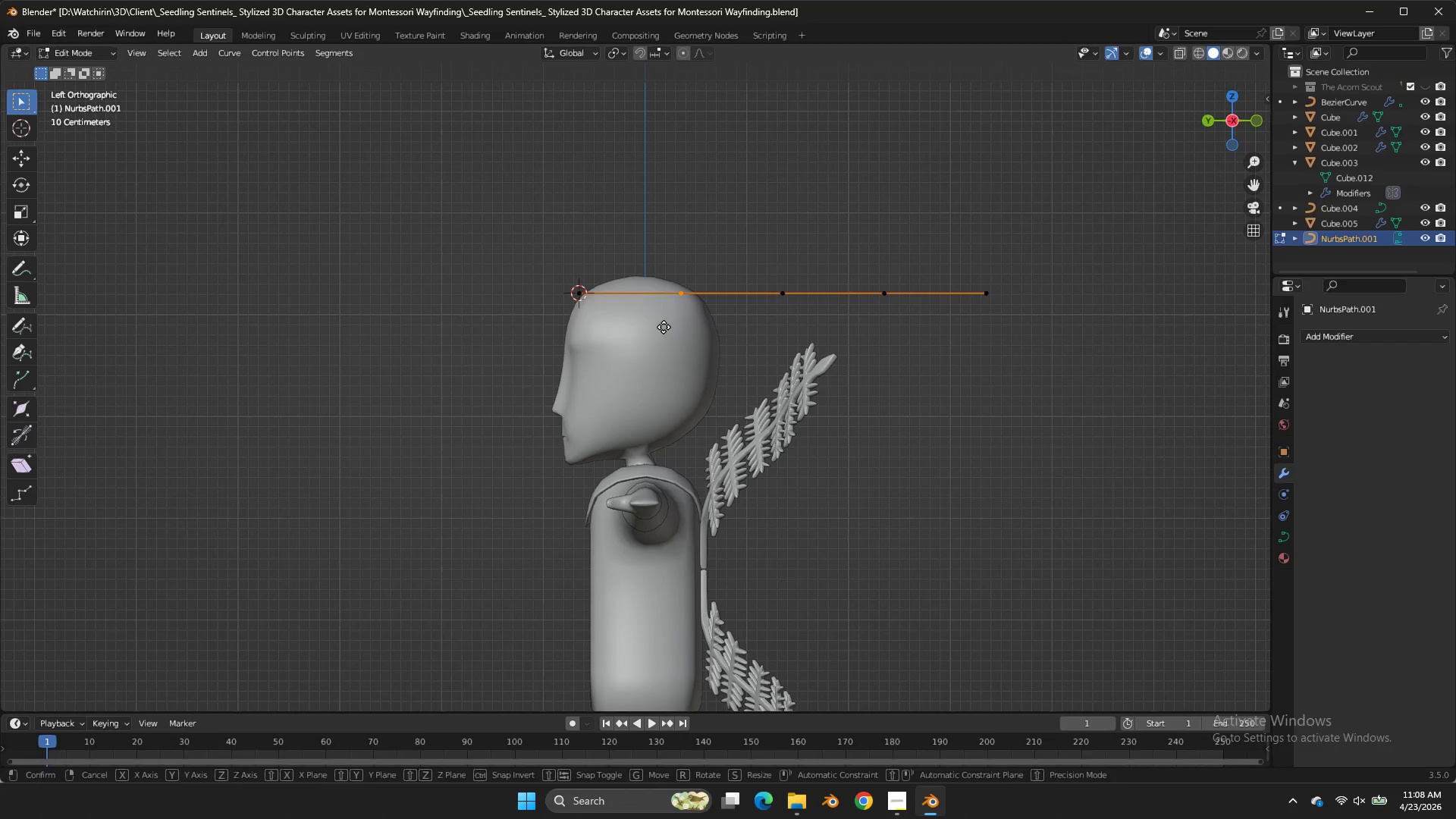 
type(GZ)
 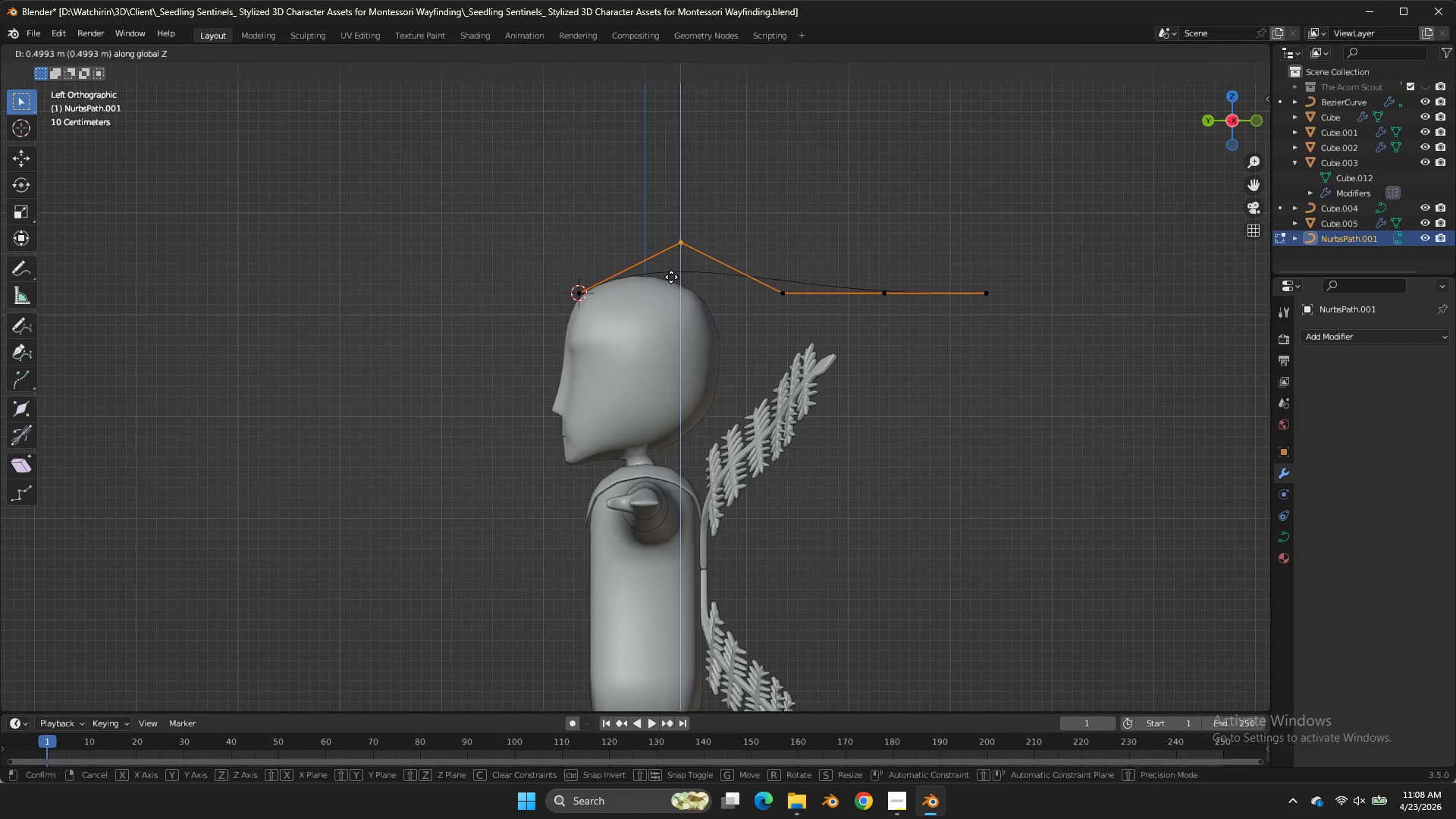 
left_click([671, 277])
 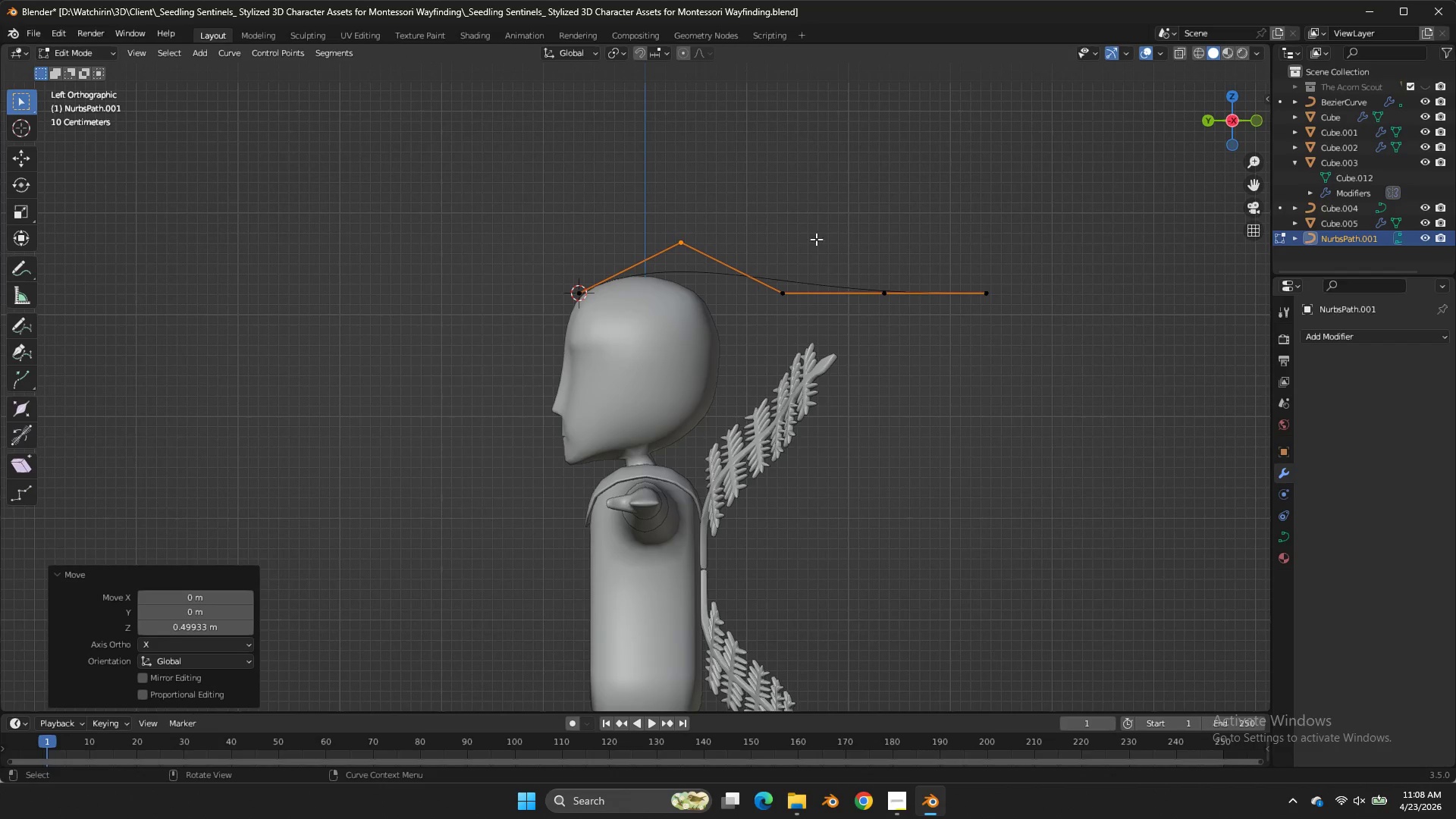 
key(G)
 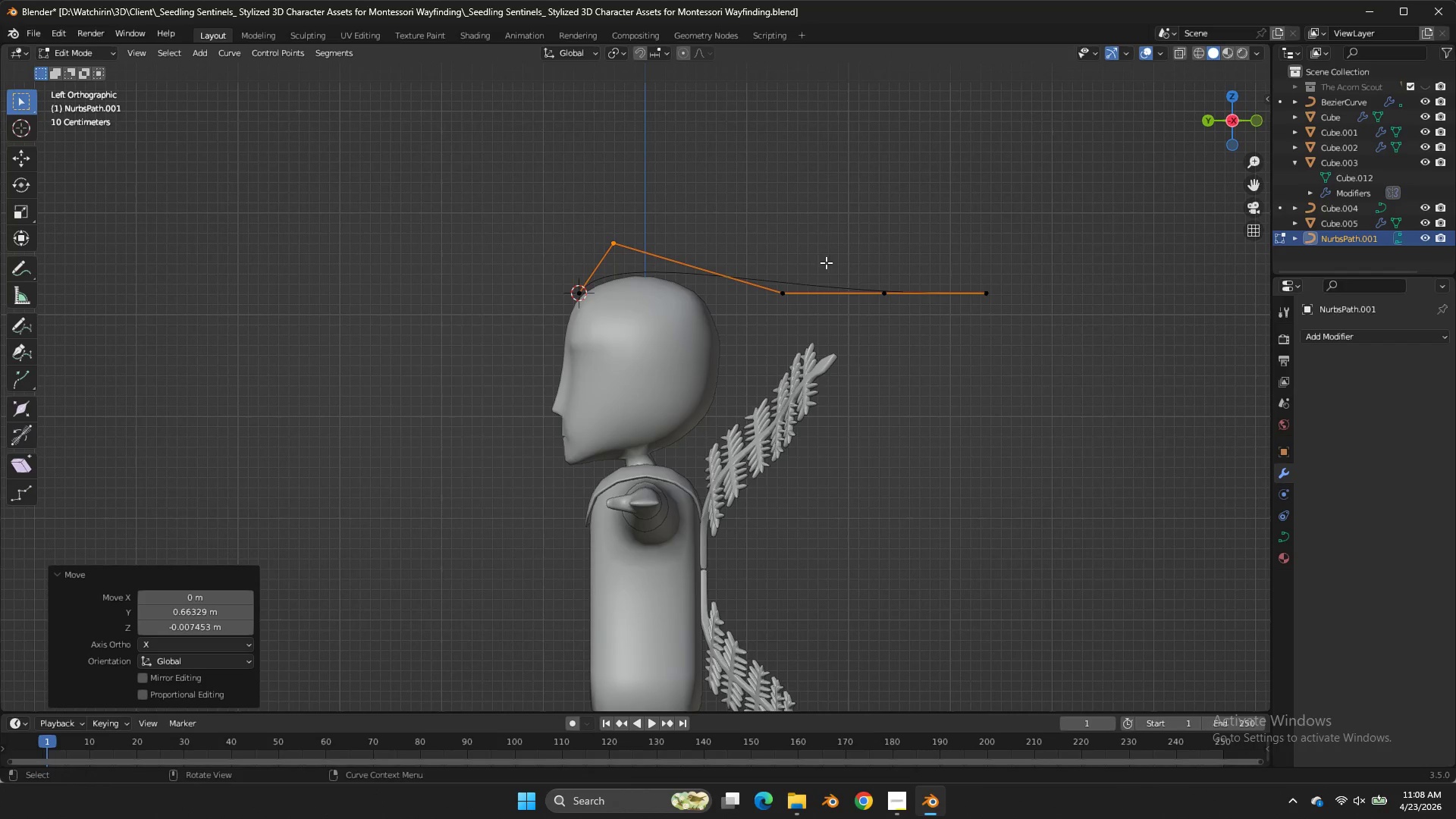 
left_click_drag(start_coordinate=[834, 268], to_coordinate=[731, 327])
 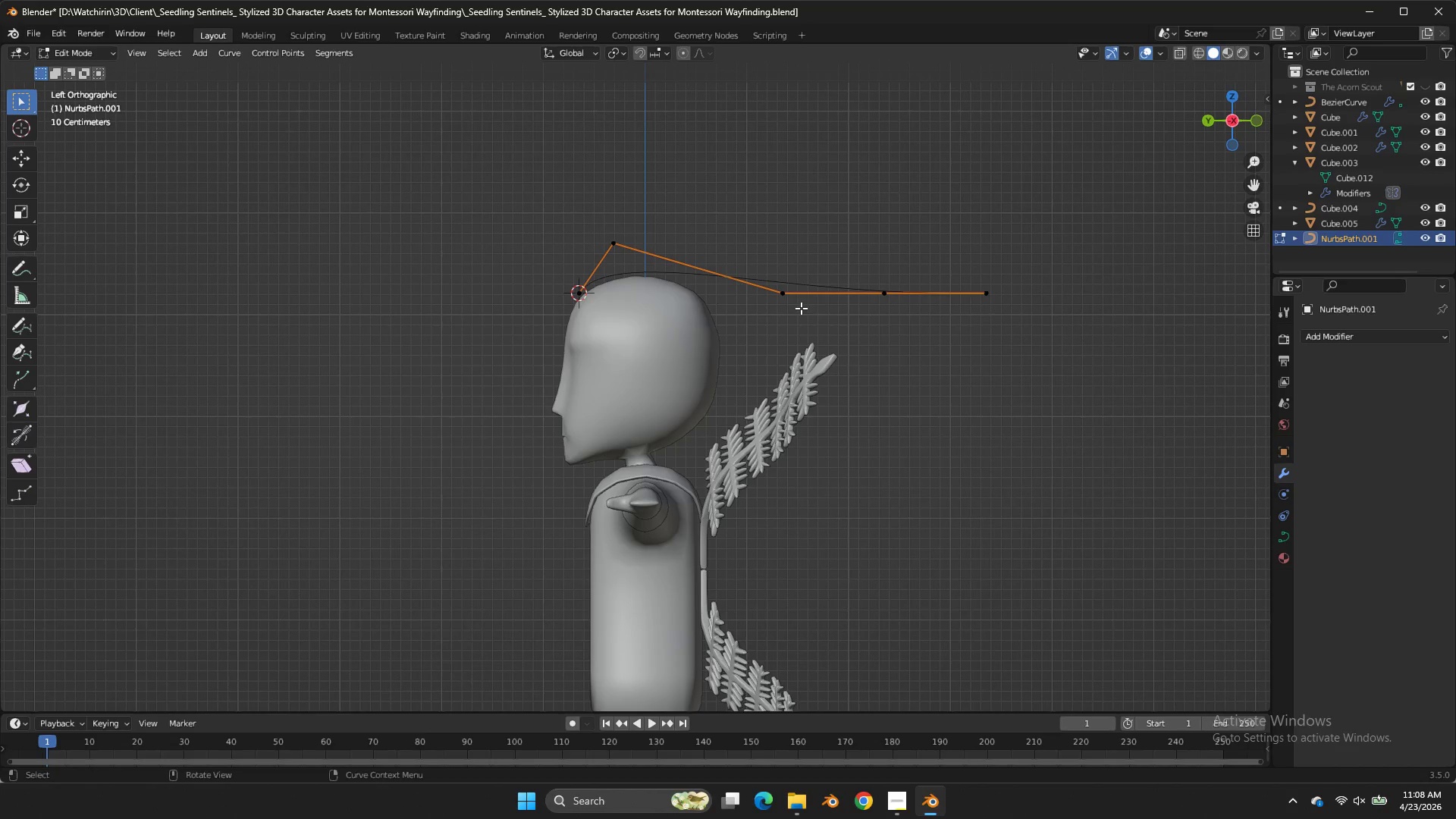 
triple_click([731, 327])
 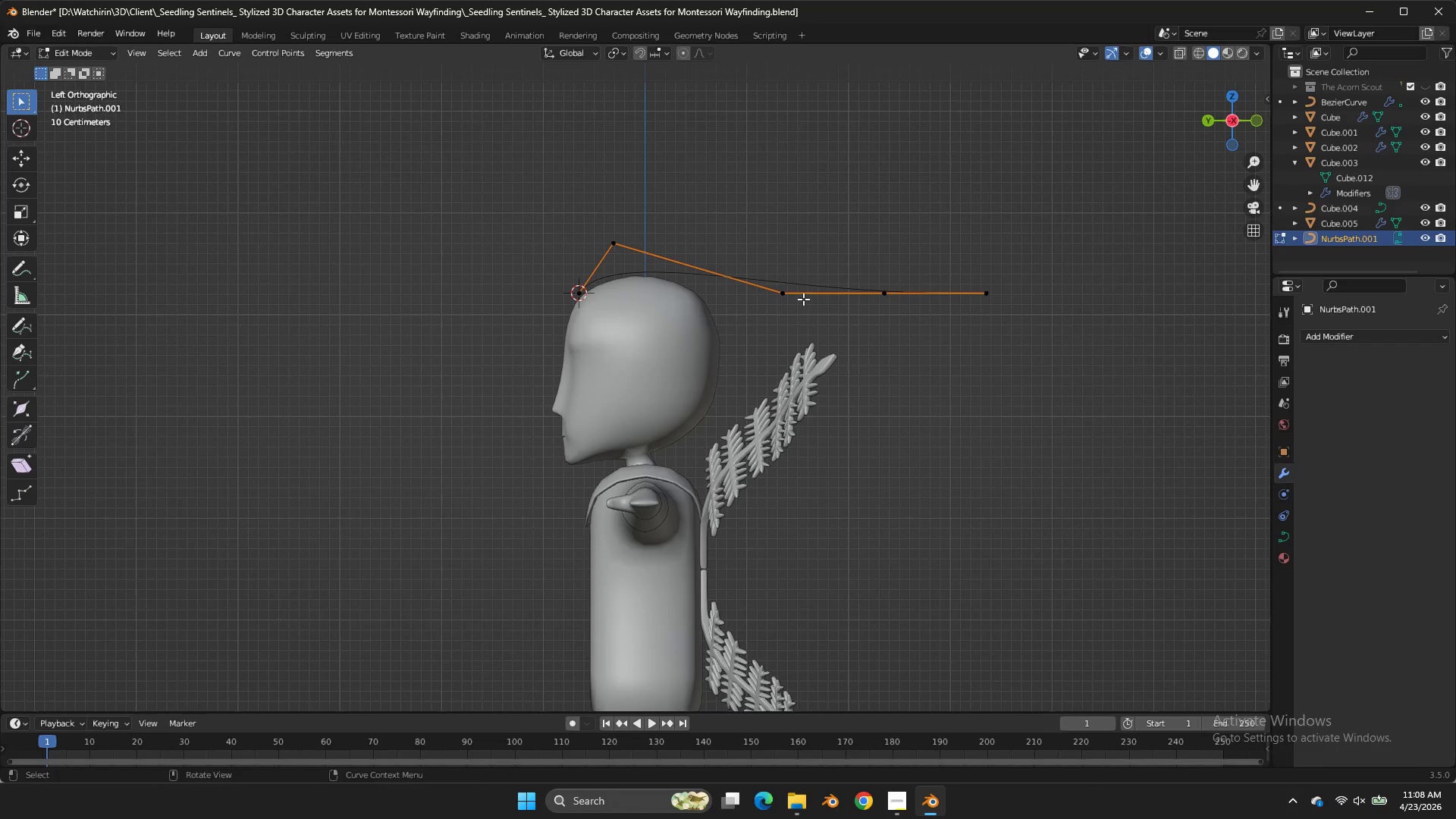 
key(G)
 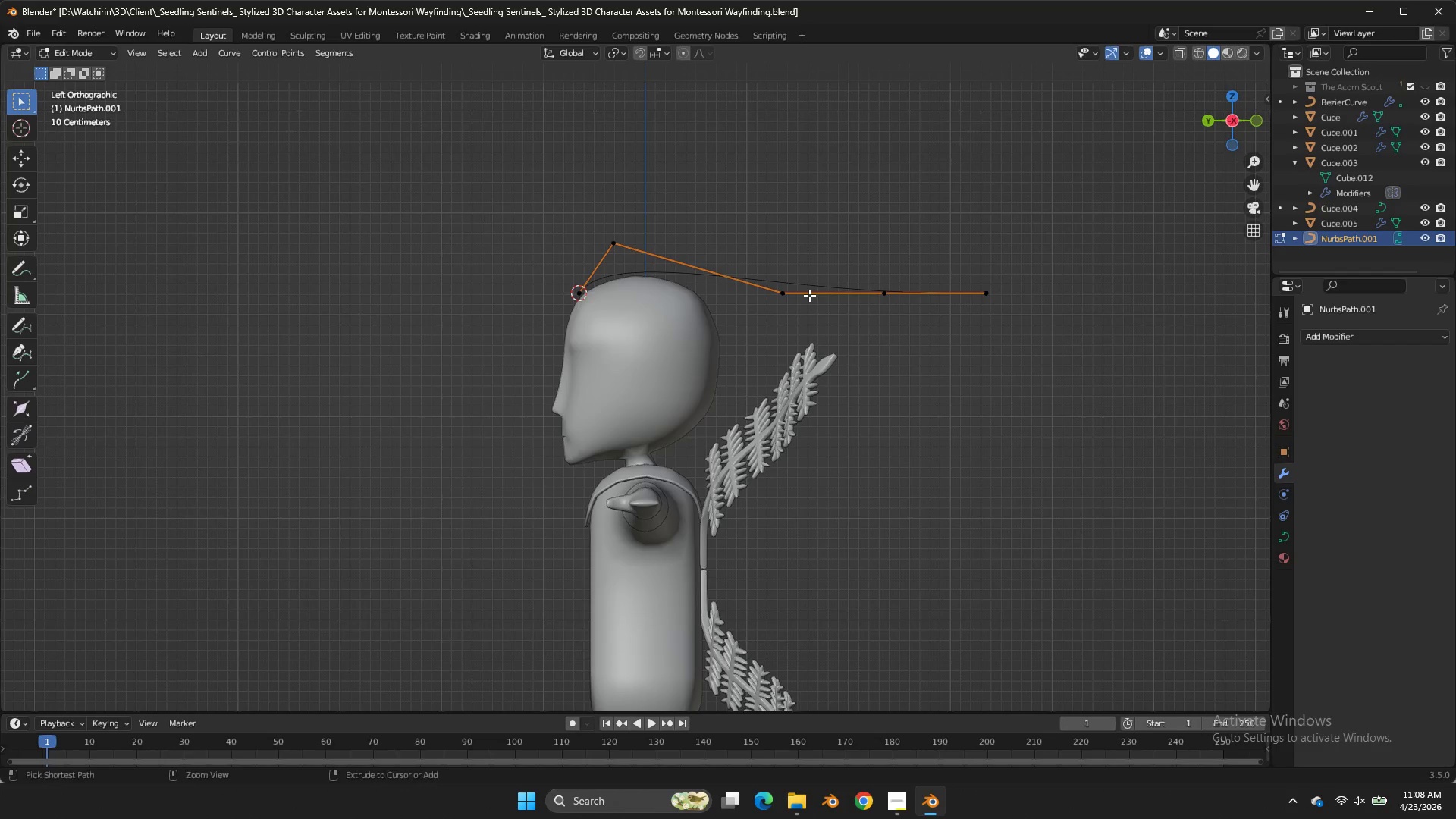 
key(Control+ControlLeft)
 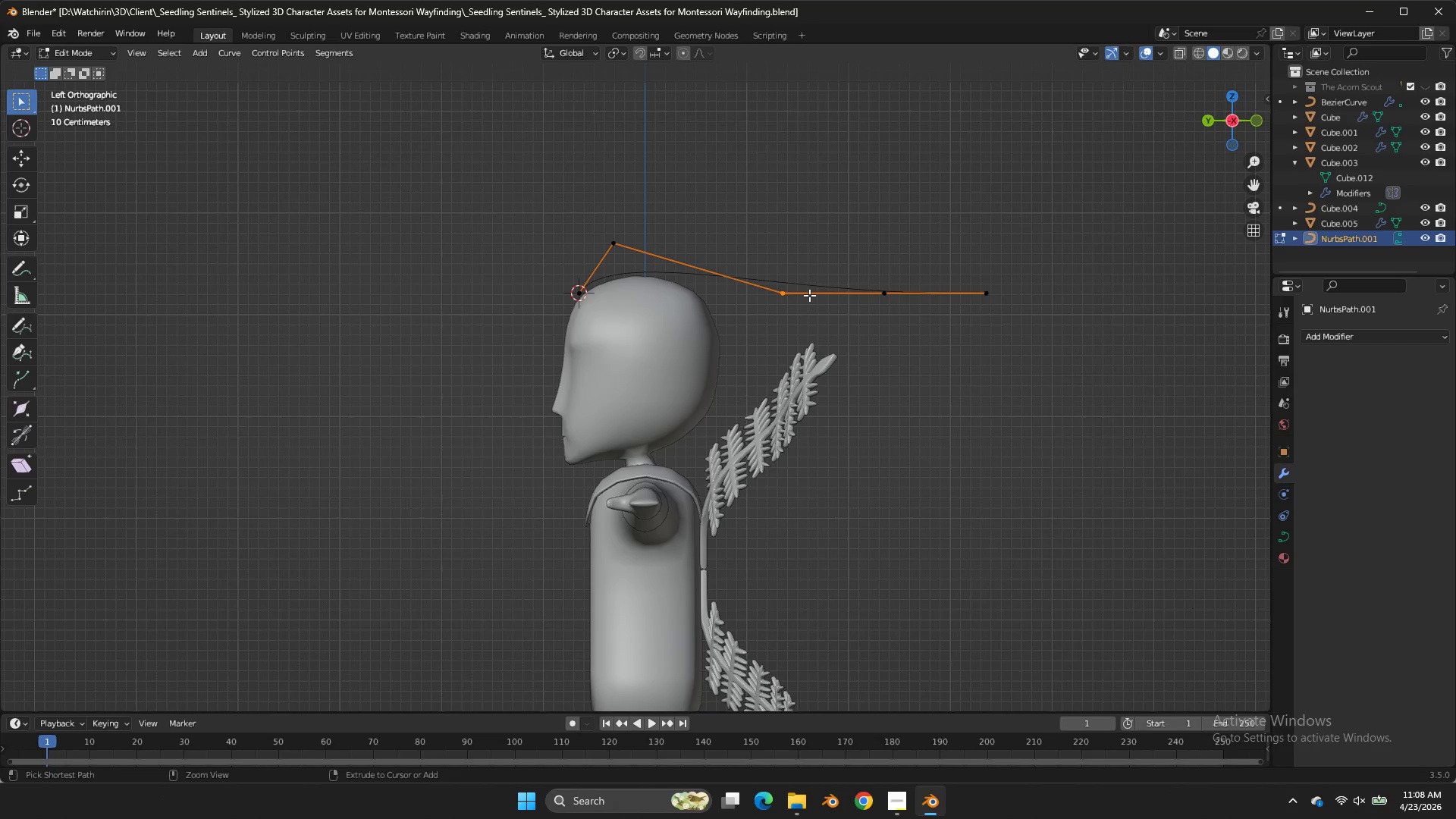 
key(Control+Z)
 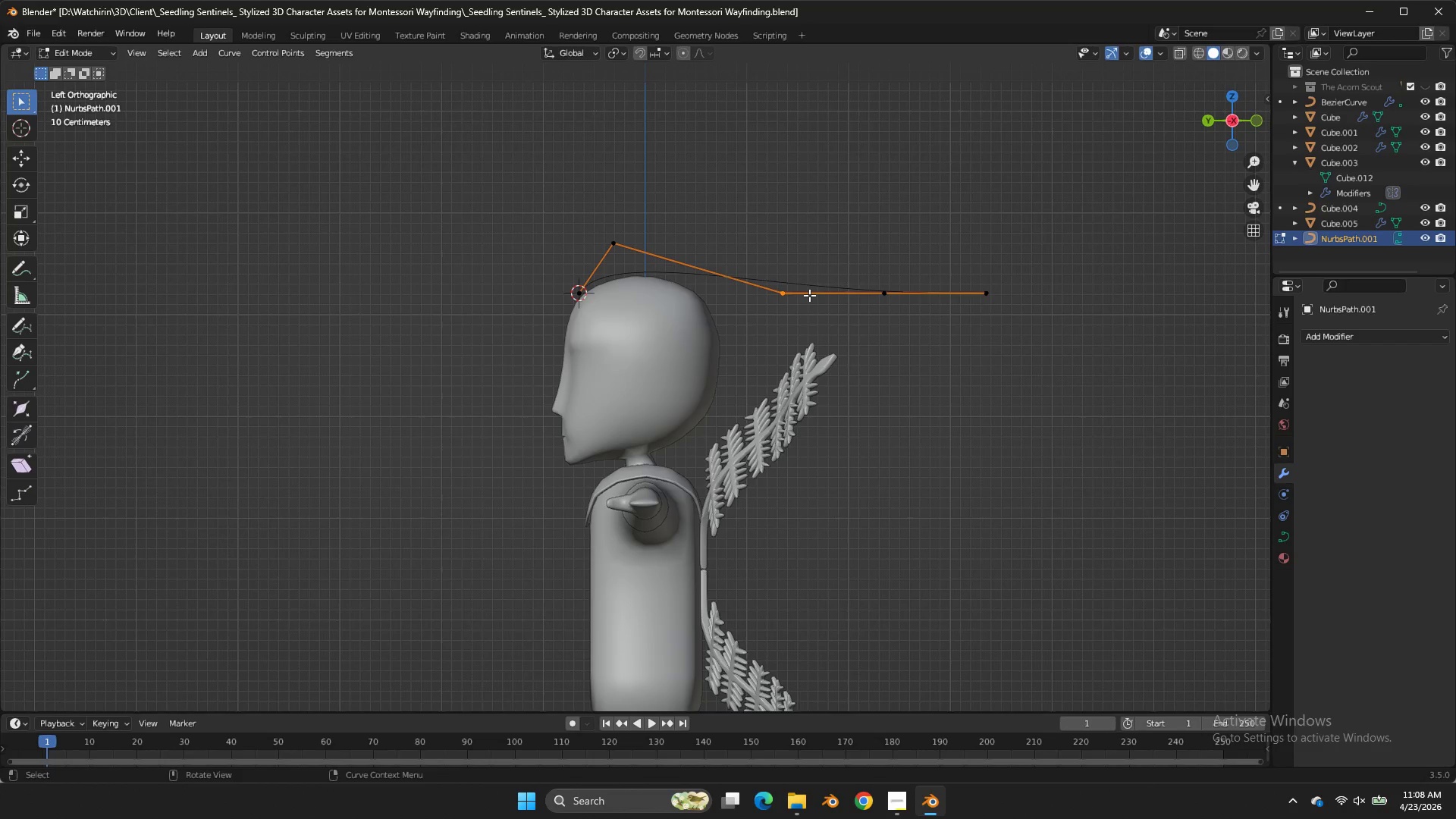 
key(G)
 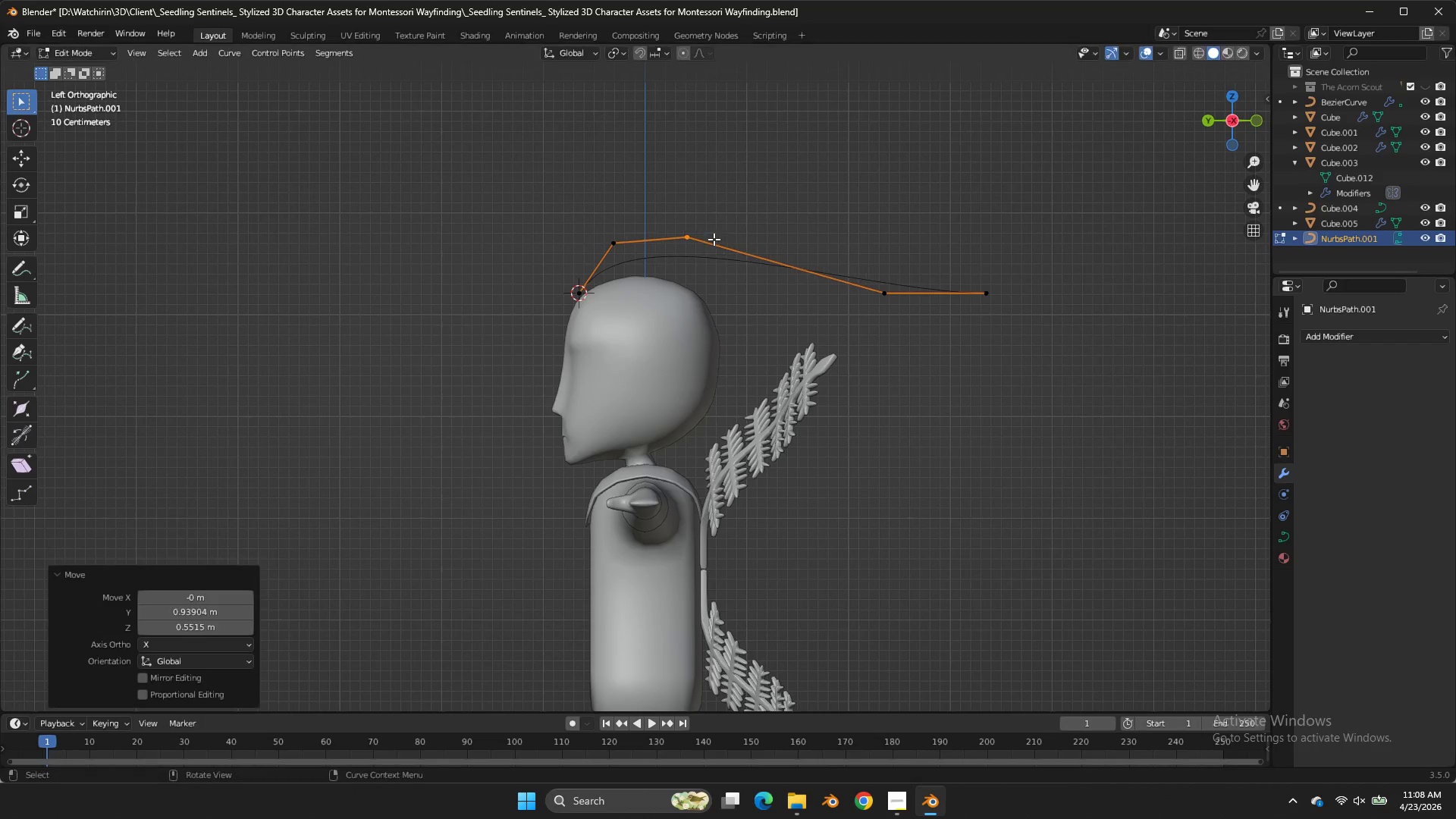 
double_click([714, 239])
 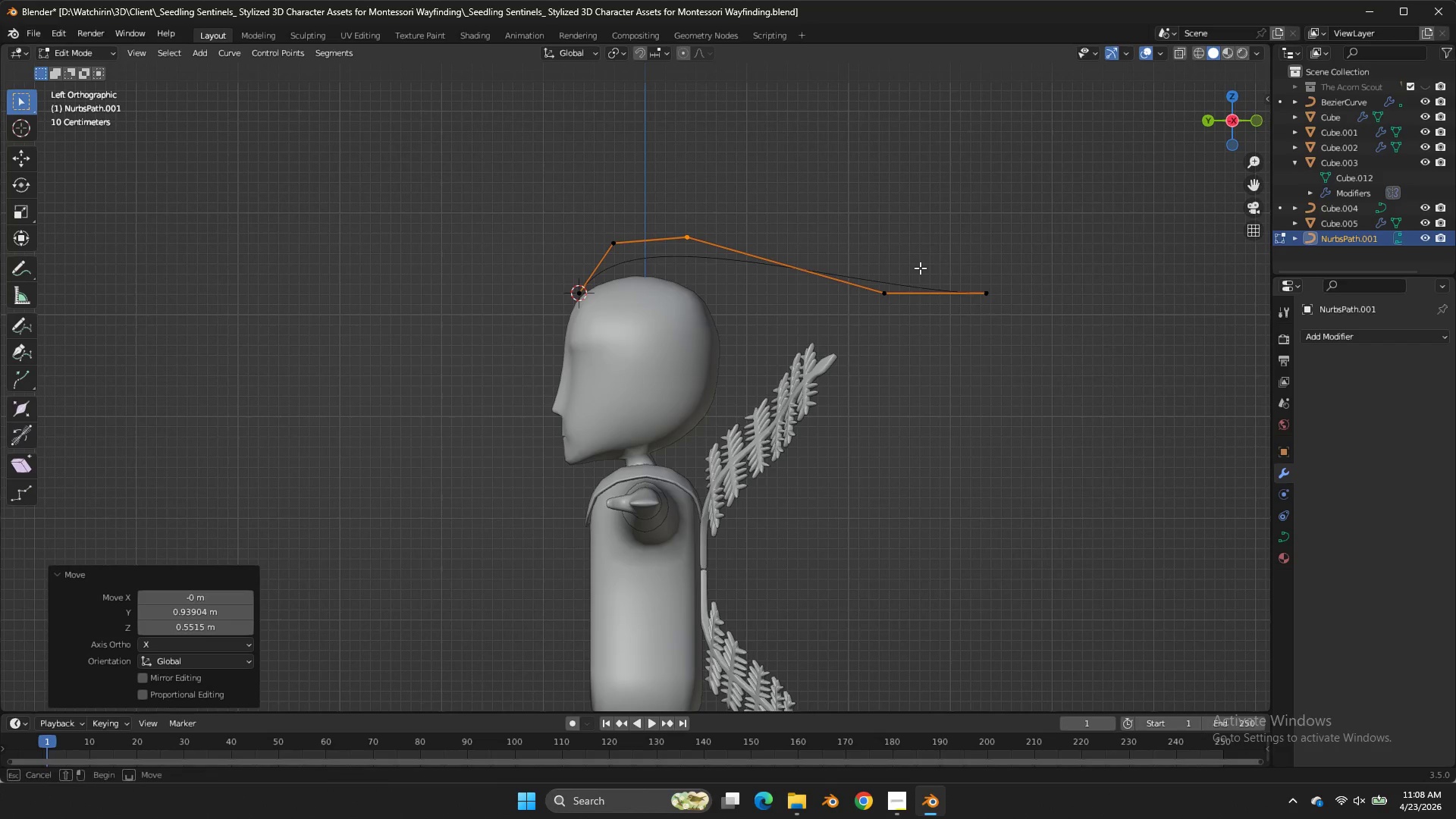 
left_click_drag(start_coordinate=[928, 262], to_coordinate=[843, 315])
 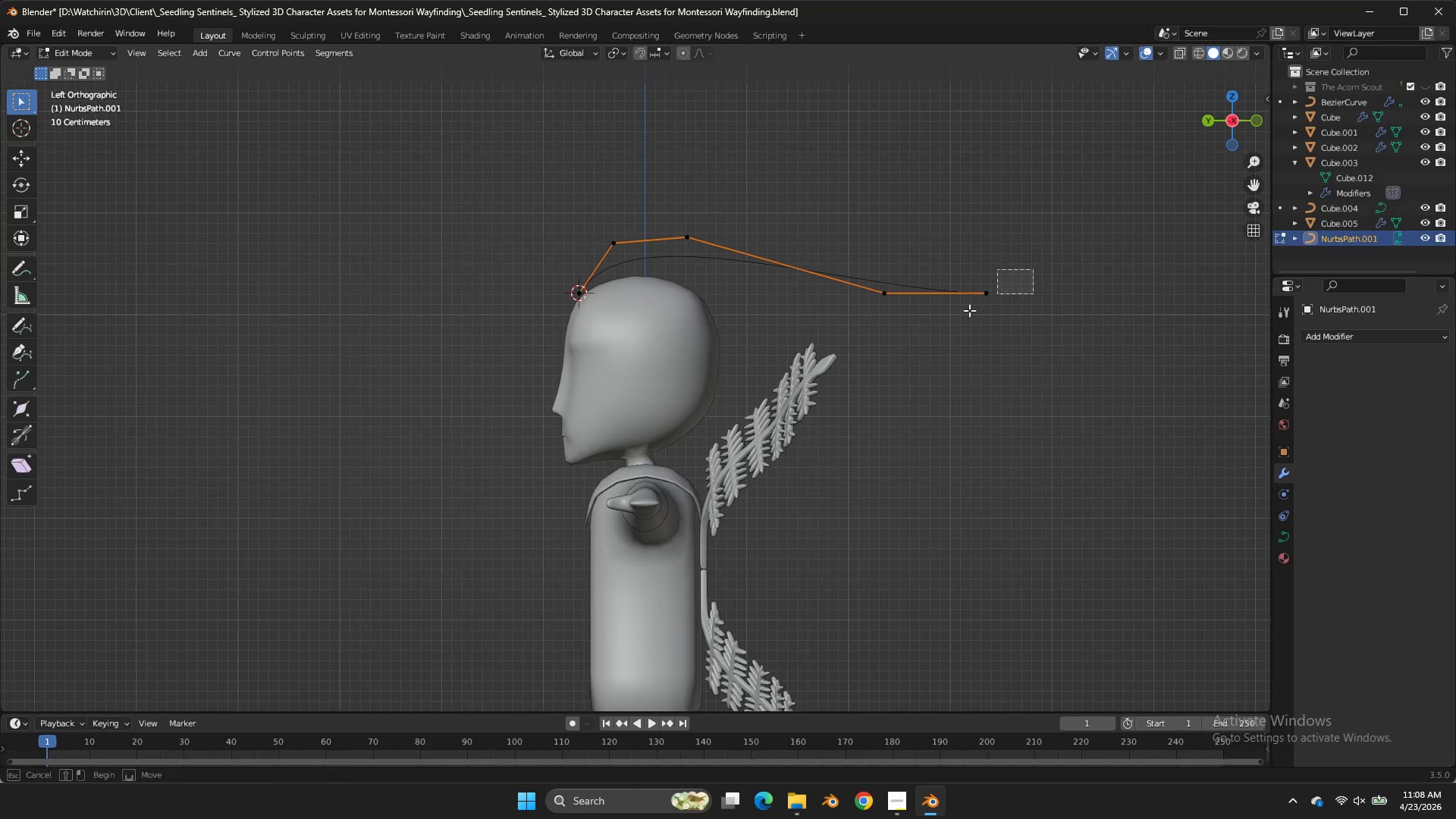 
triple_click([843, 315])
 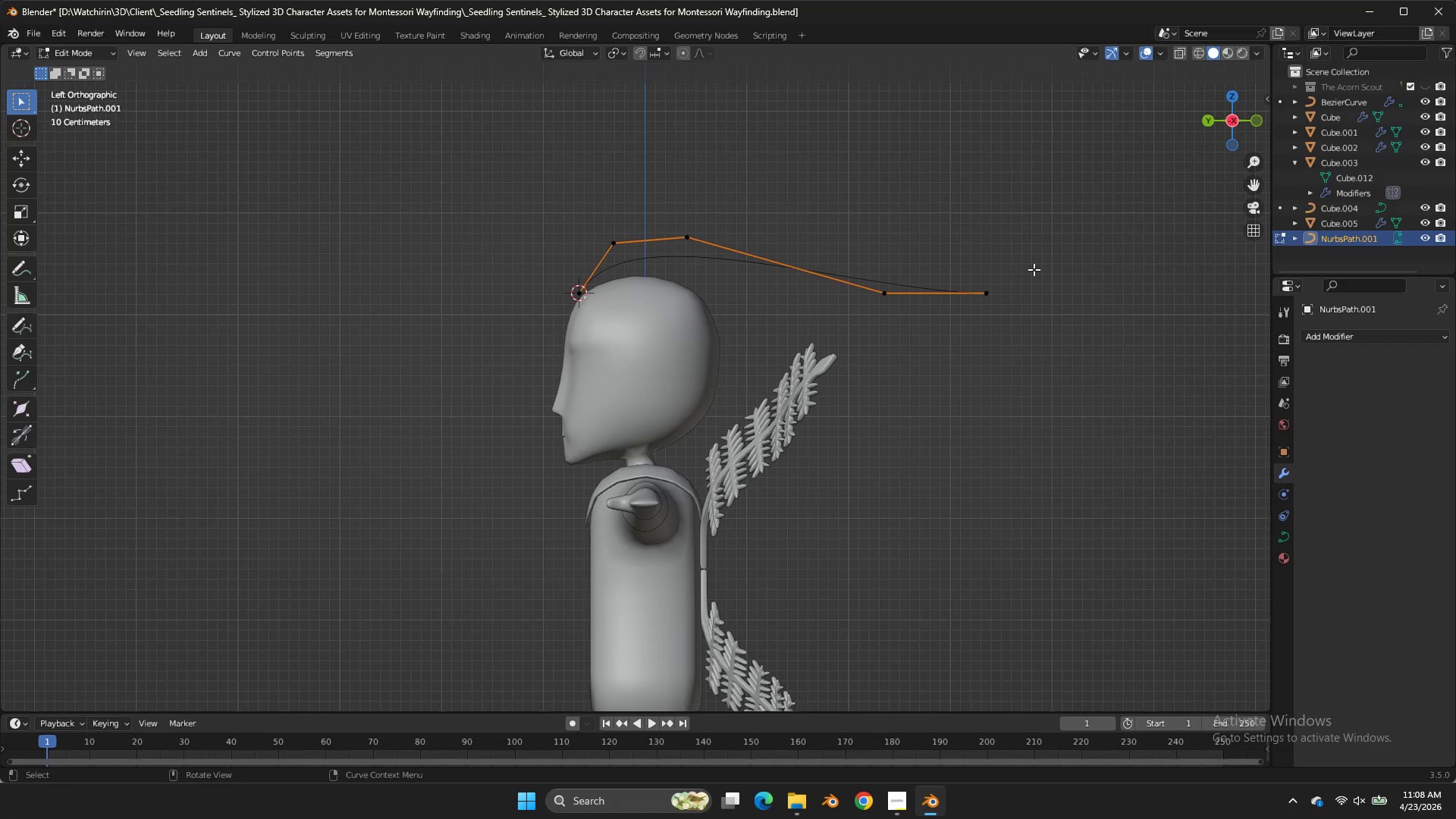 
left_click_drag(start_coordinate=[1033, 269], to_coordinate=[945, 326])
 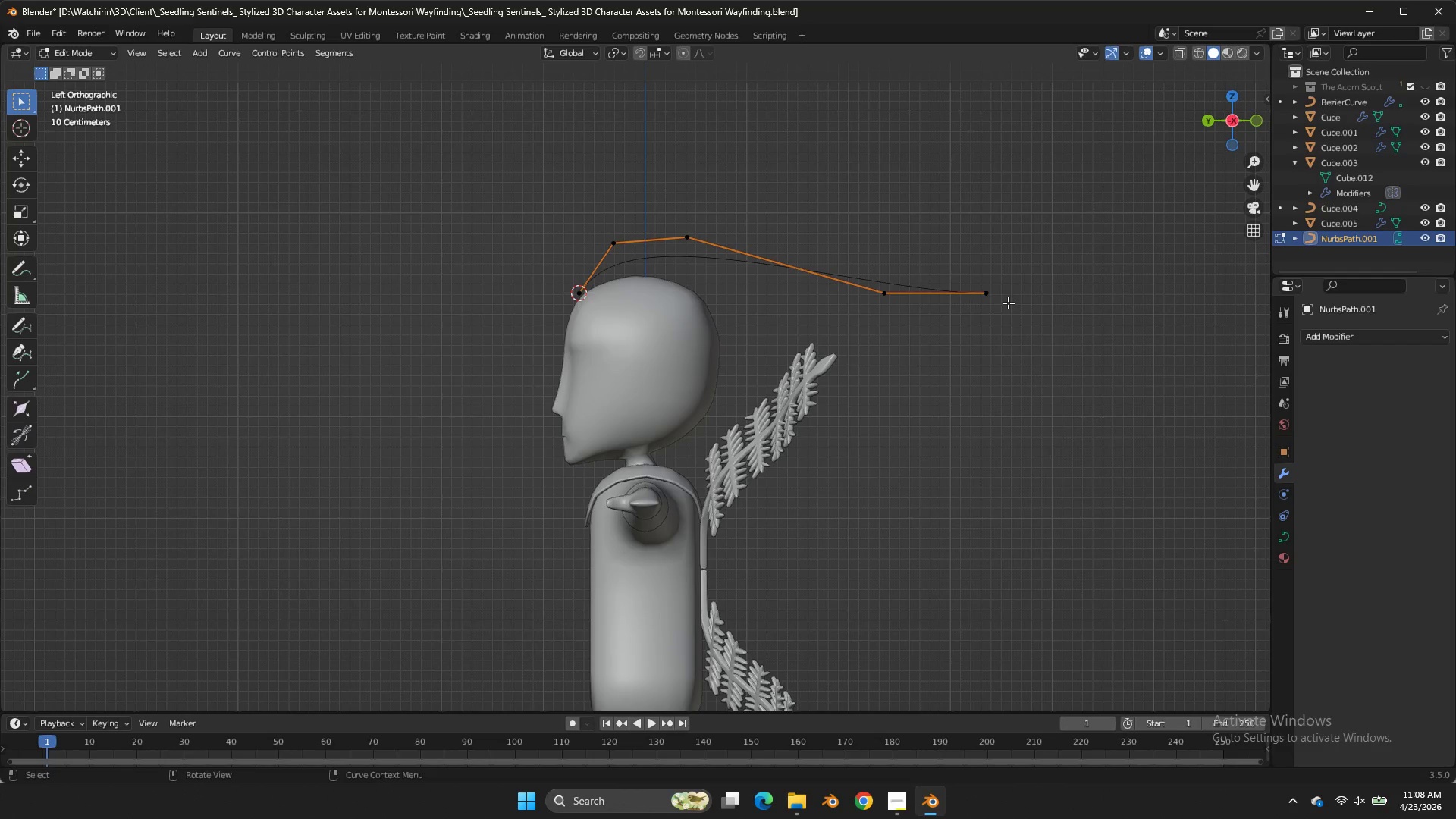 
double_click([945, 326])
 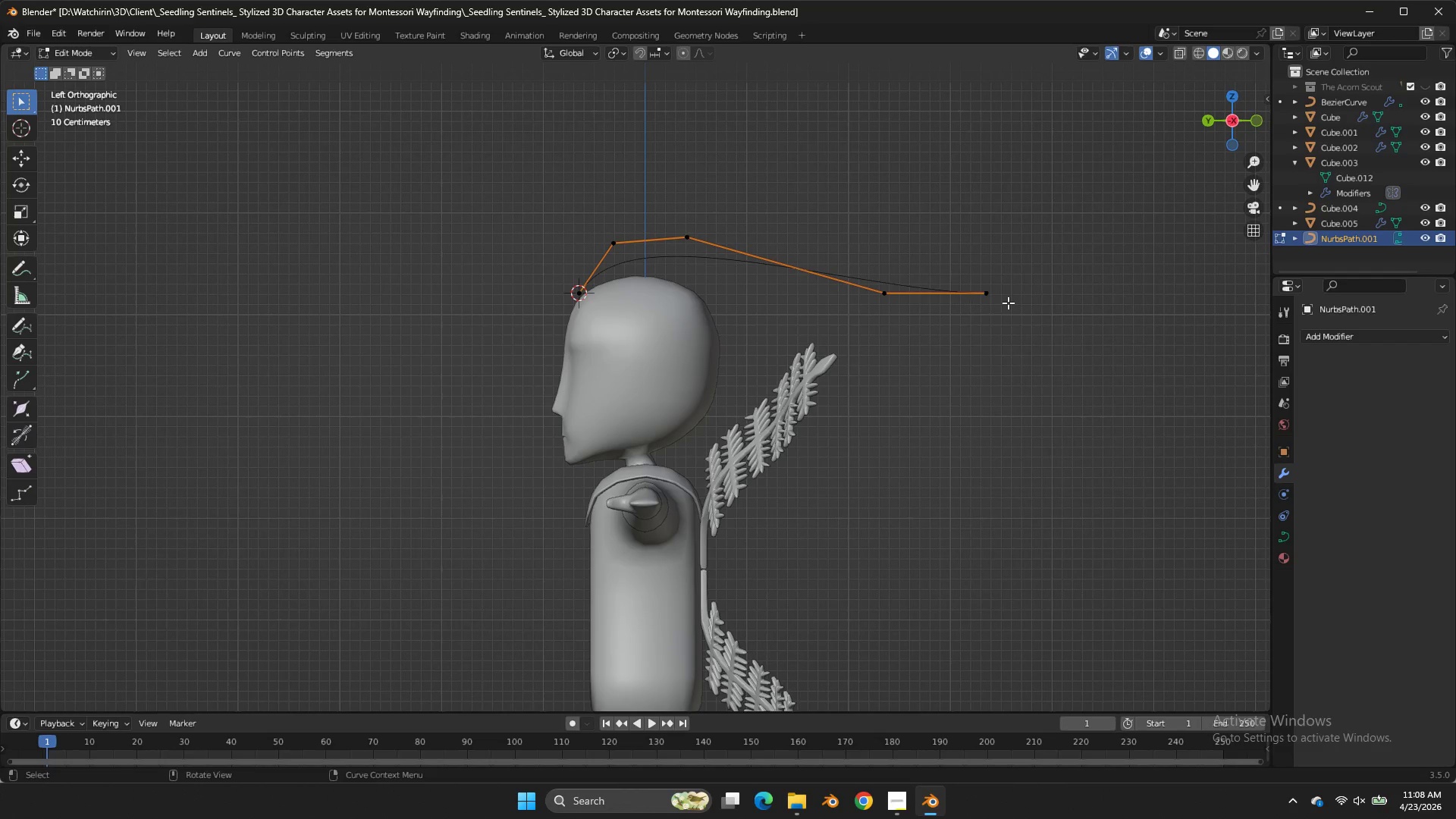 
key(X)
 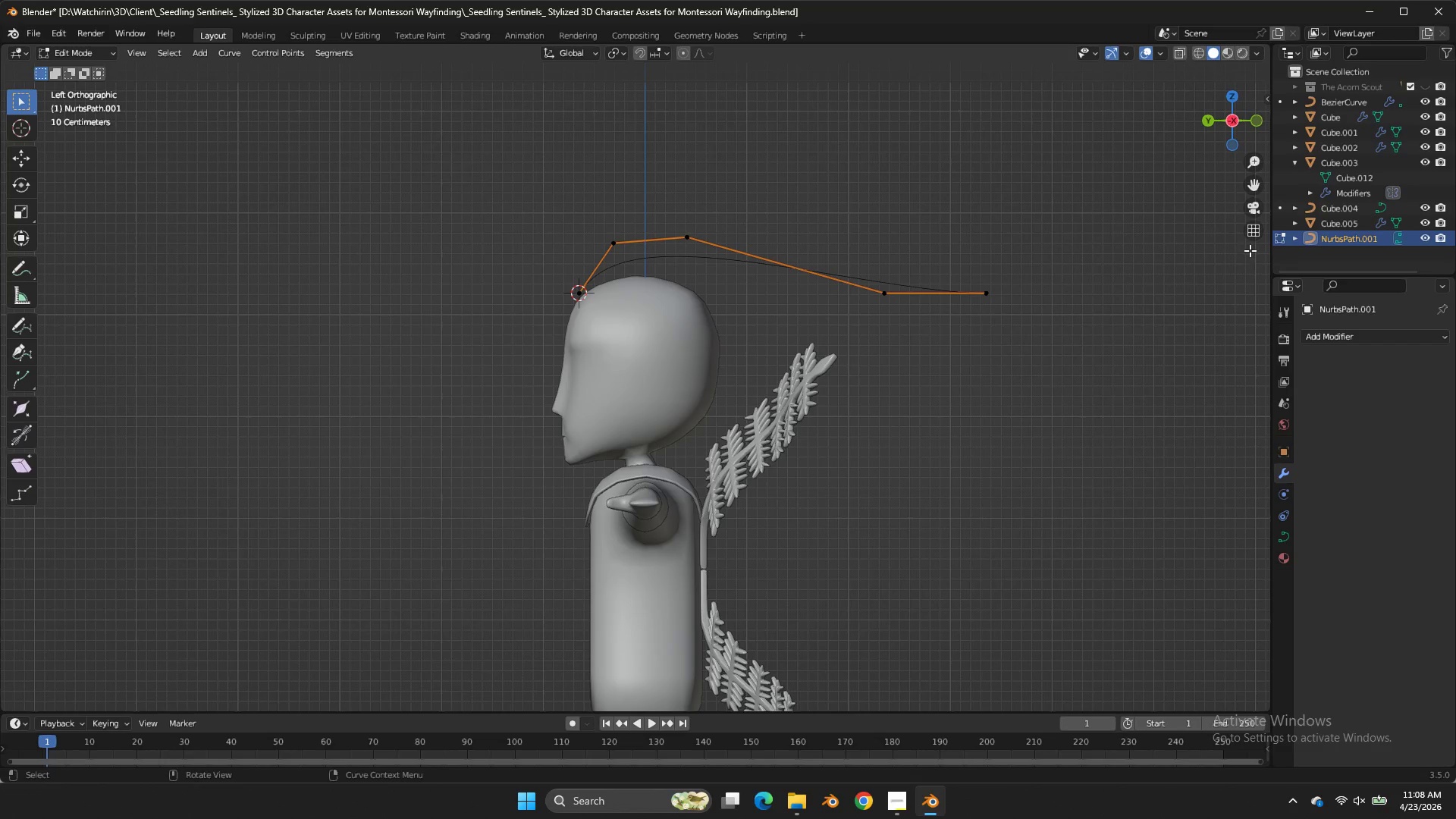 
key(Control+ControlLeft)
 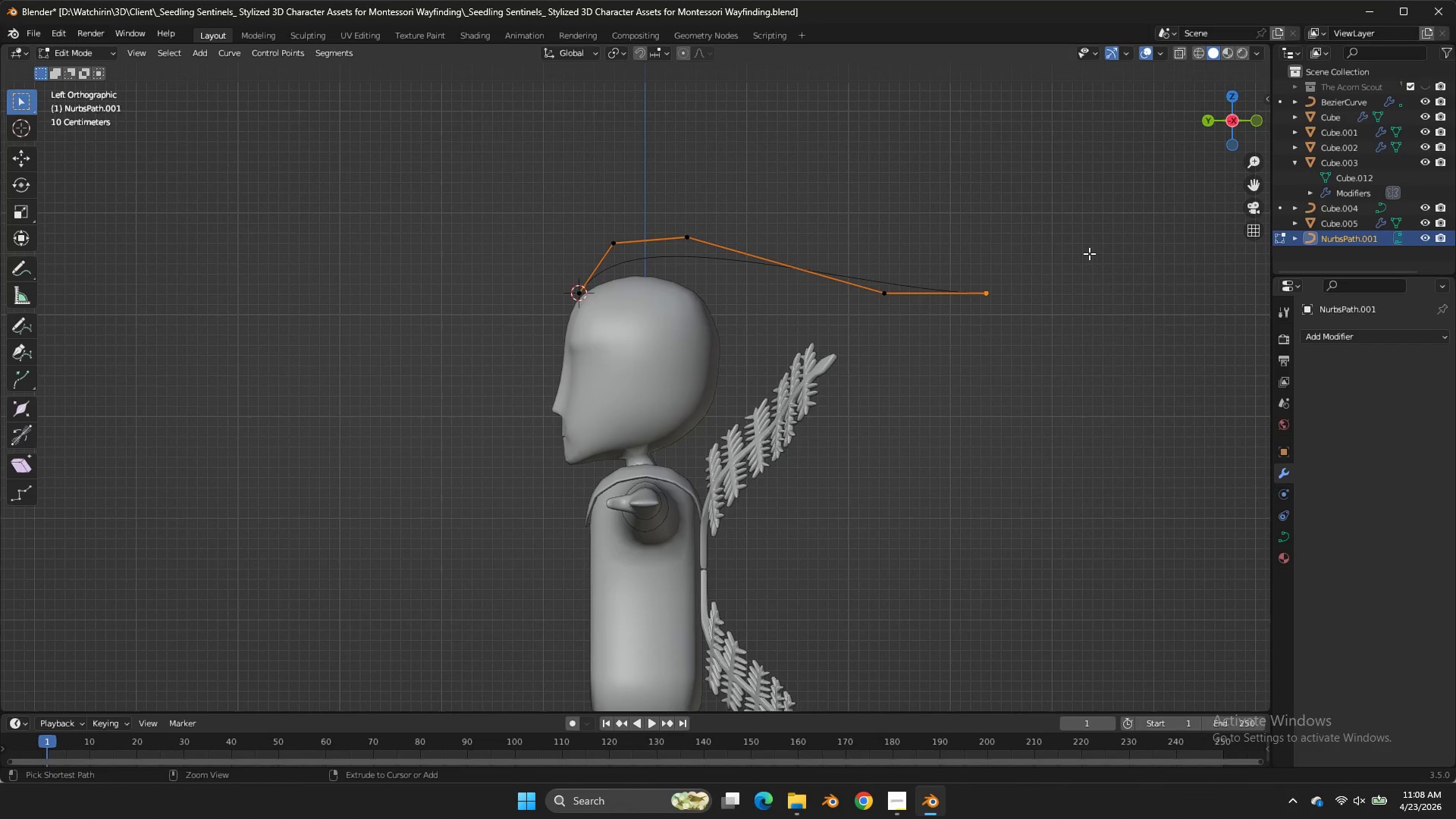 
key(Control+Z)
 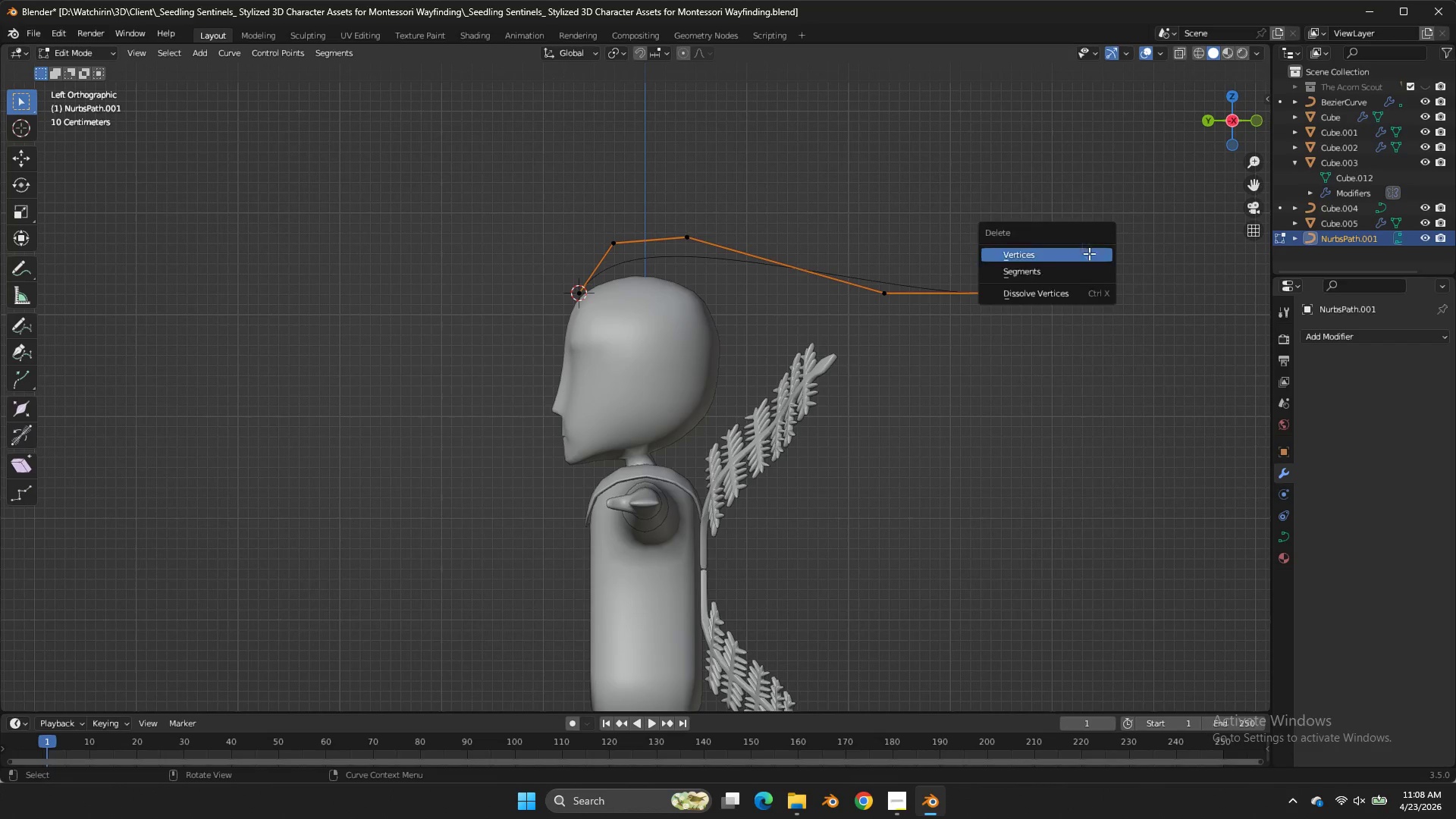 
key(X)
 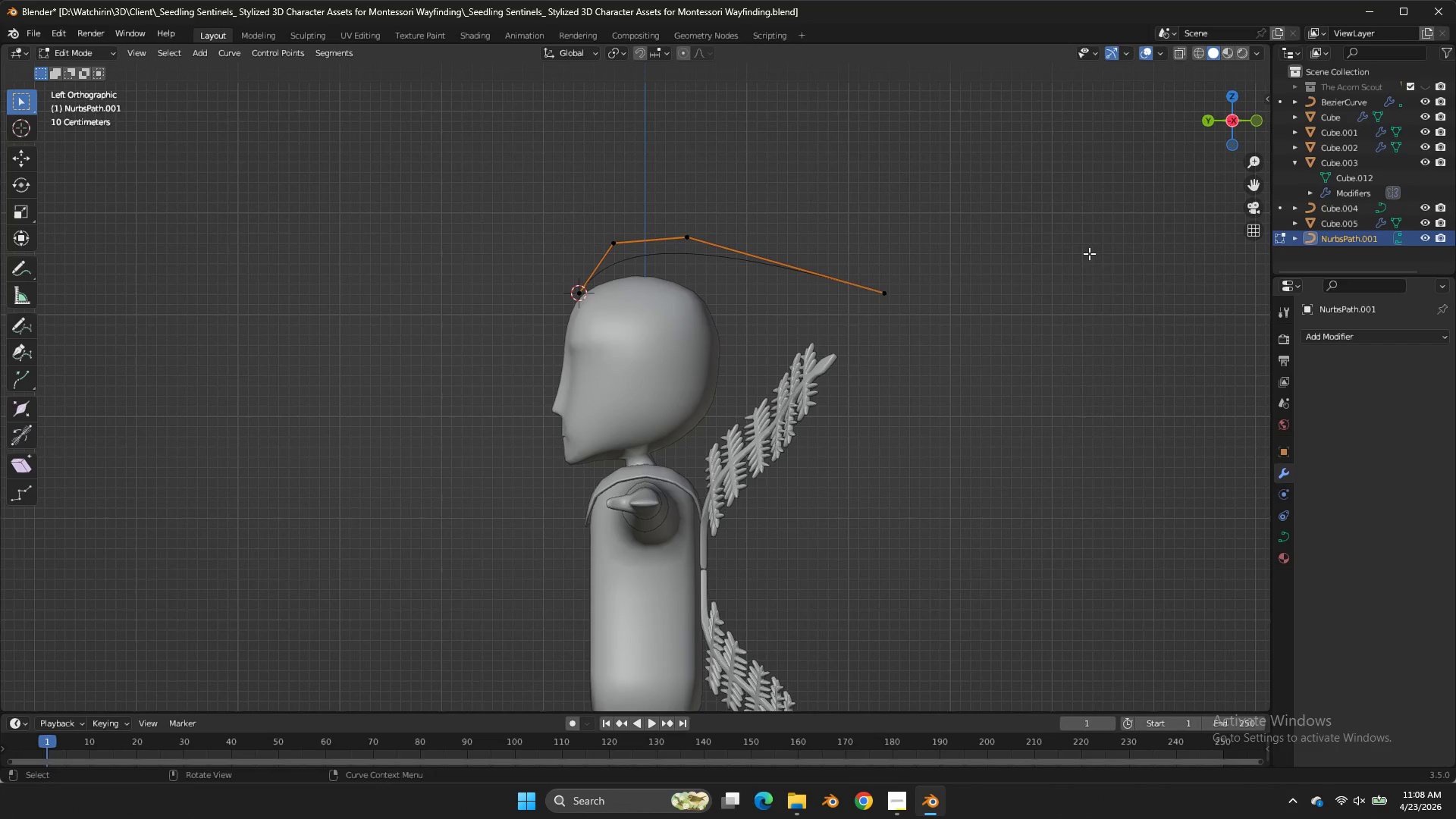 
double_click([1089, 253])
 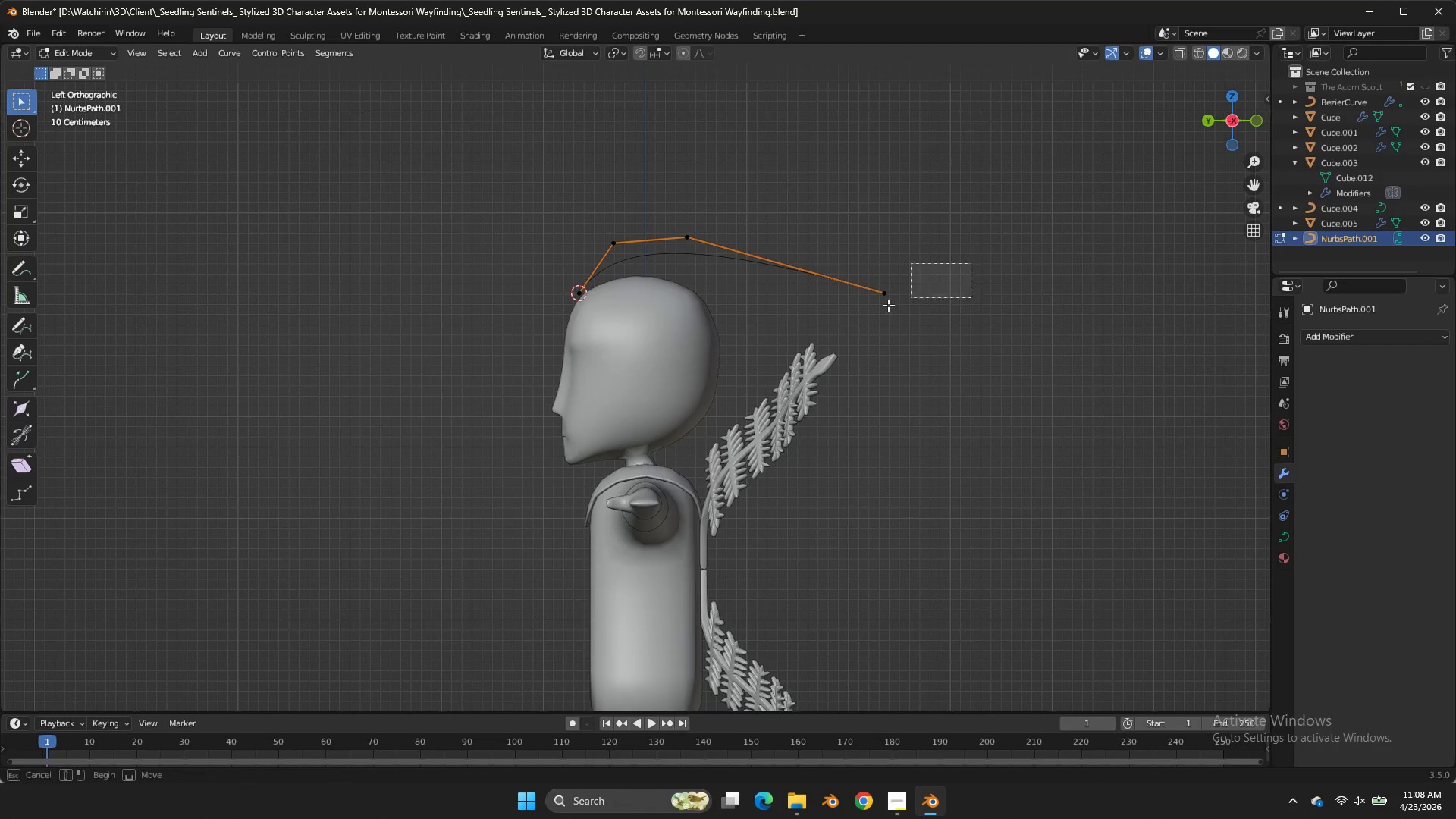 
left_click_drag(start_coordinate=[971, 263], to_coordinate=[711, 360])
 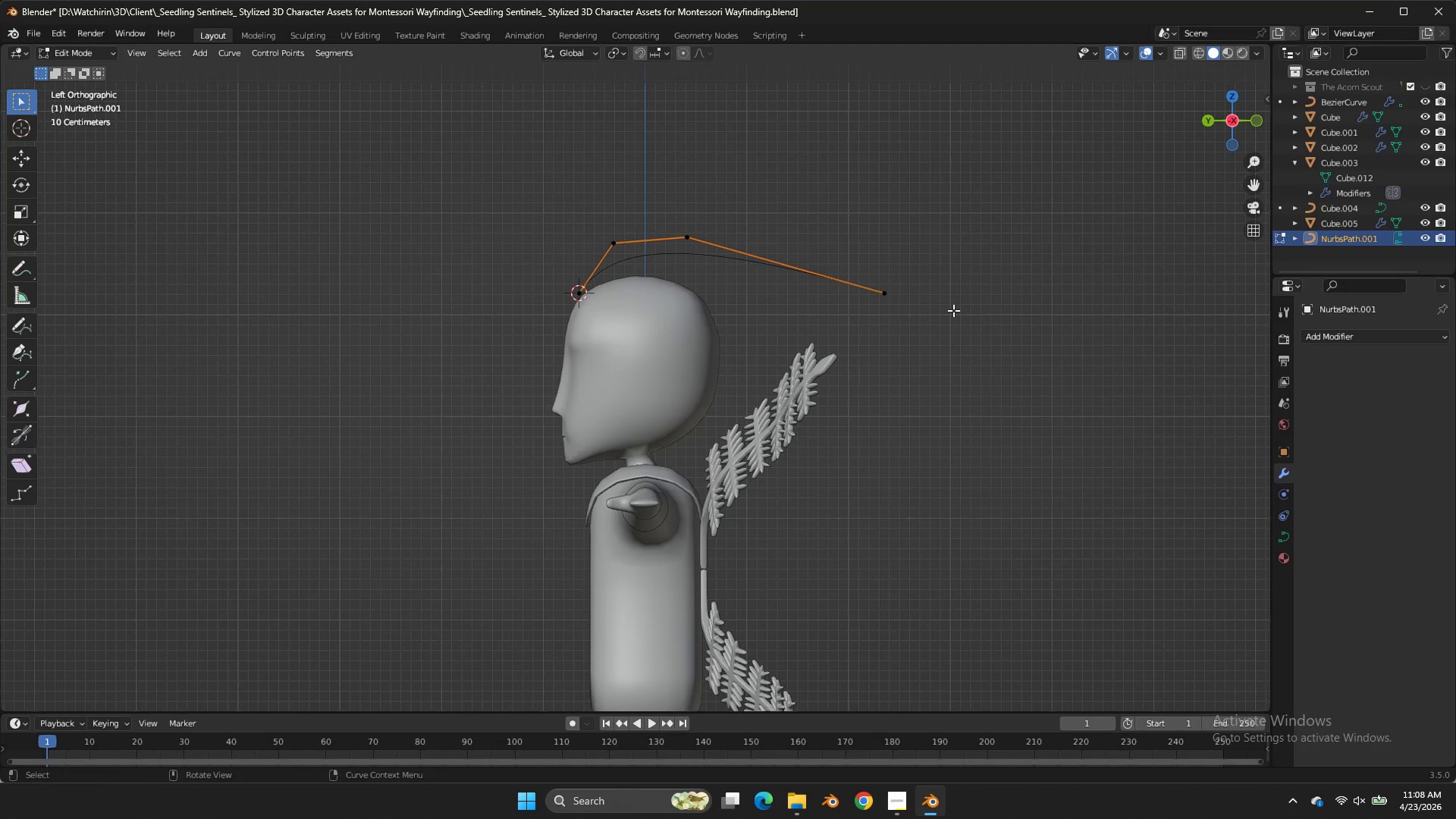 
triple_click([711, 360])
 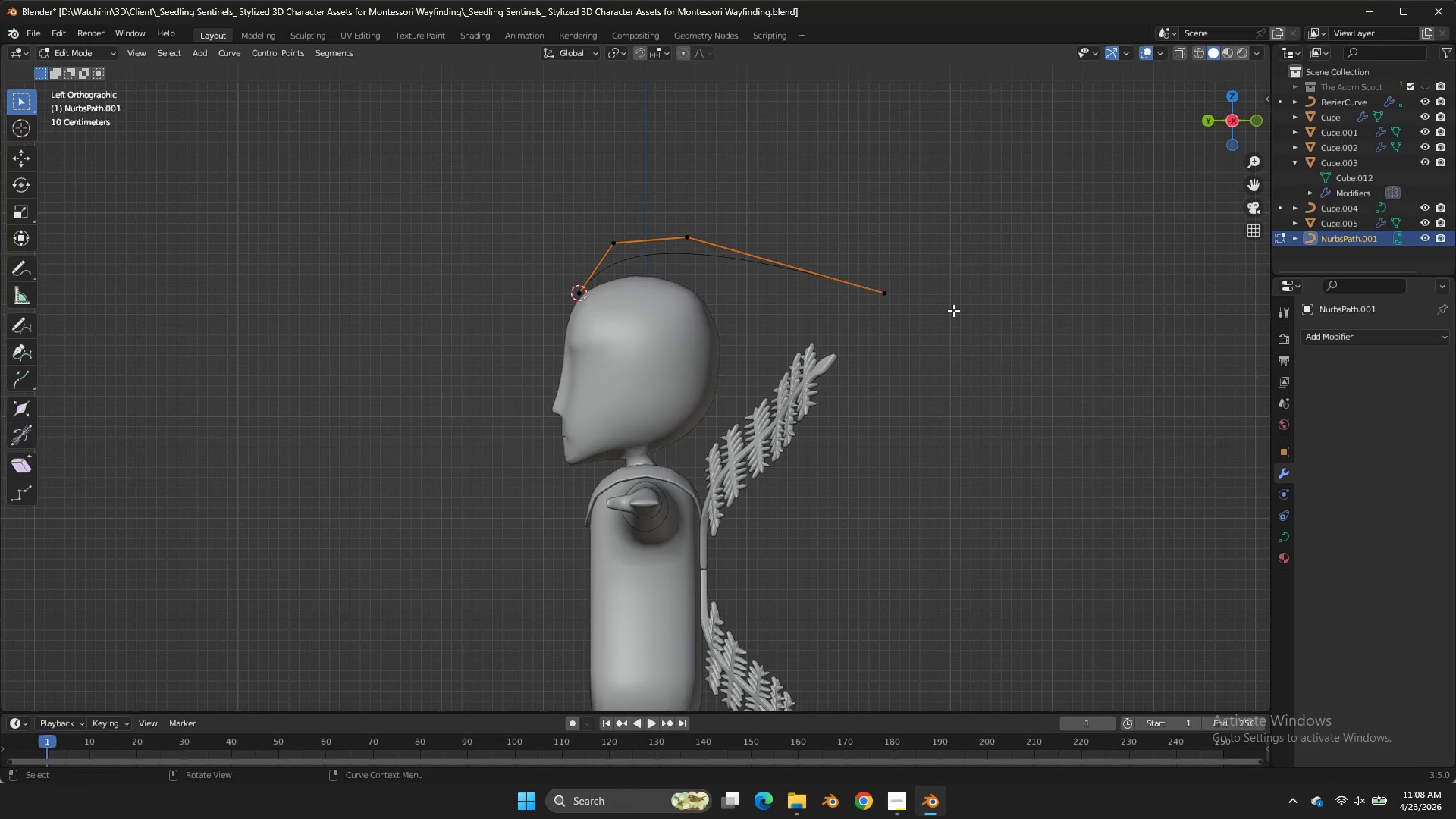 
key(Control+Z)
 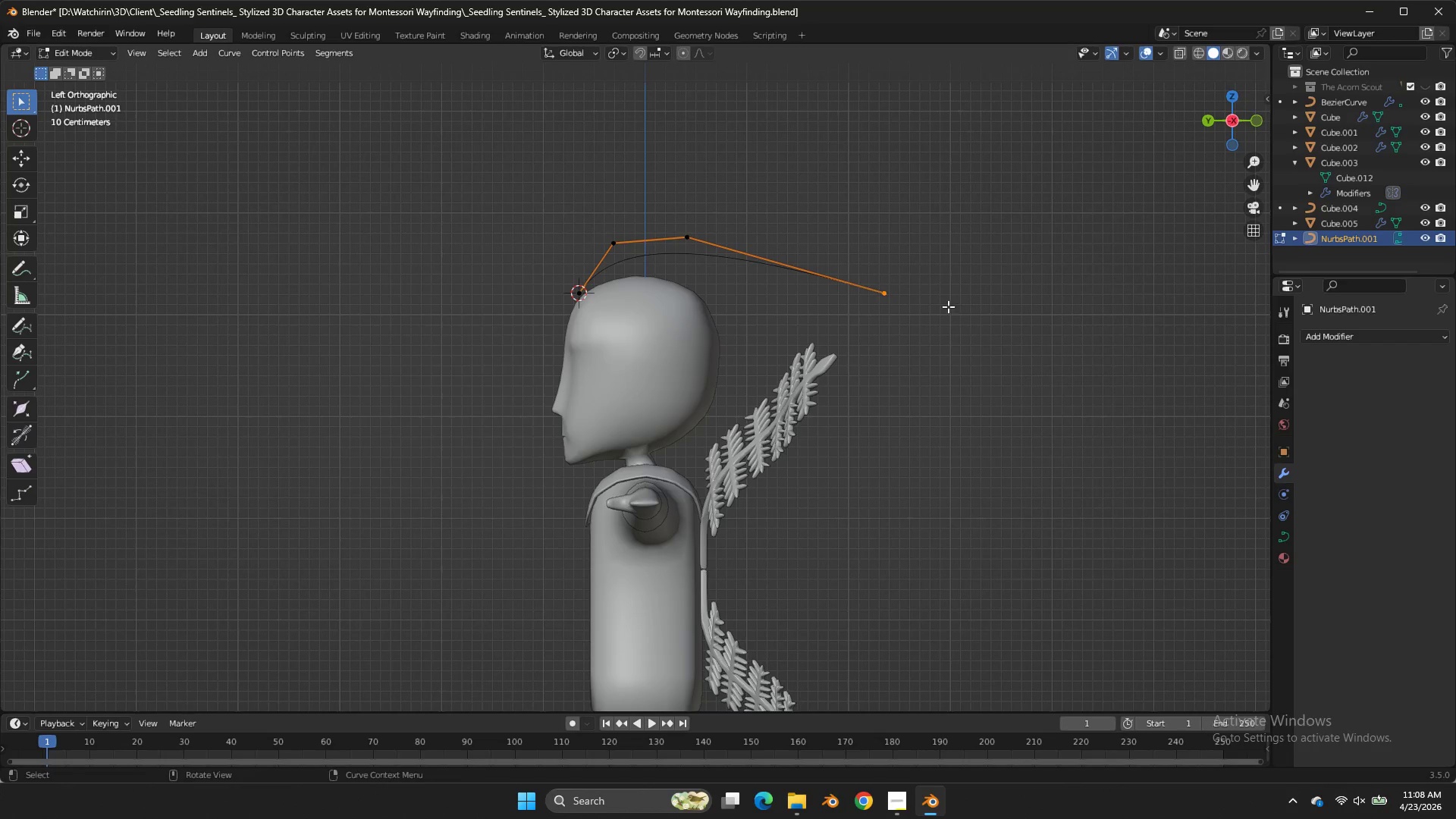 
key(G)
 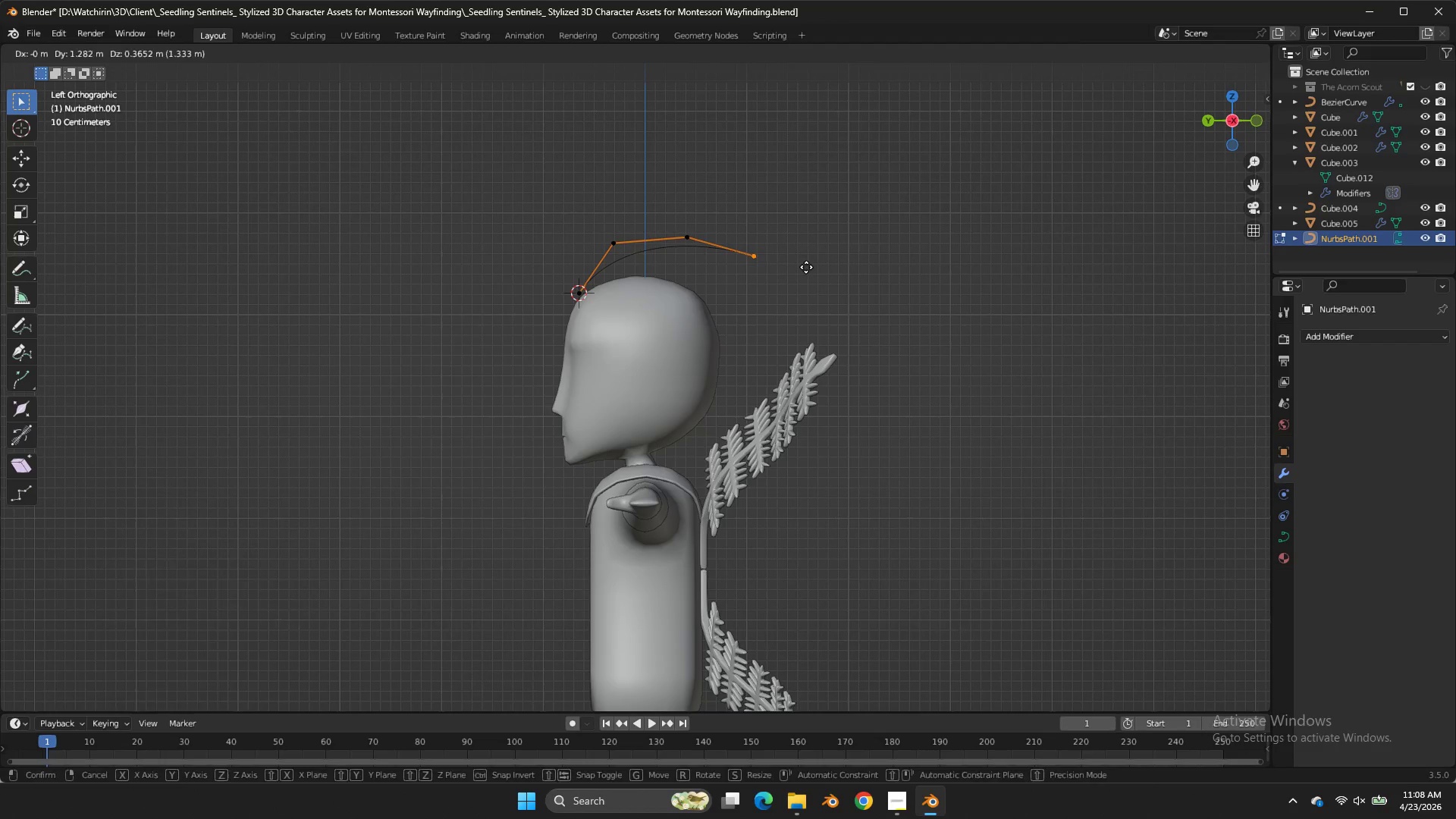 
double_click([806, 267])
 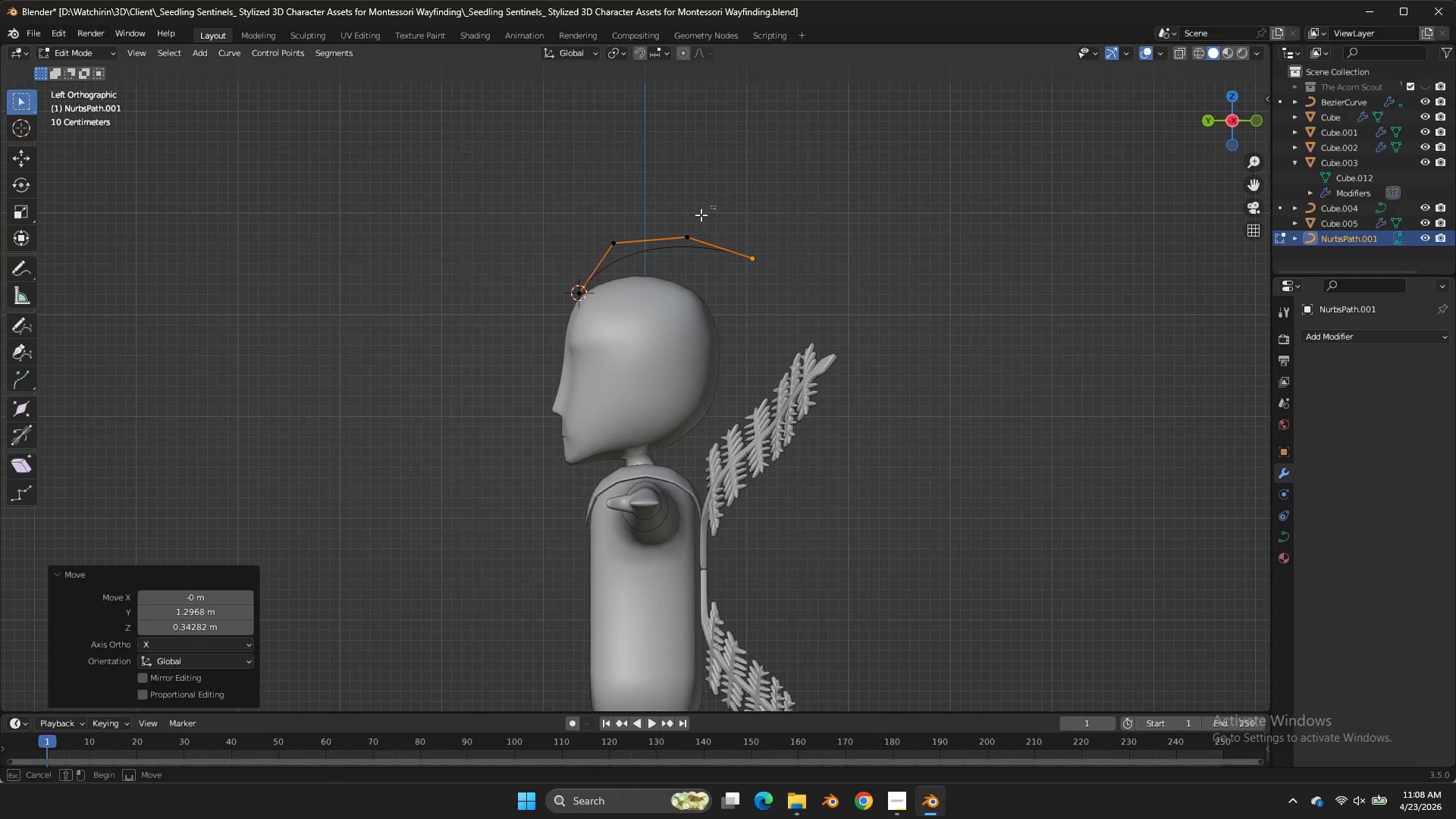 
left_click_drag(start_coordinate=[715, 206], to_coordinate=[572, 255])
 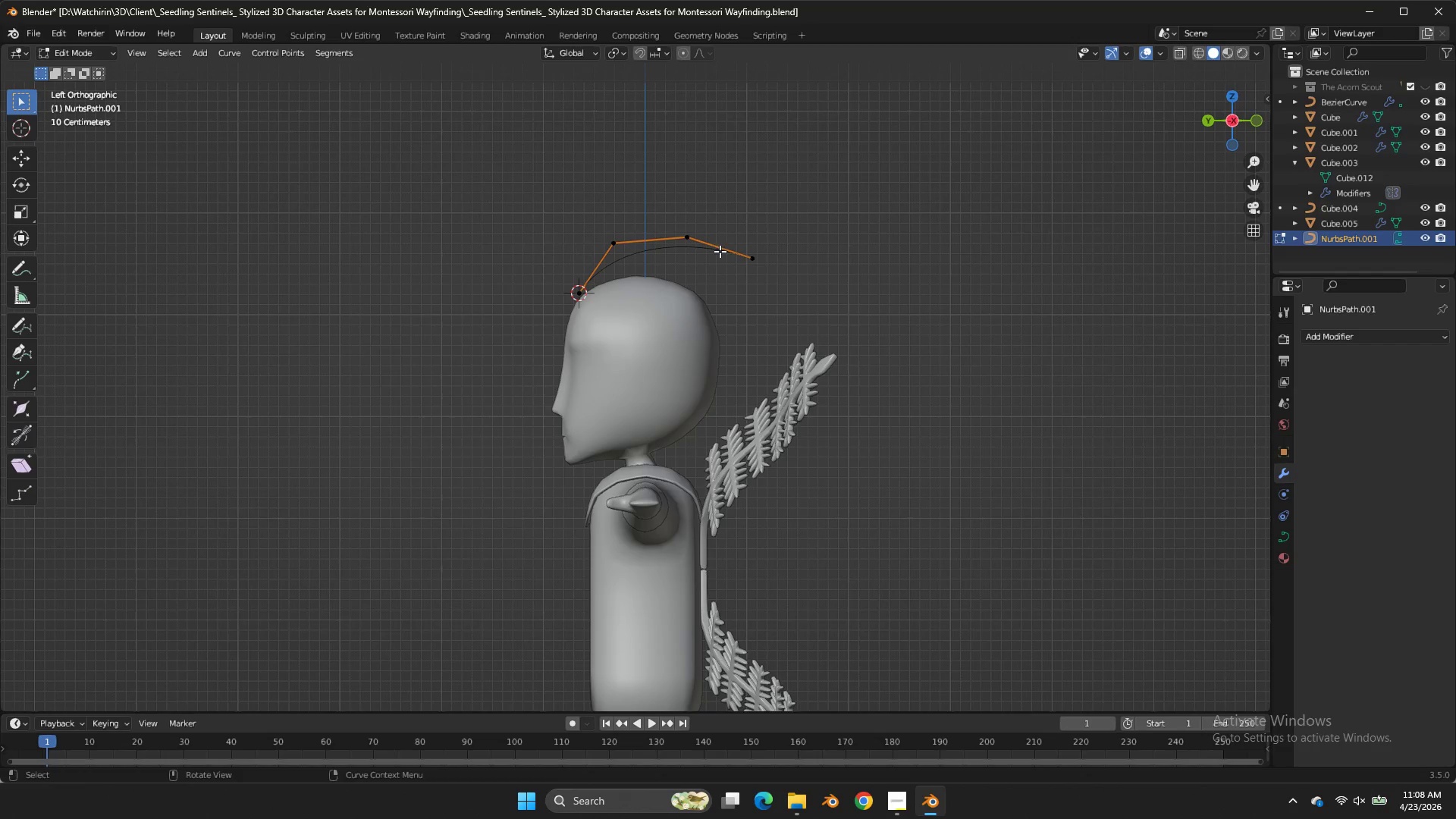 
key(Control+ControlLeft)
 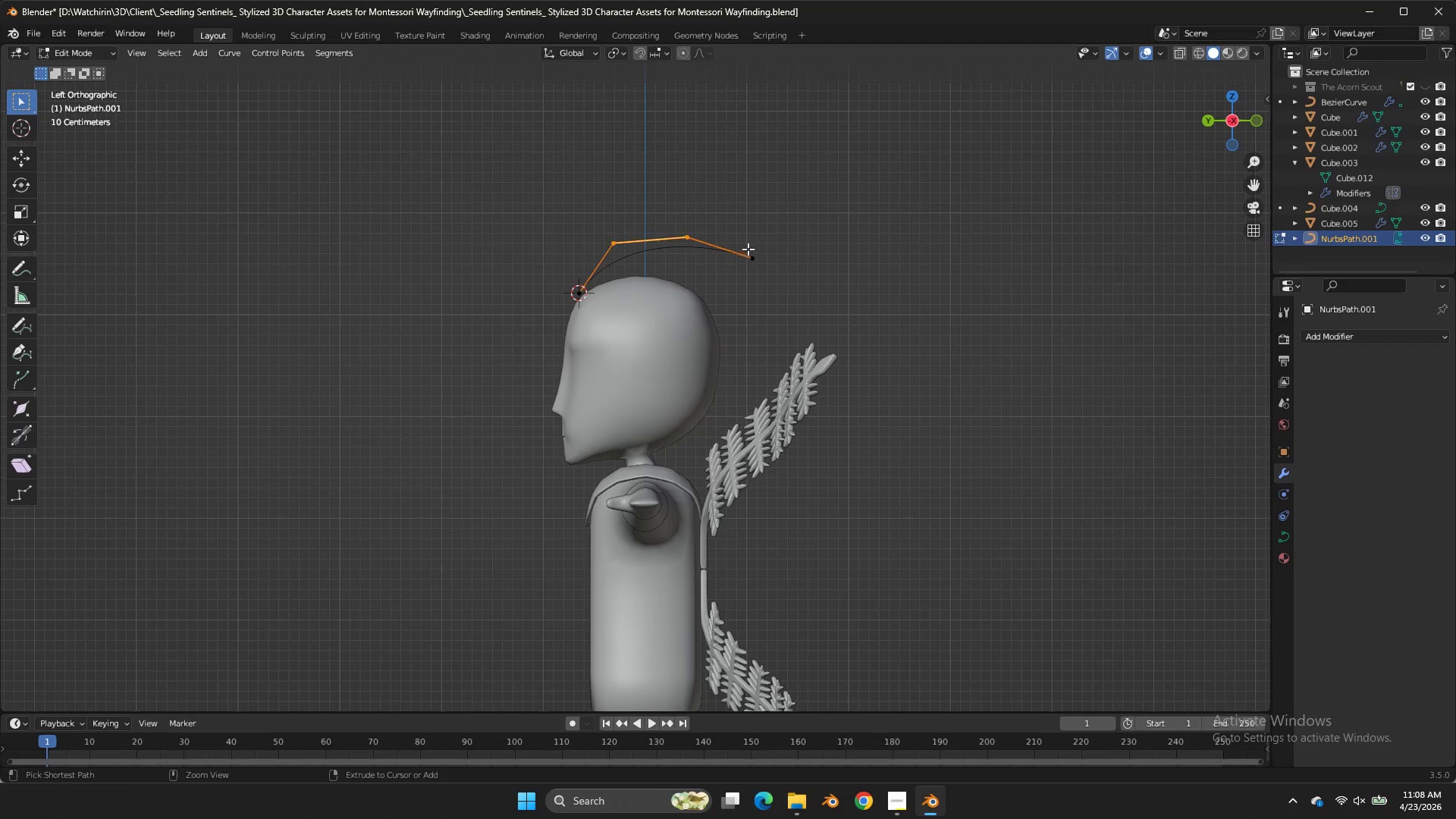 
key(Control+Z)
 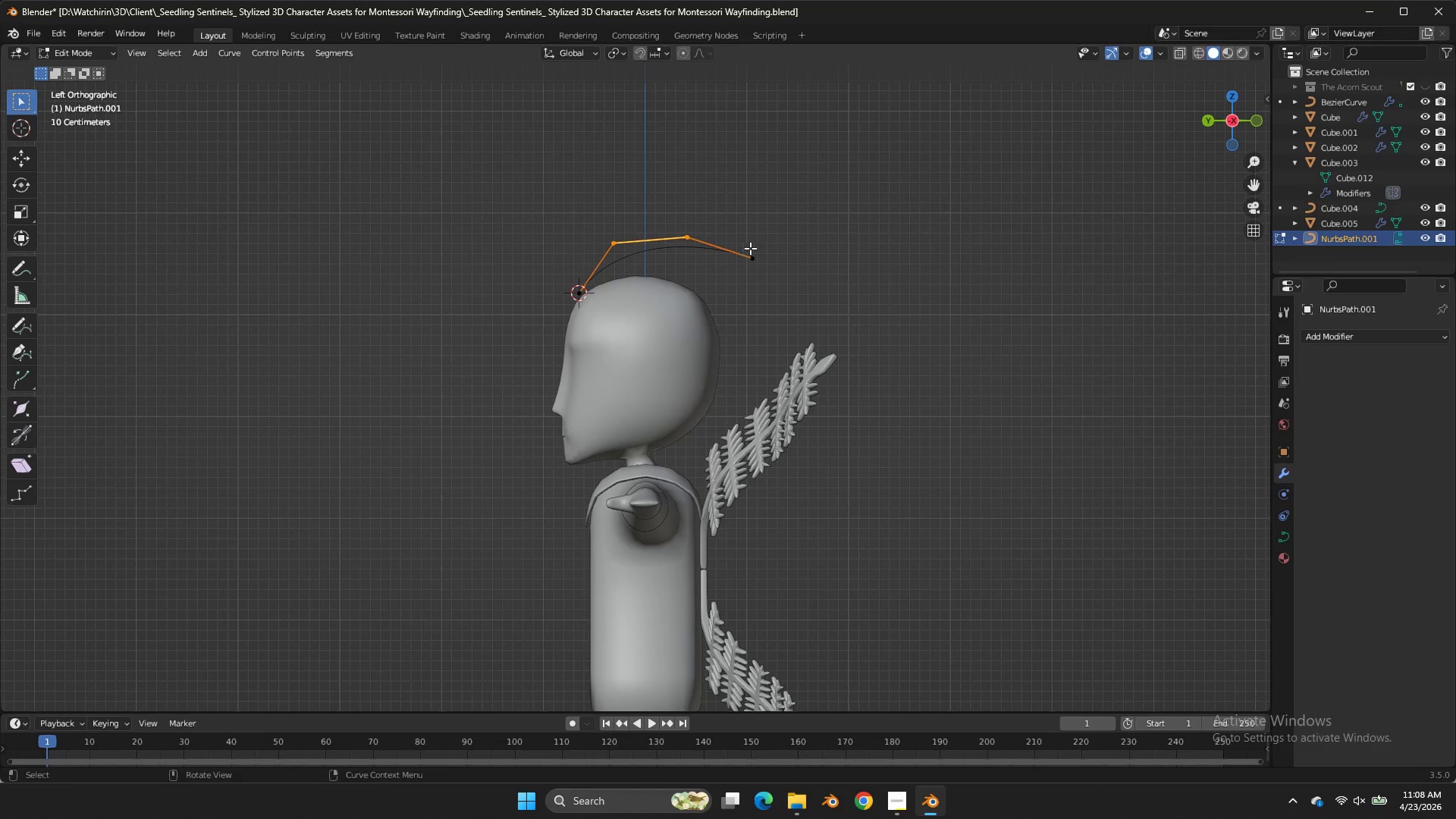 
key(G)
 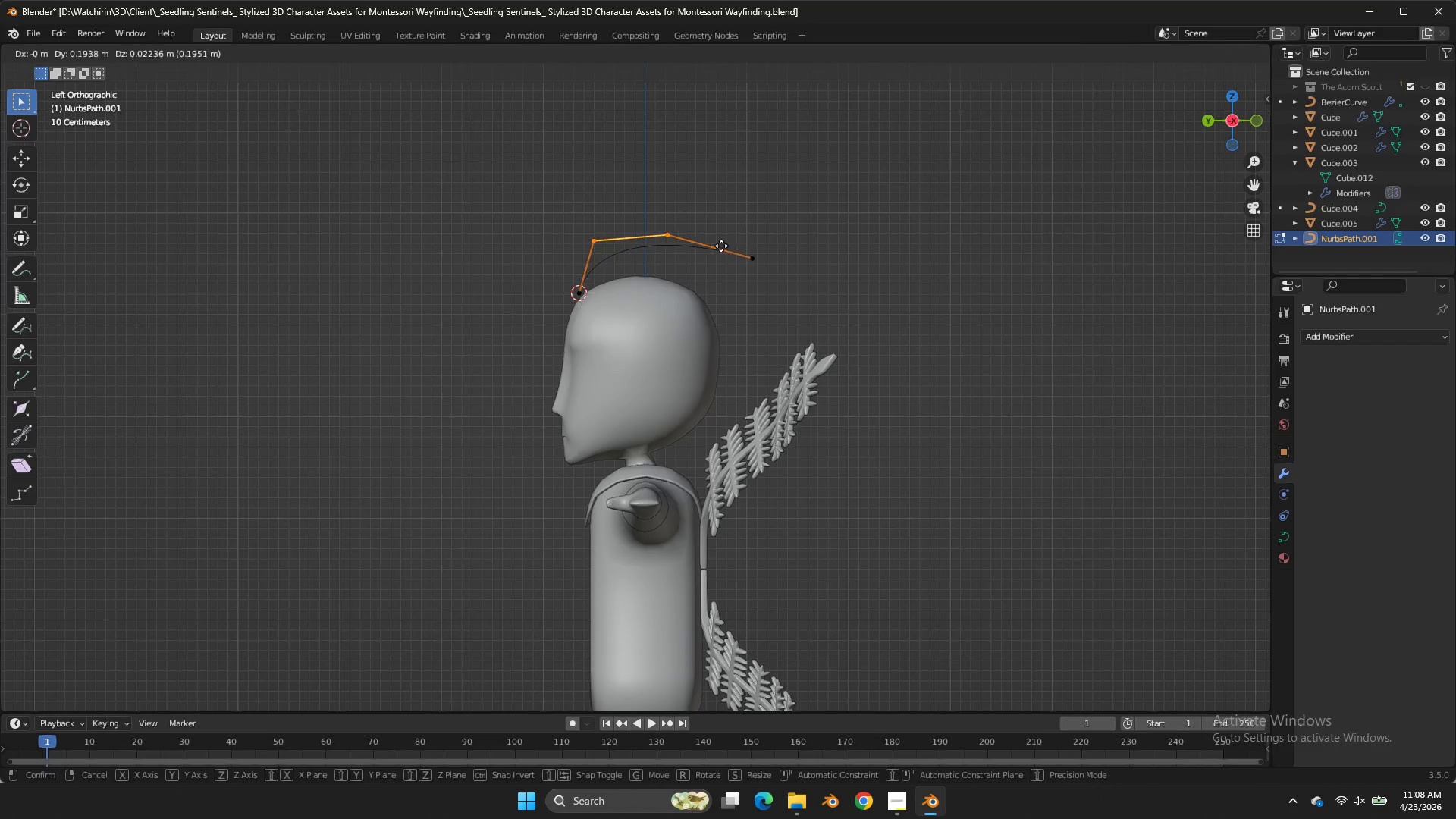 
hold_key(key=ShiftLeft, duration=0.42)
 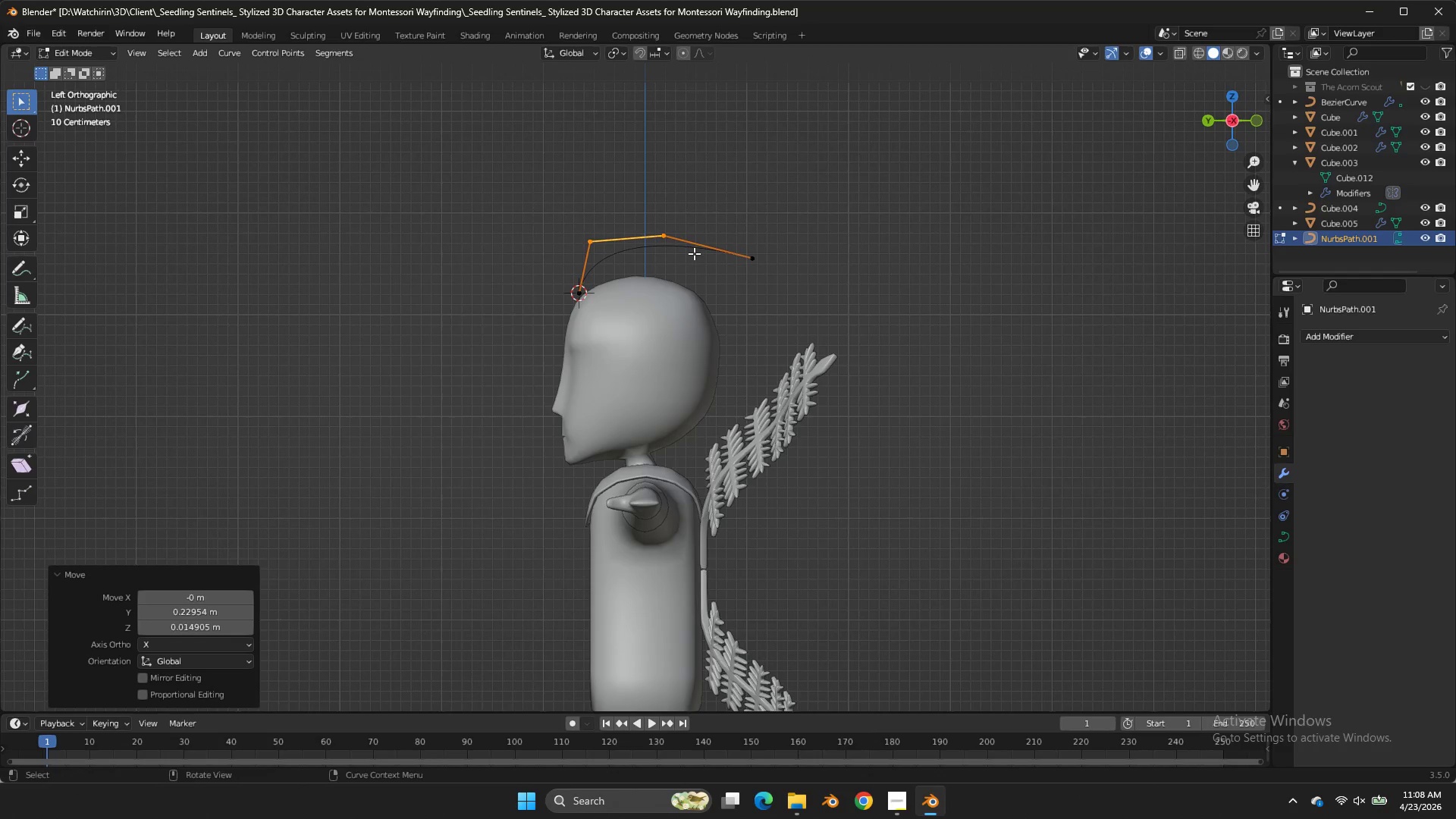 
left_click([694, 253])
 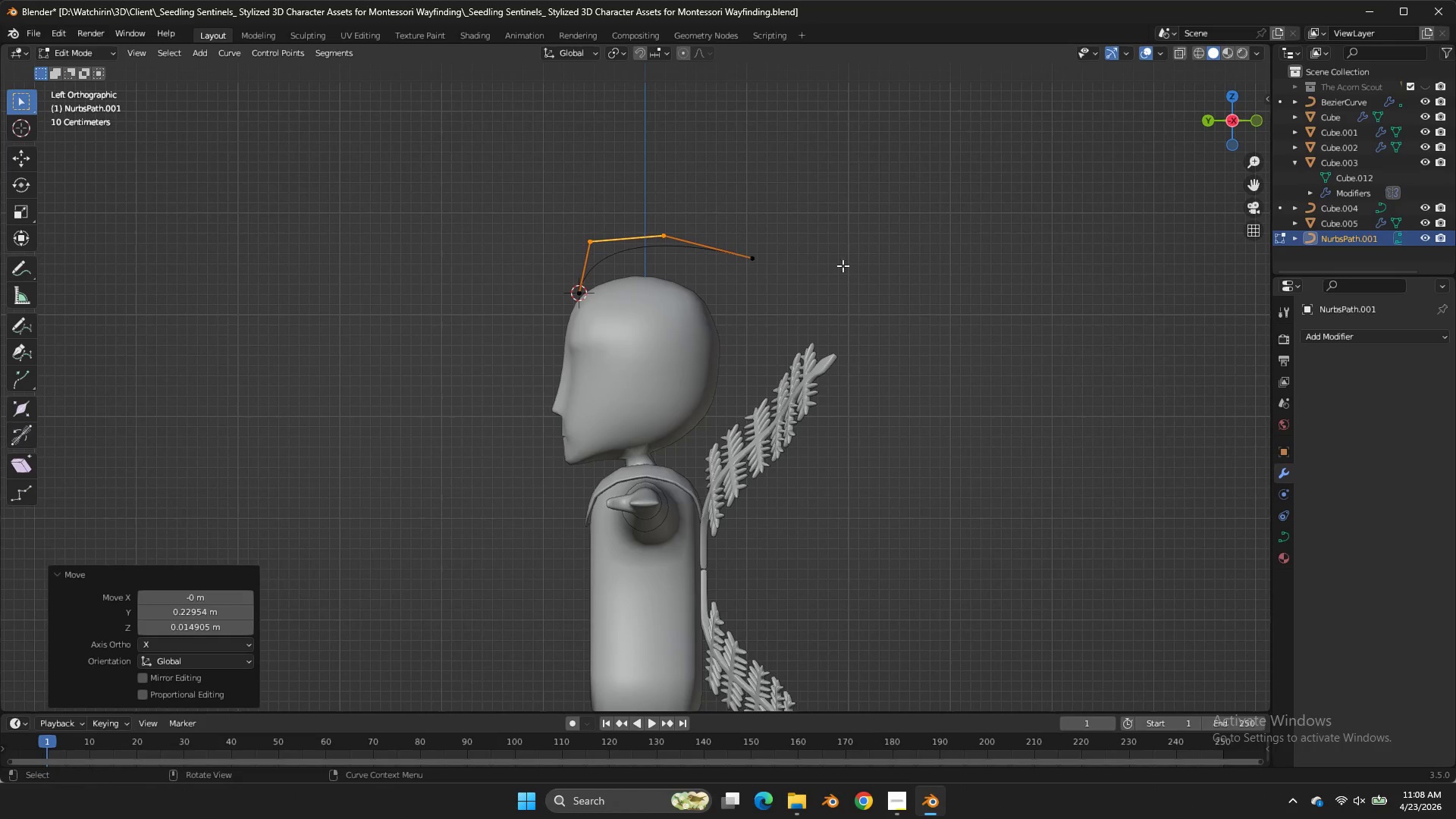 
left_click([782, 256])
 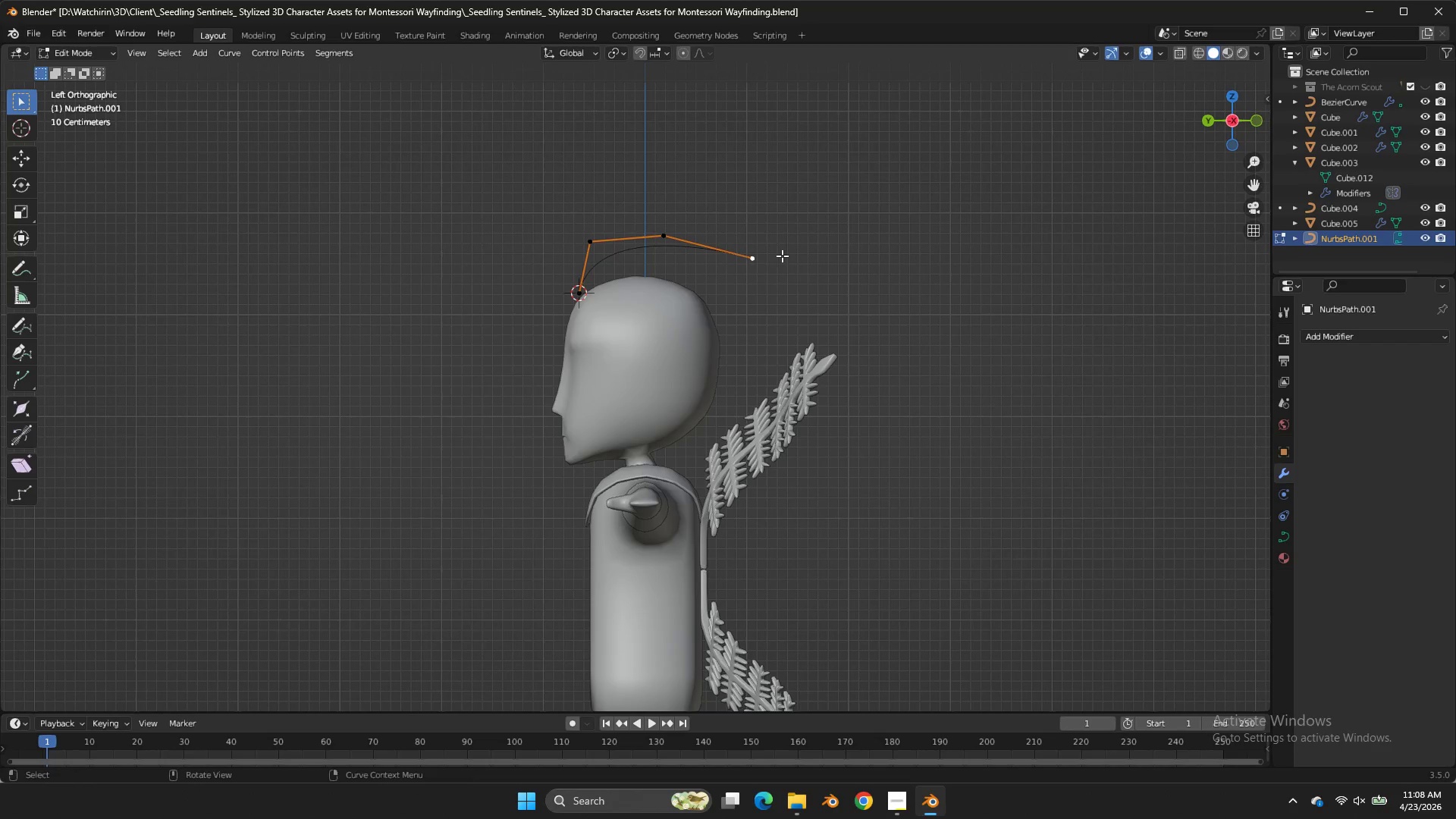 
key(E)
 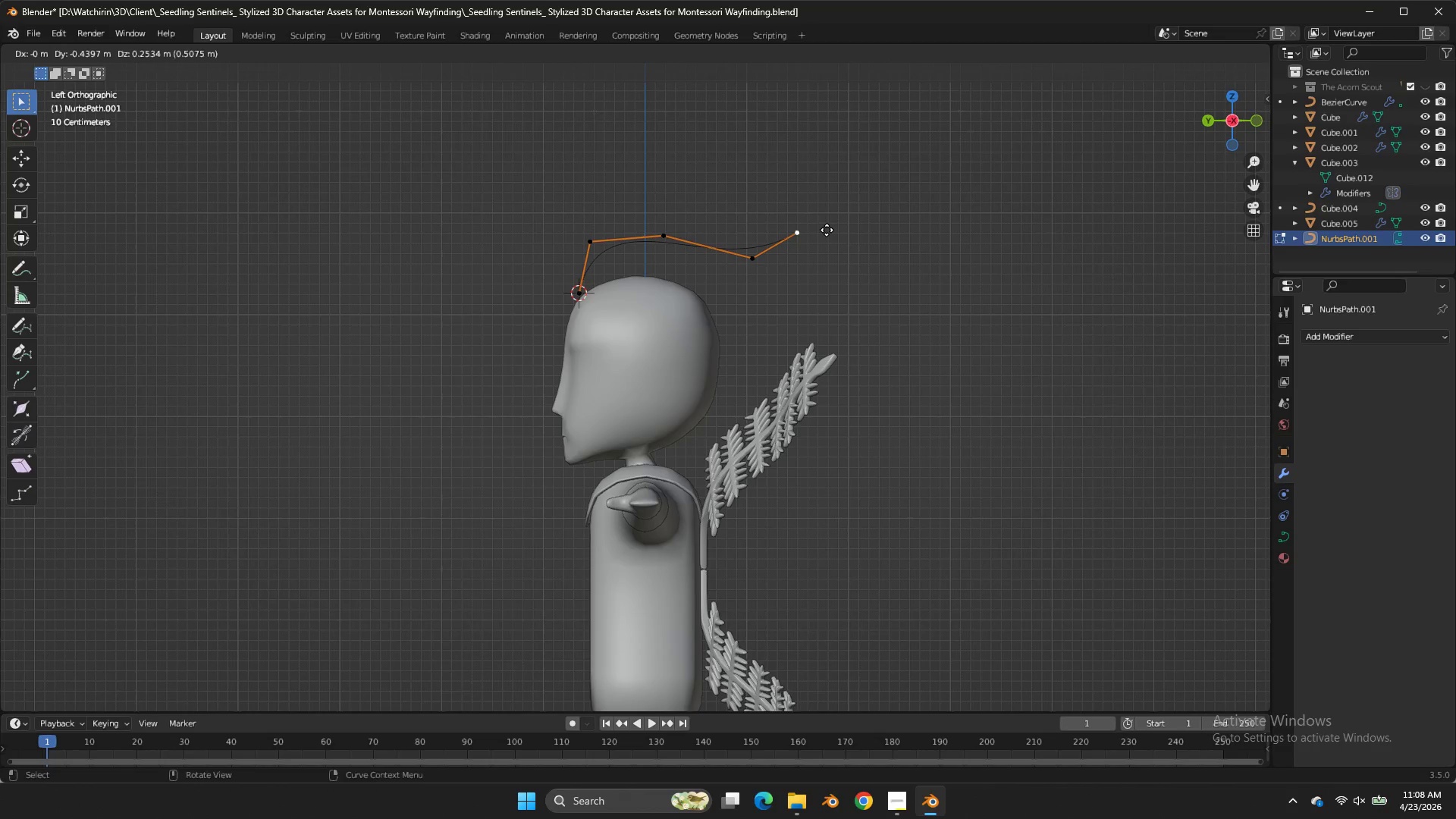 
double_click([827, 230])
 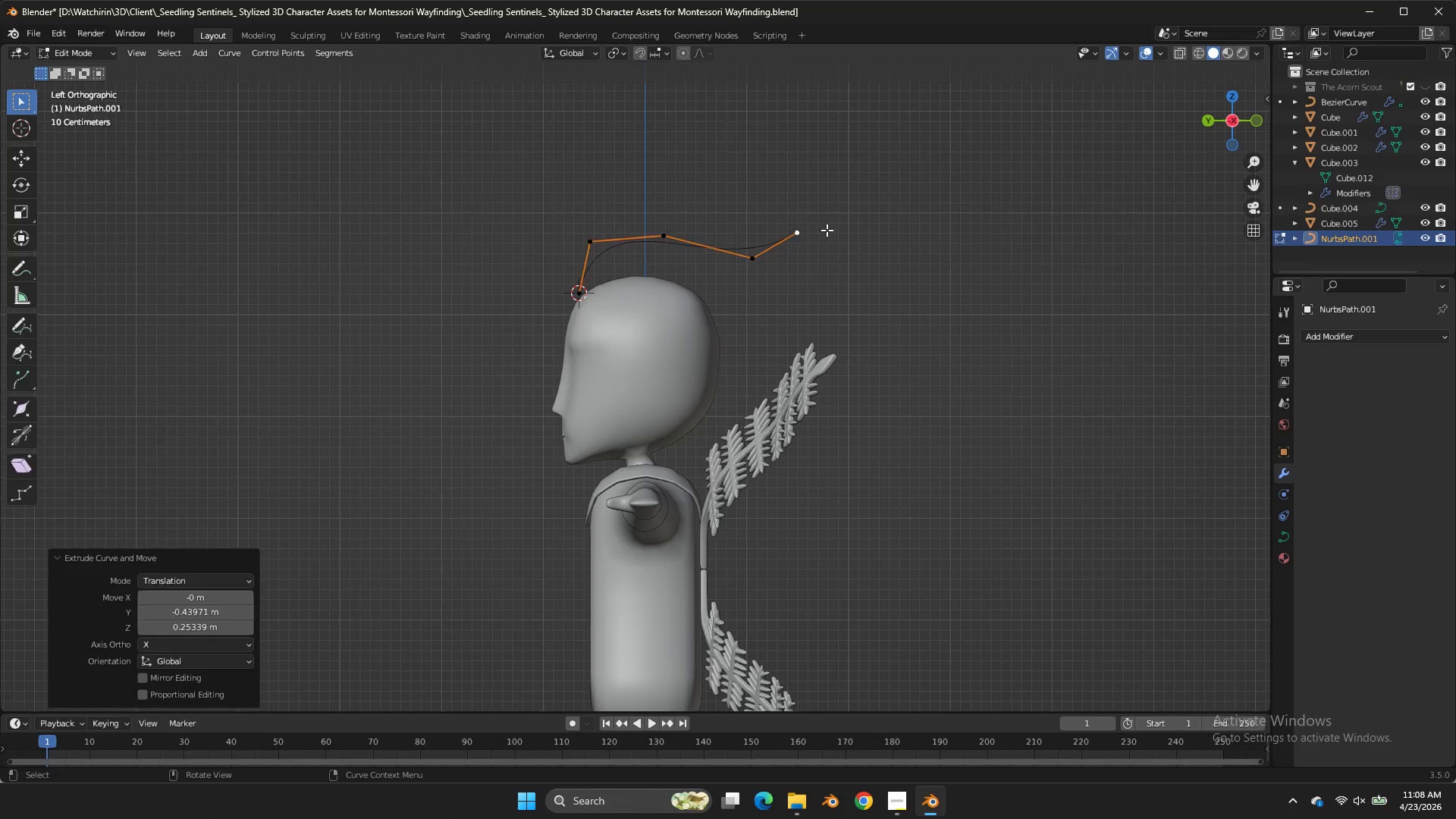 
key(Tab)
 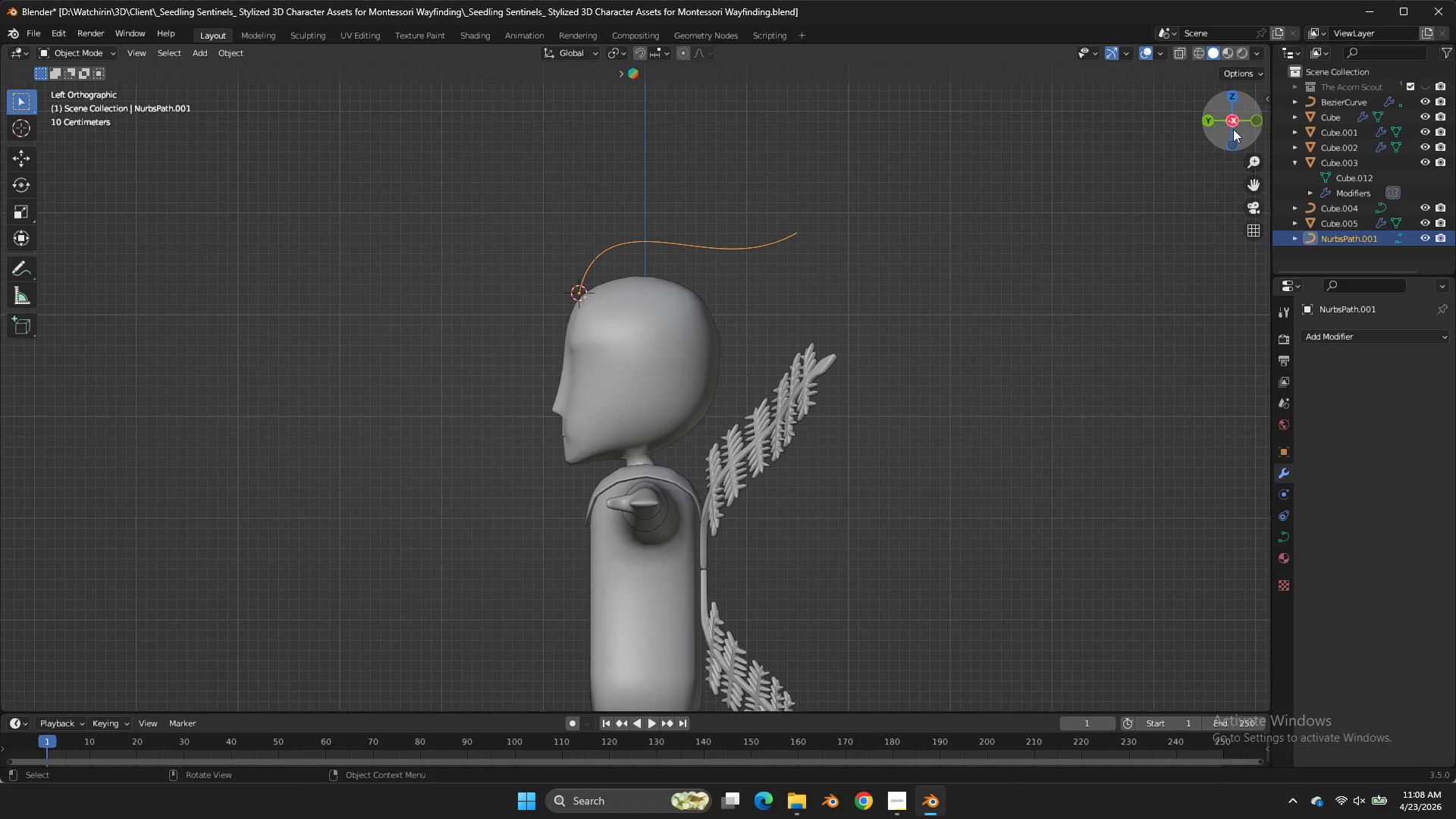 
mouse_move([1210, 123])
 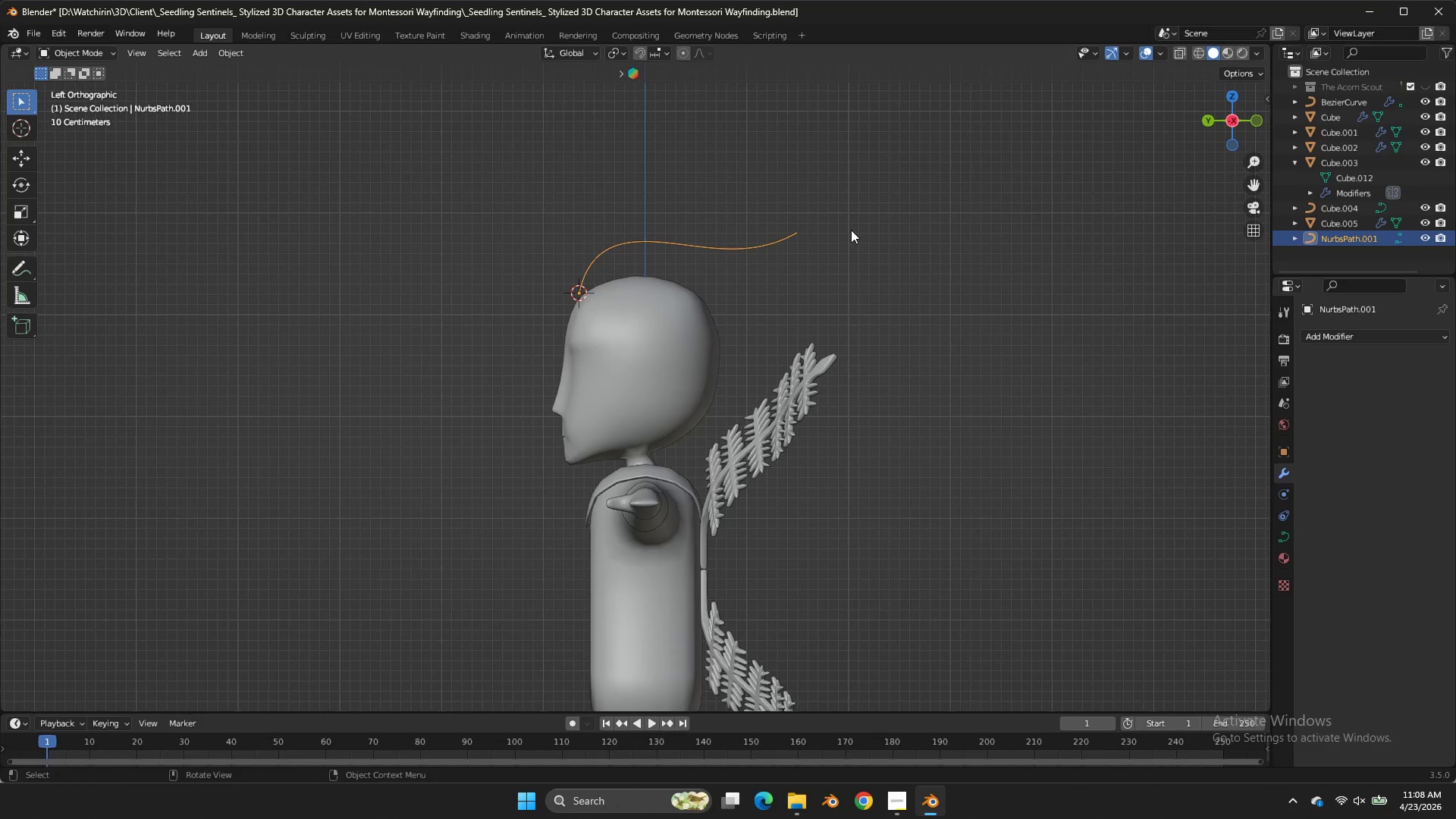 
key(Shift+ShiftLeft)
 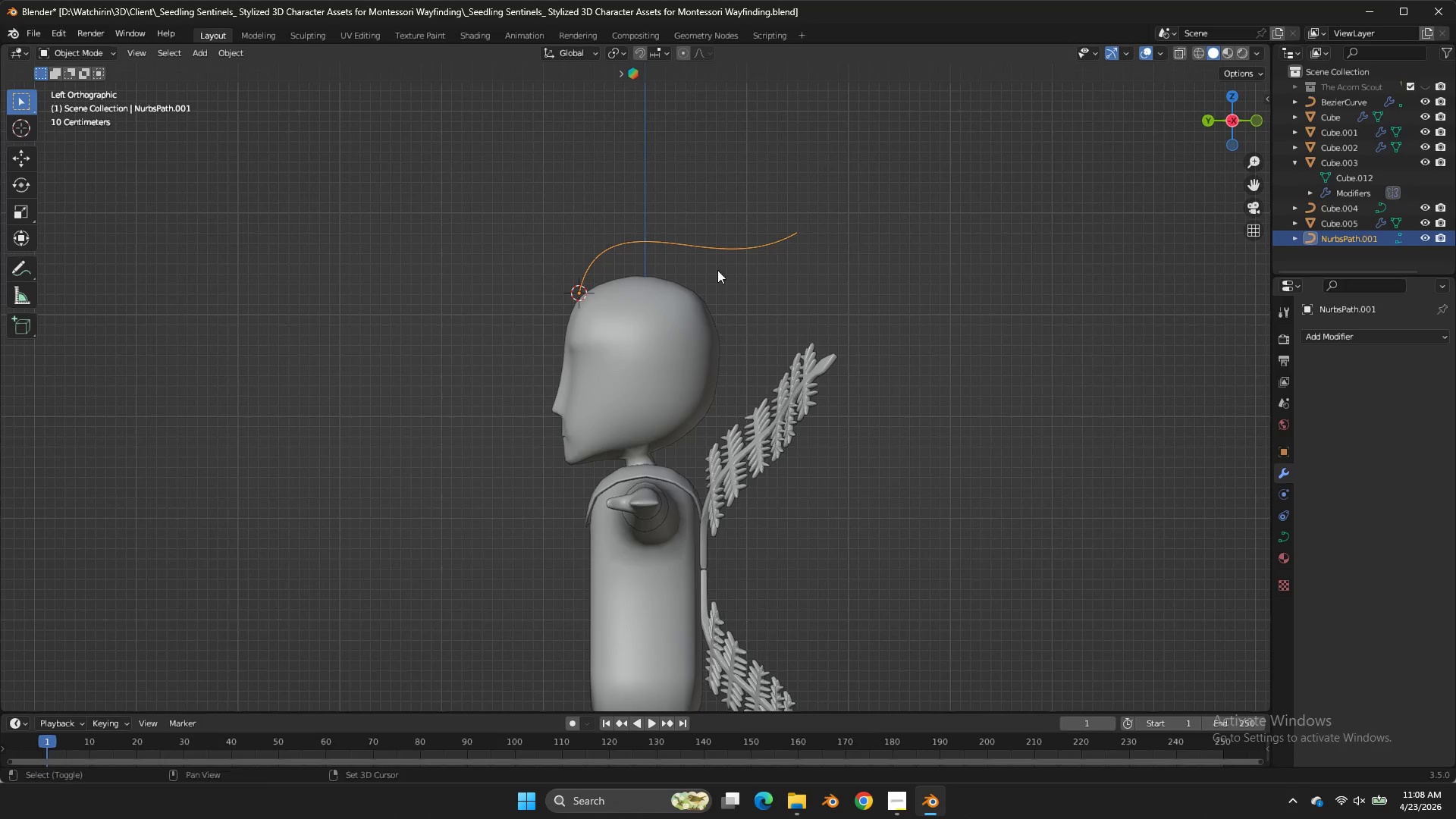 
key(Shift+ShiftLeft)
 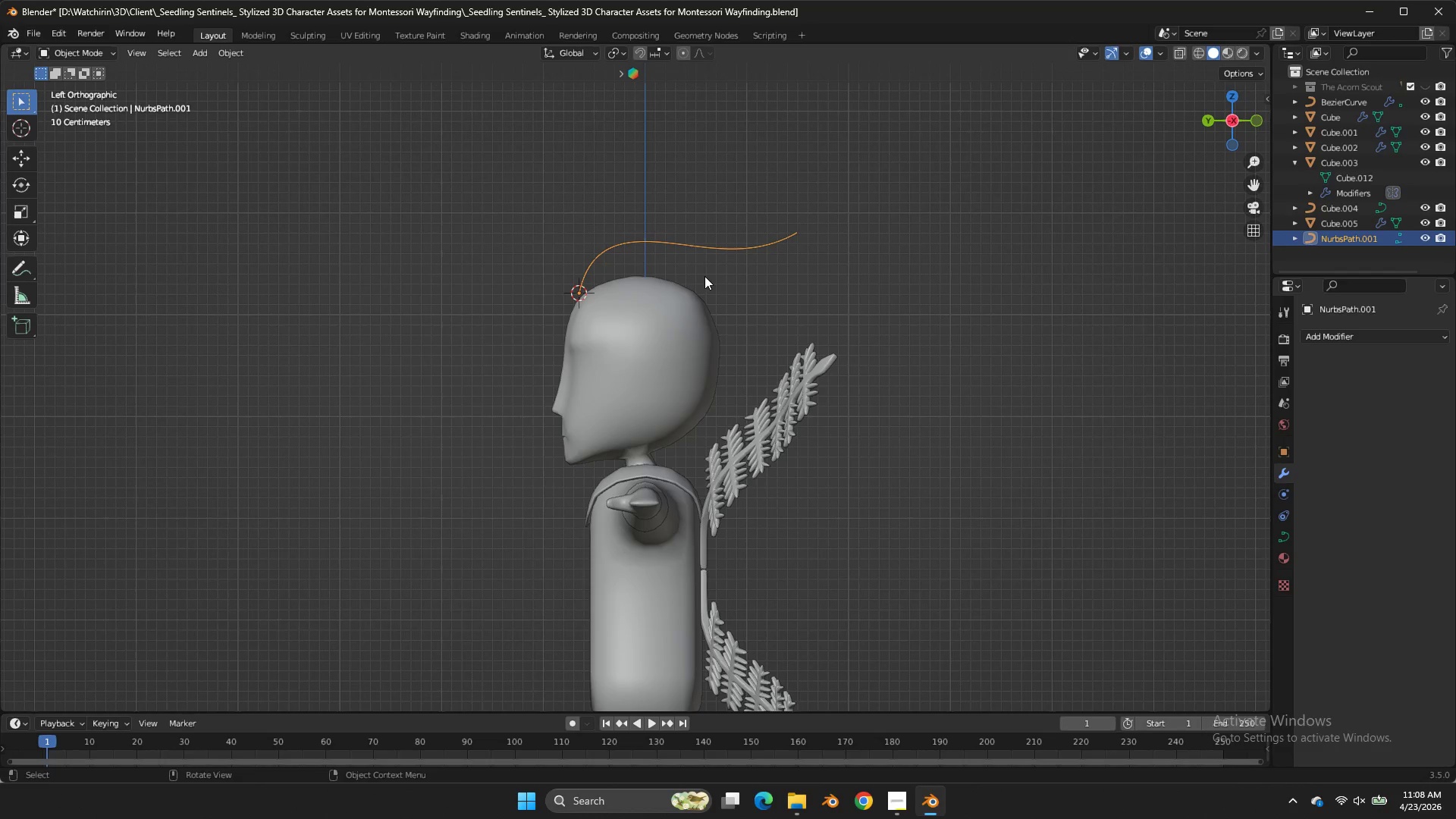 
key(NumpadDivide)
 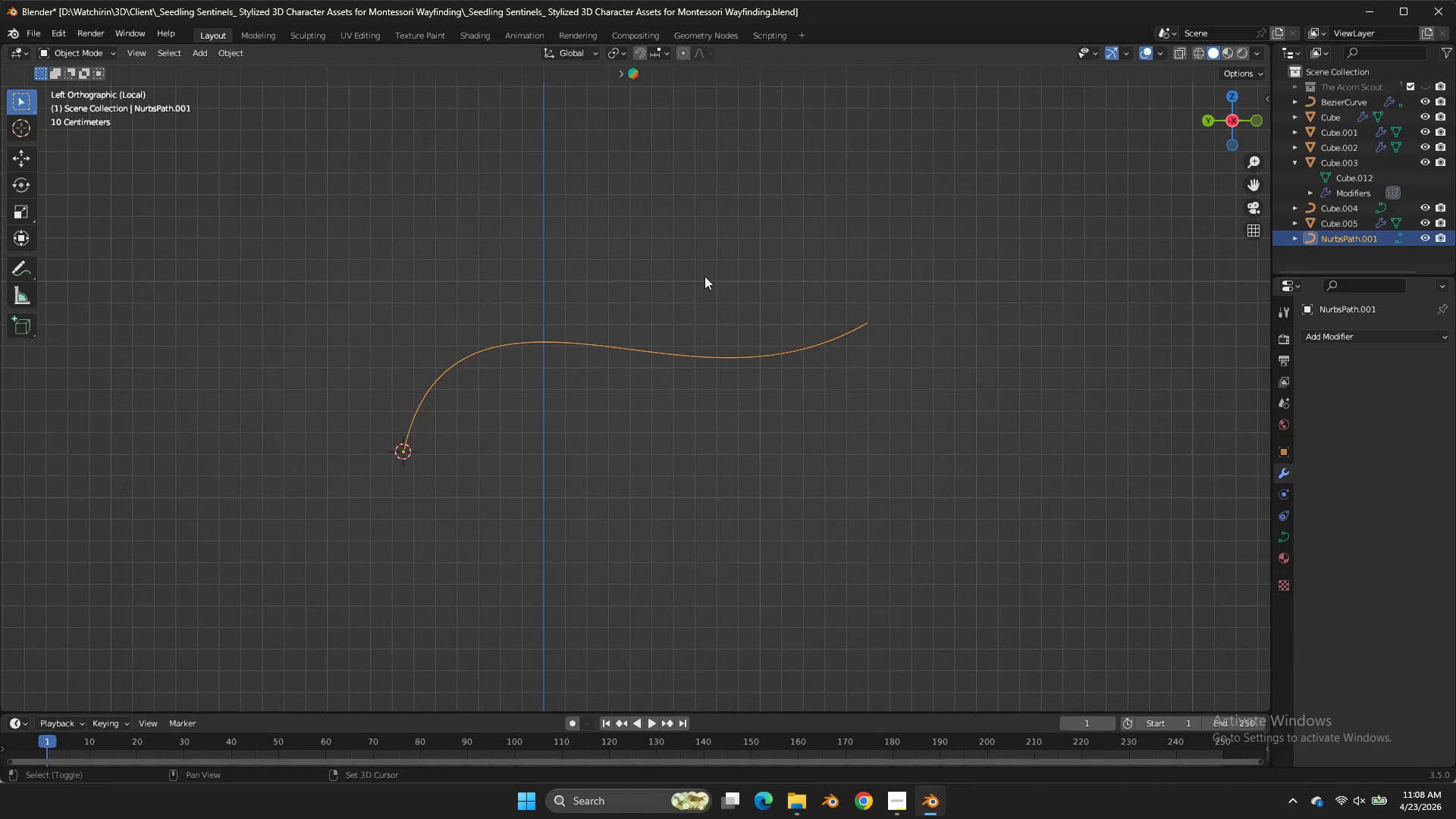 
key(Shift+ShiftLeft)
 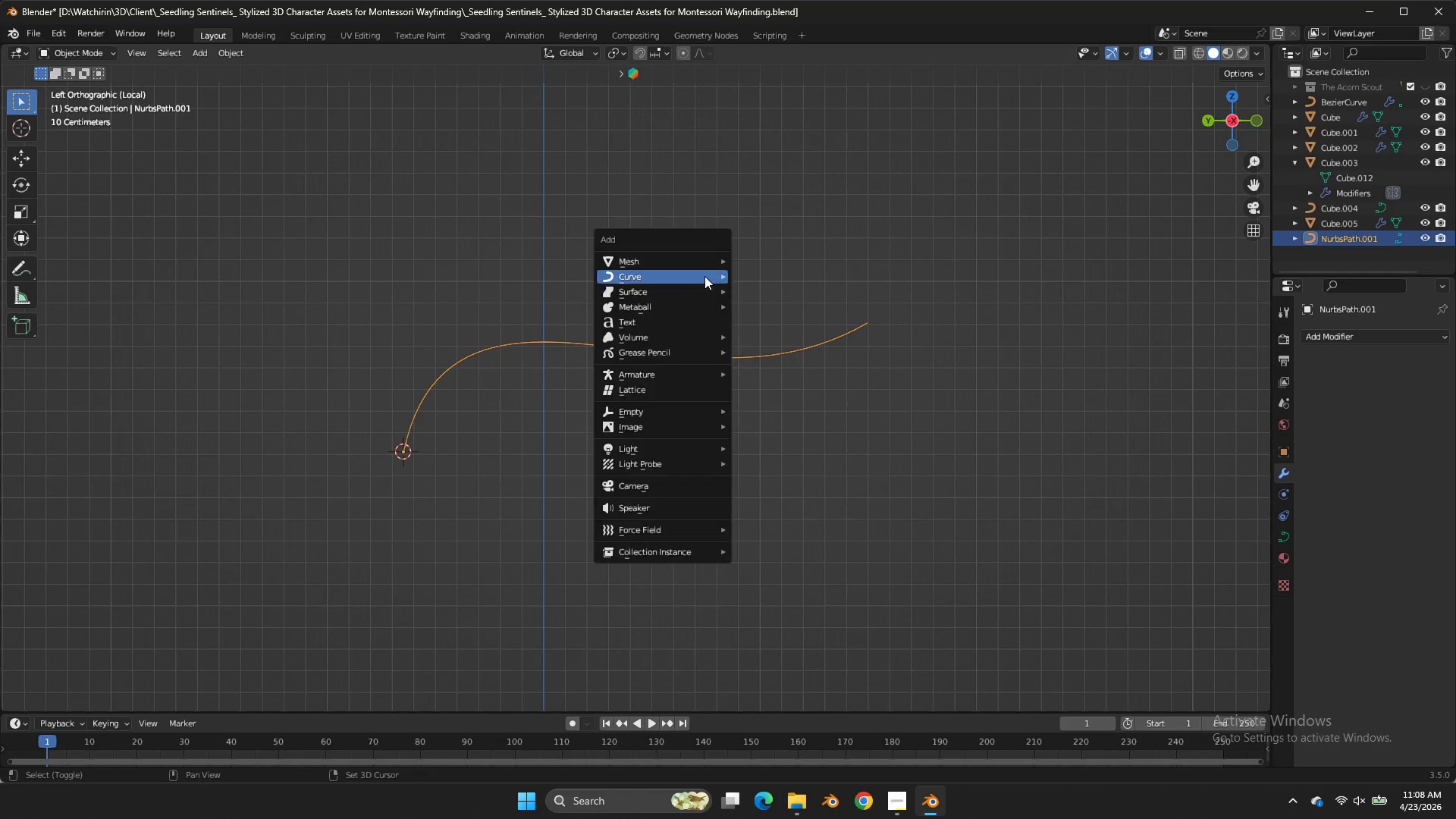 
key(Shift+A)
 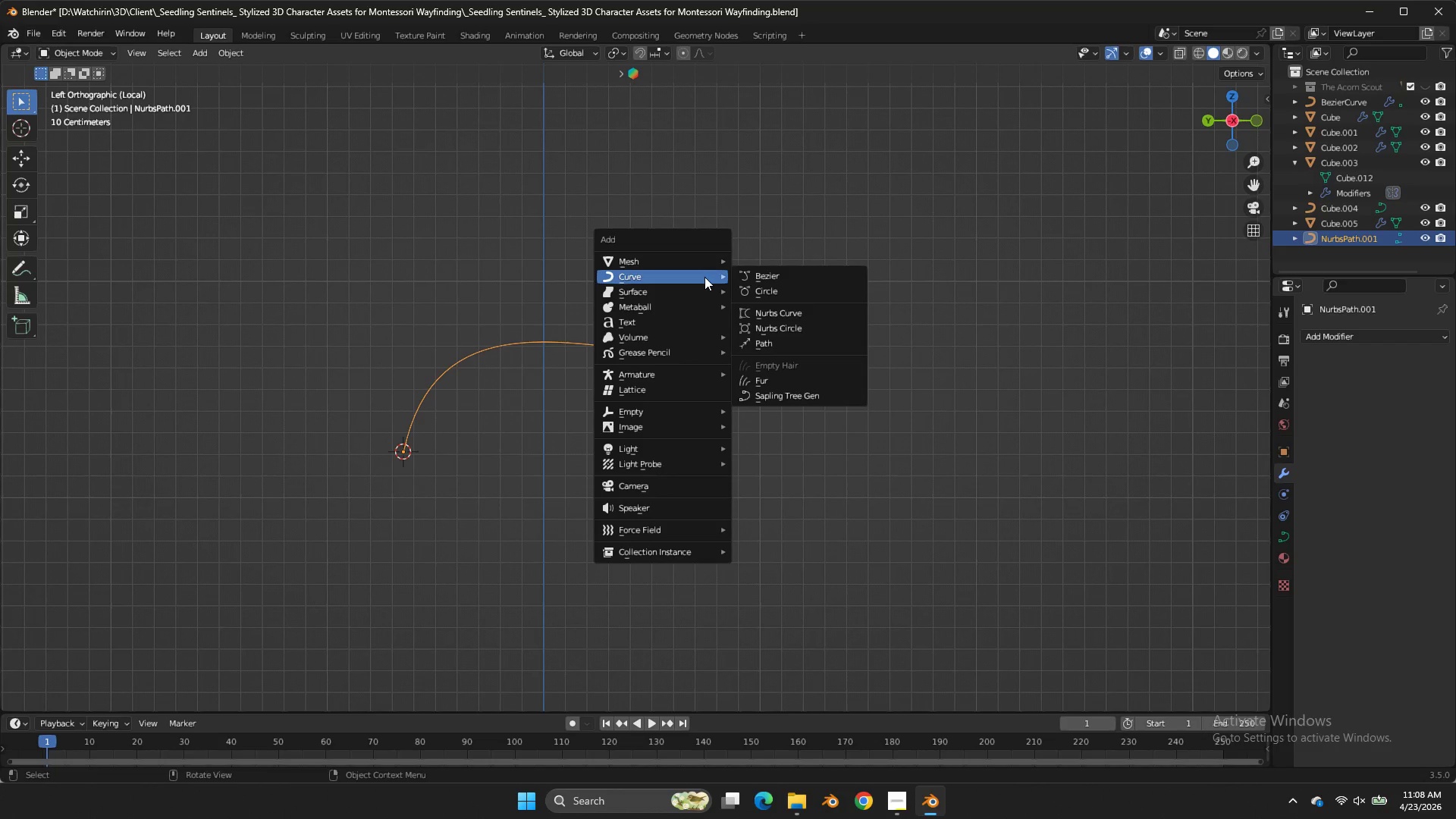 
wait(11.14)
 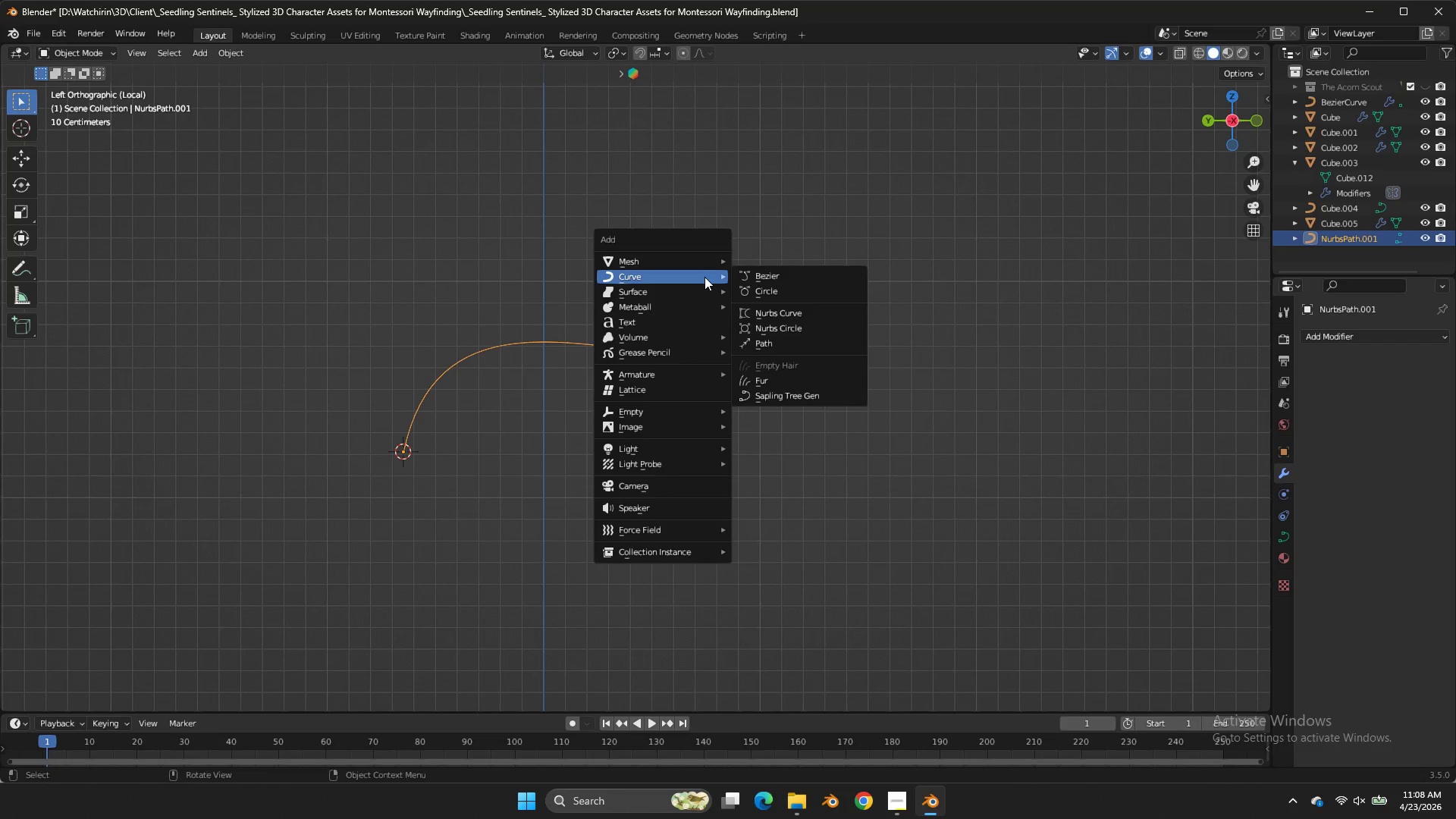 
left_click([685, 256])
 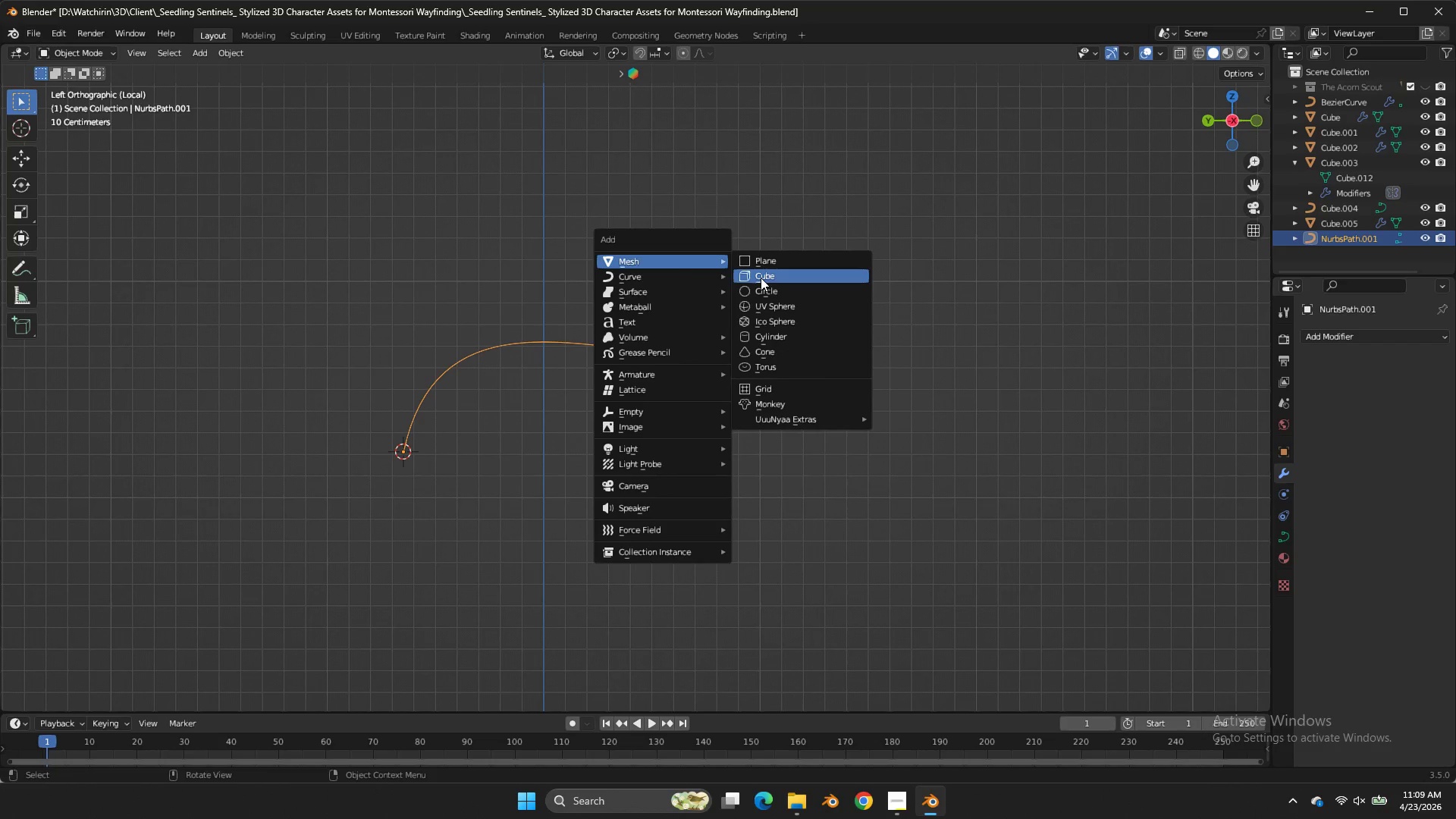 
left_click([761, 278])
 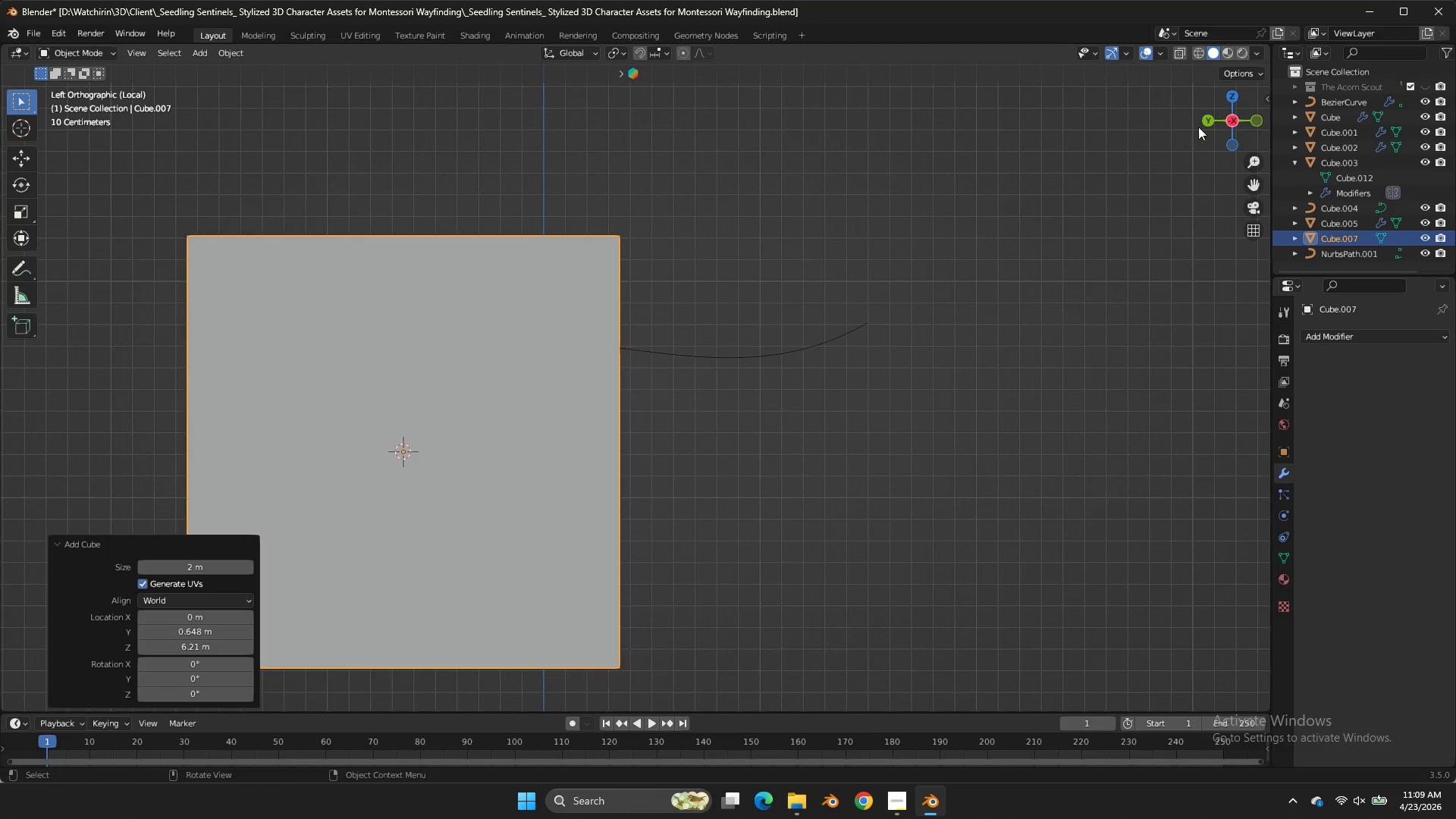 
left_click([1208, 125])
 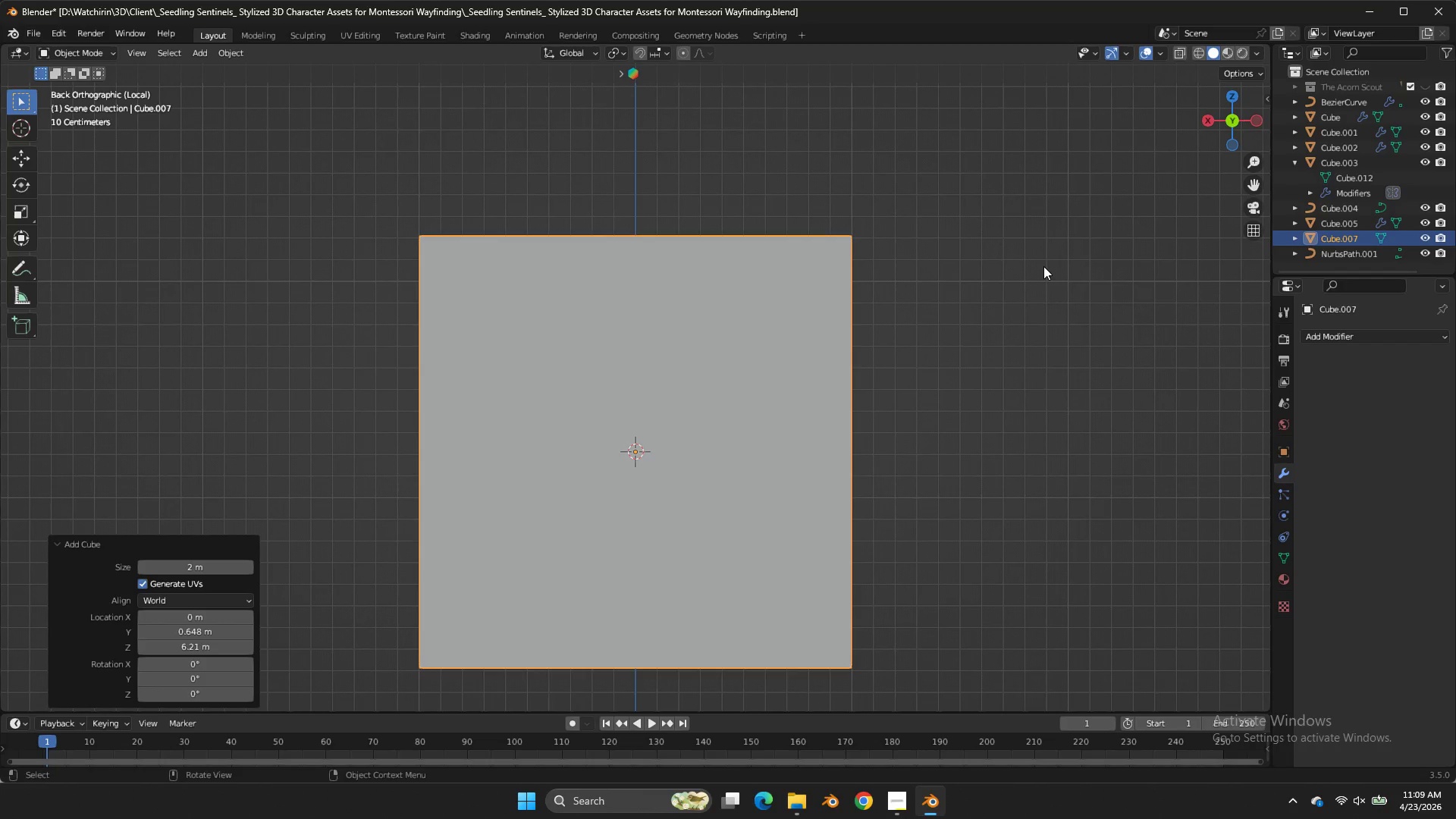 
key(S)
 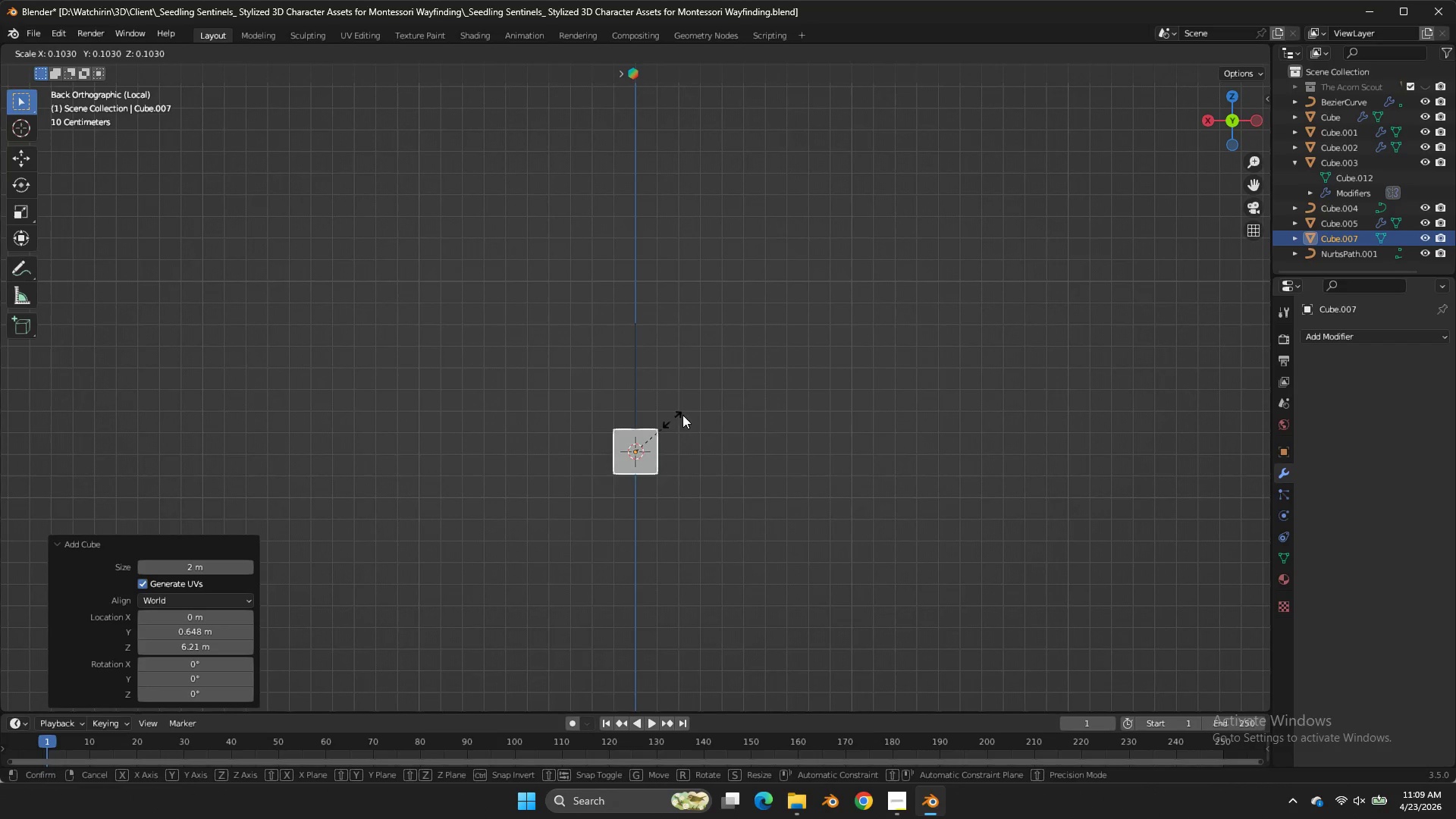 
double_click([689, 413])
 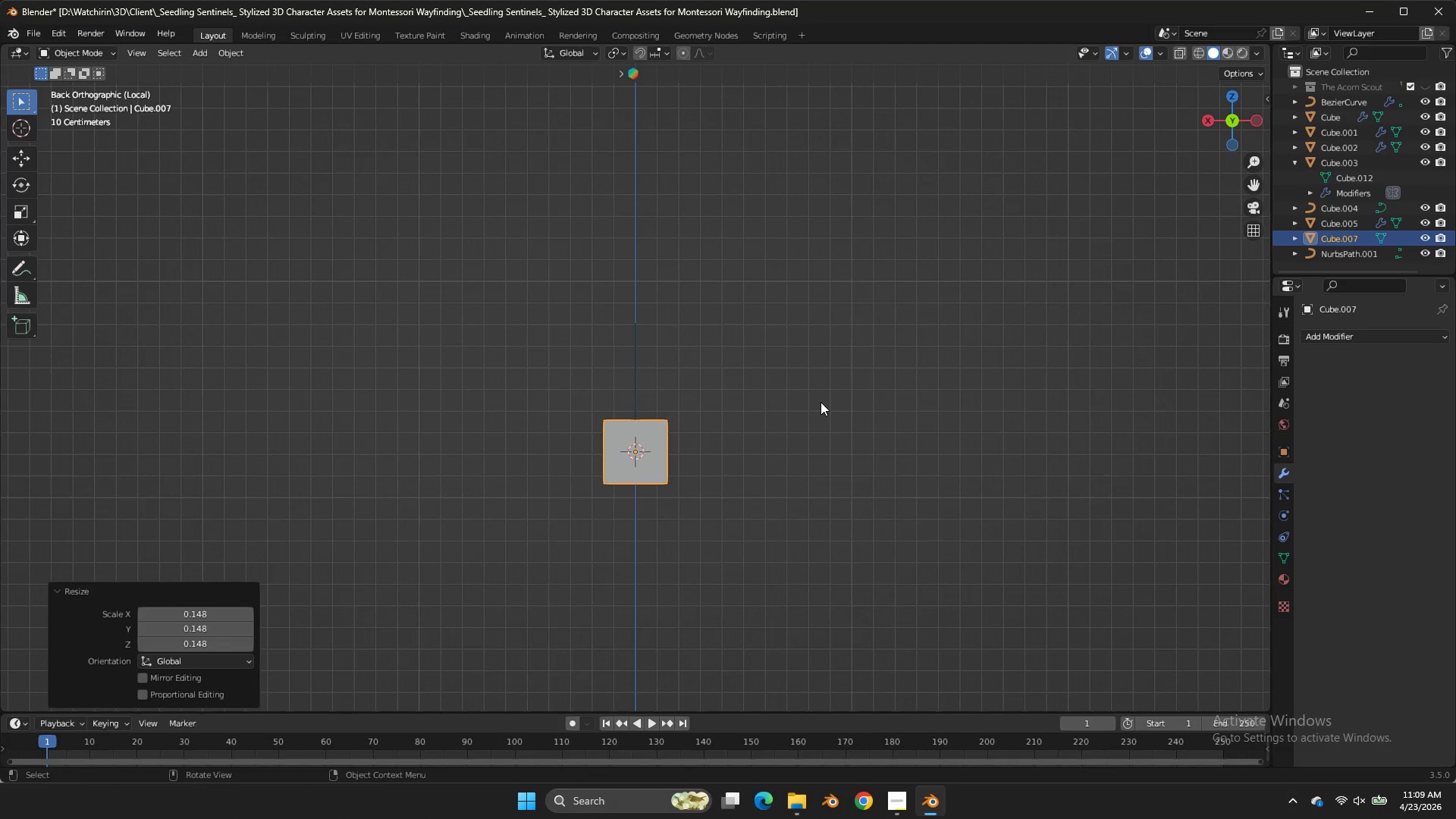 
key(NumpadDivide)
 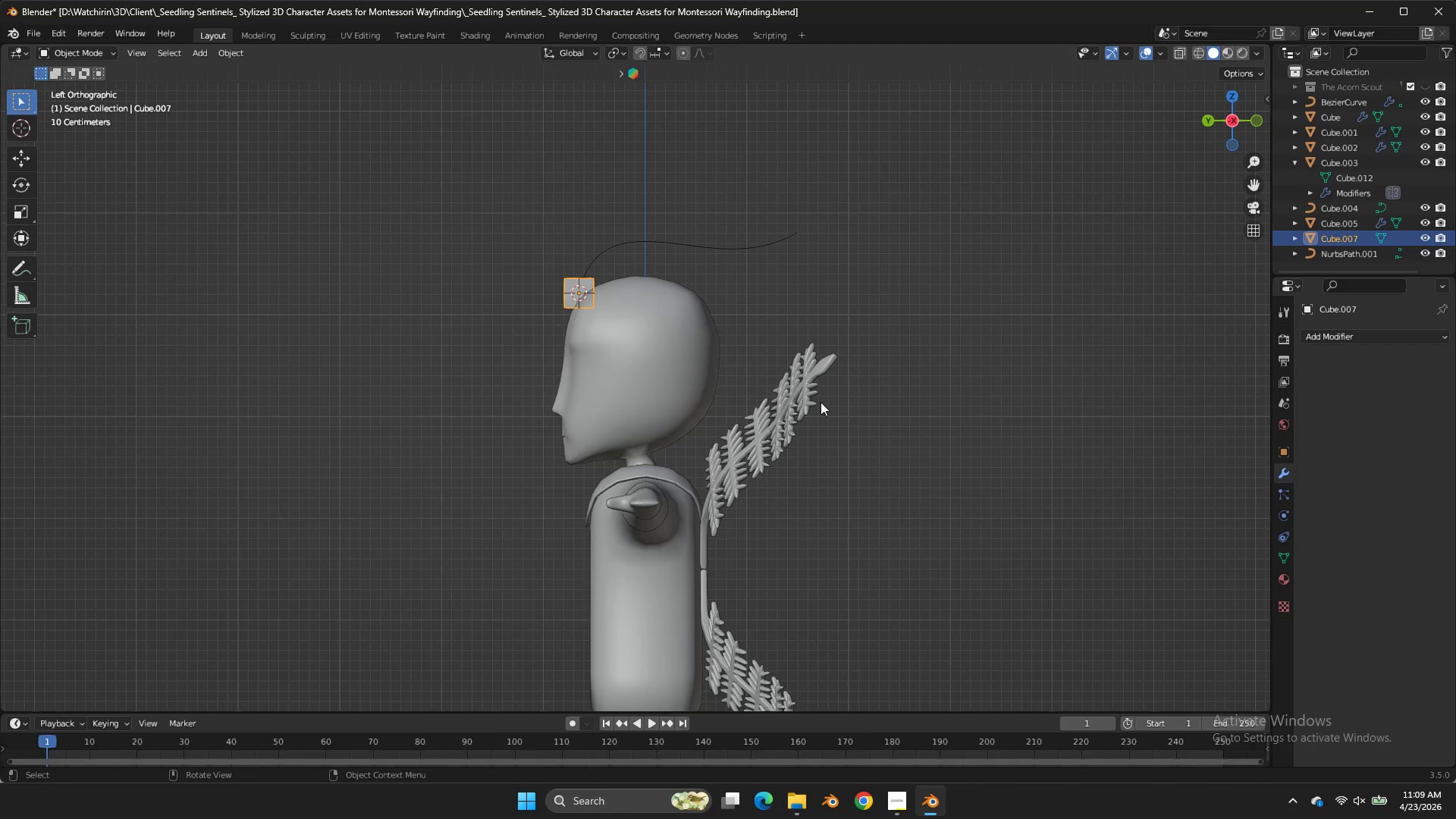 
hold_key(key=ShiftLeft, duration=1.19)
left_click([773, 248])
 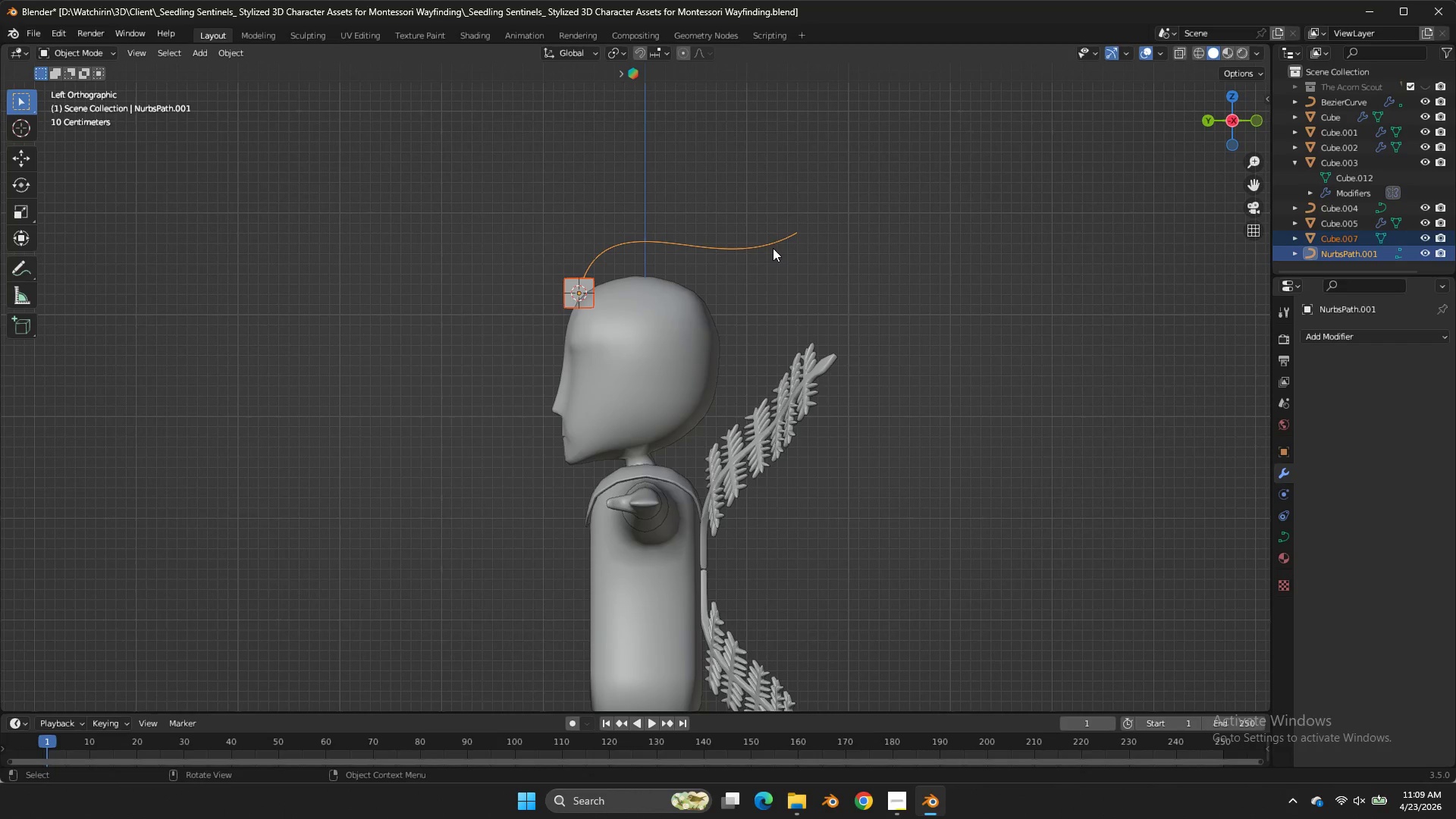 
key(NumpadDivide)
 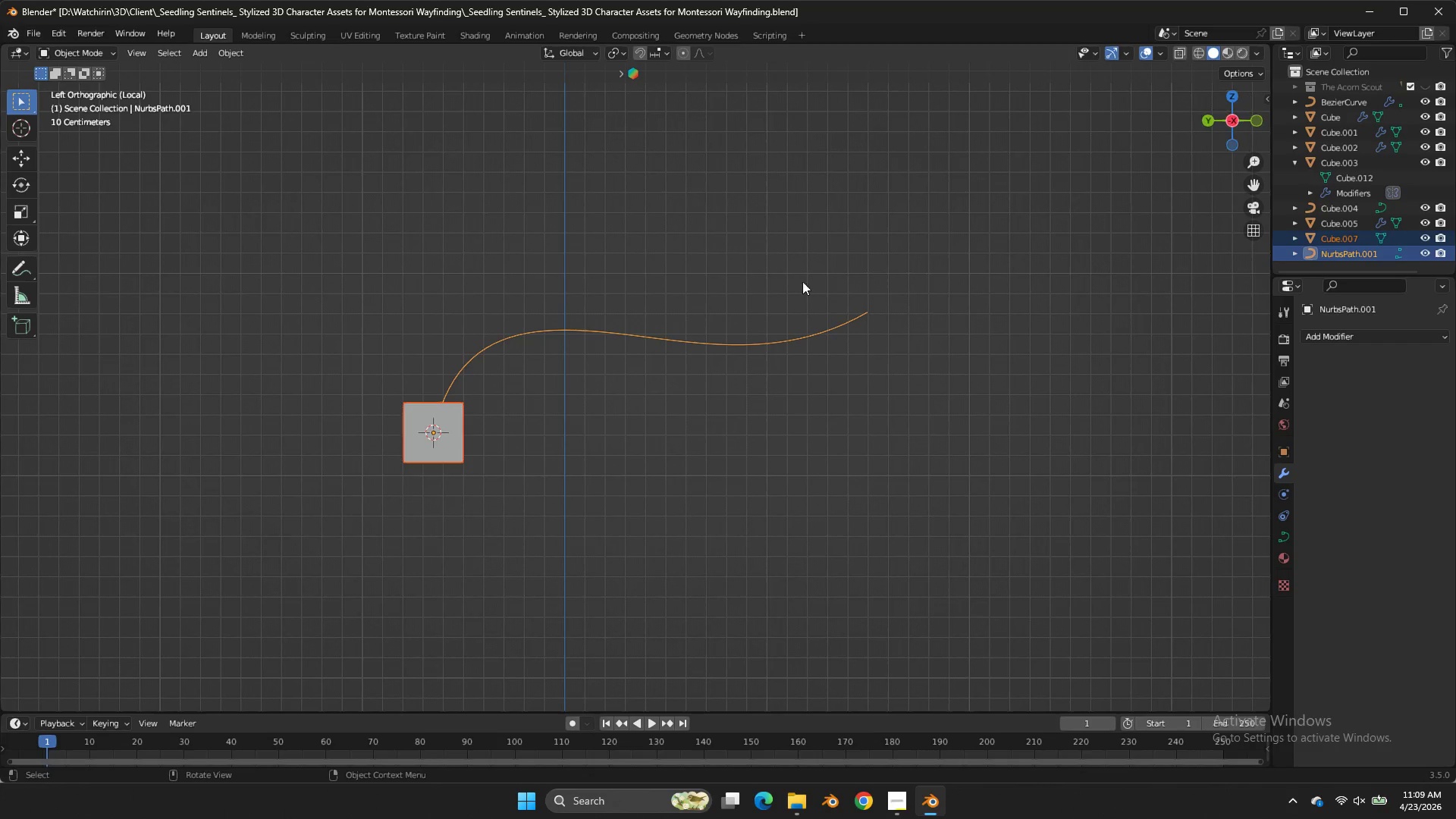 
left_click([468, 433])
 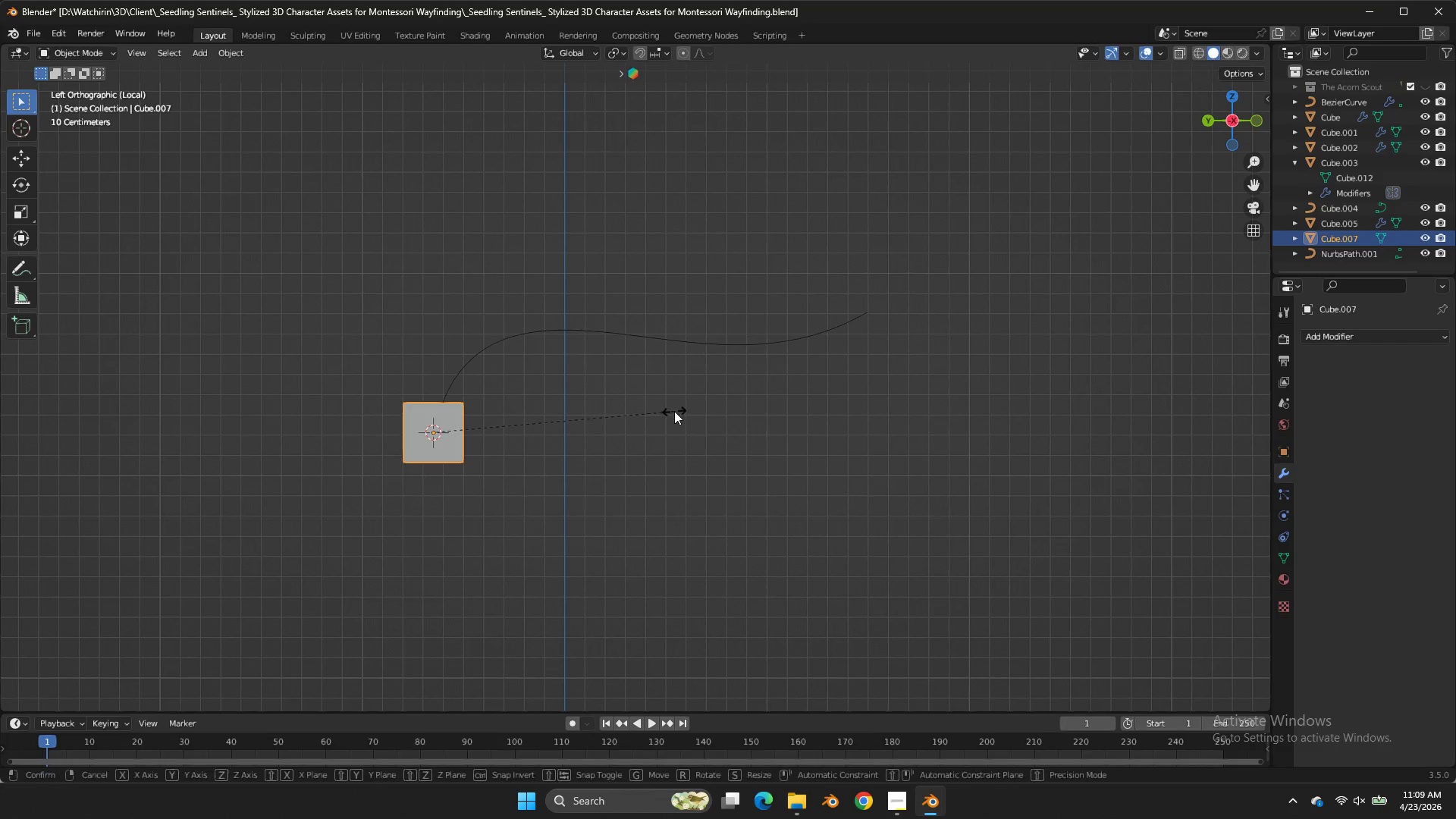 
type(SZ)
 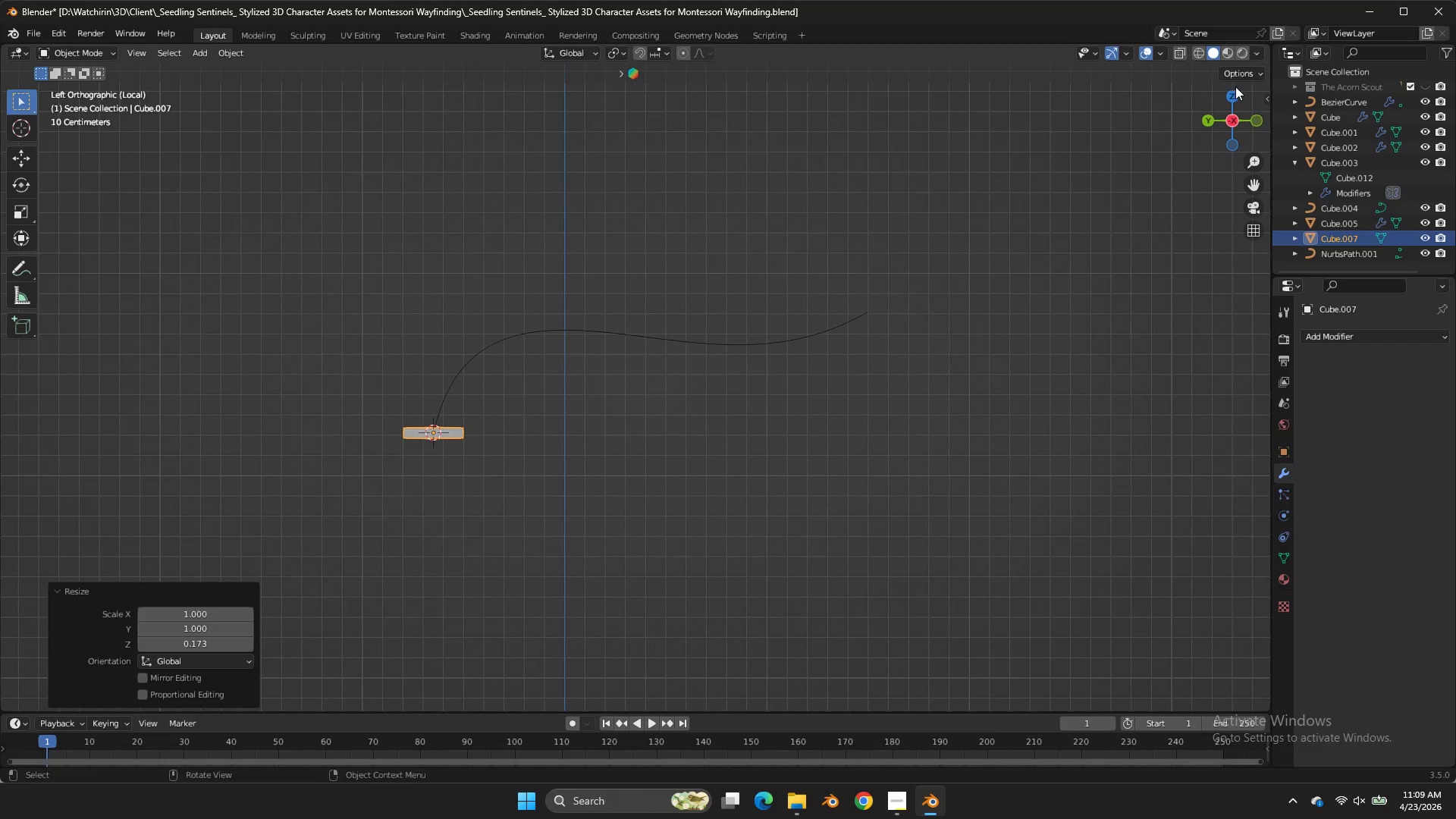 
triple_click([1235, 94])
 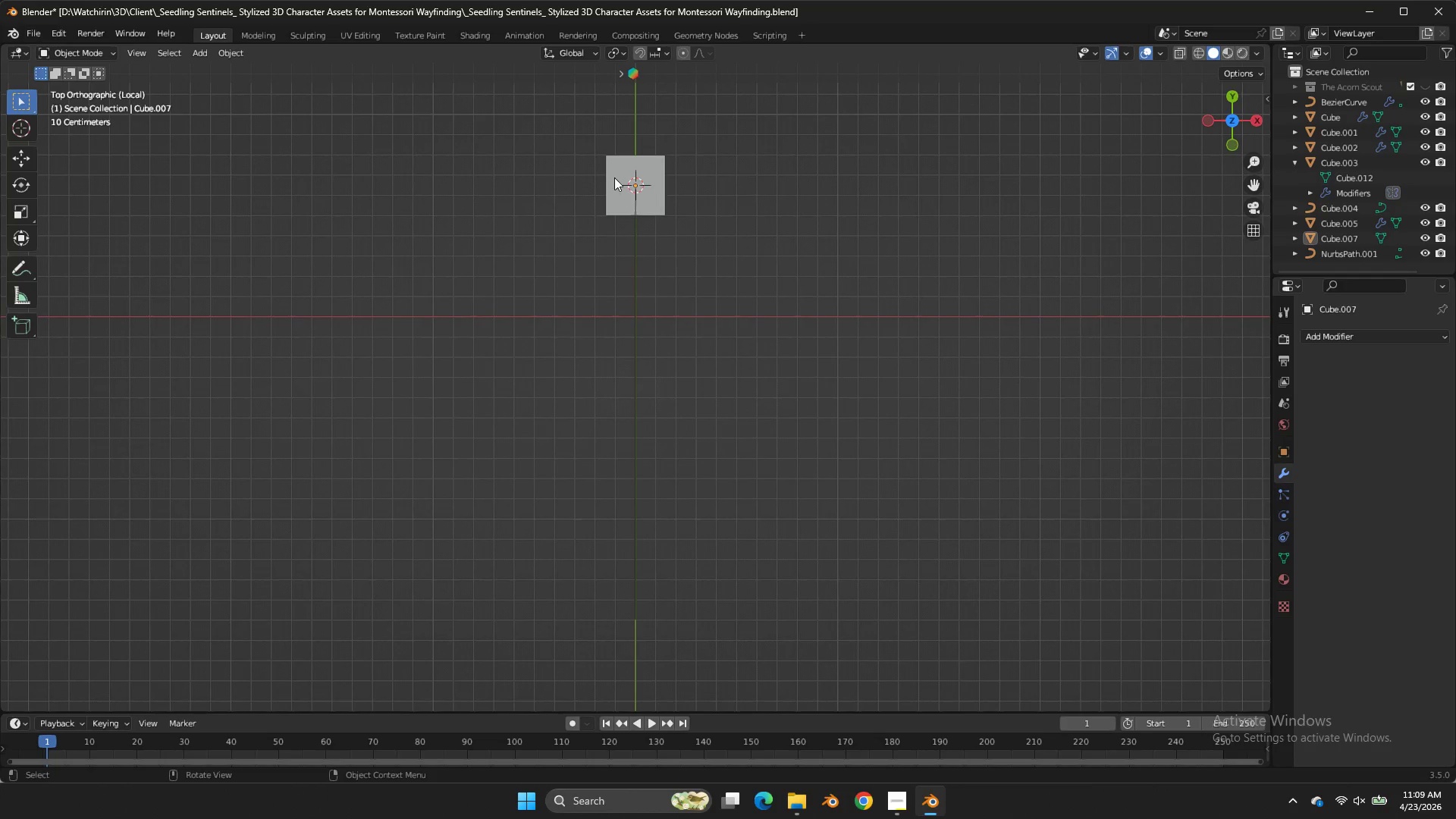 
double_click([1235, 94])
 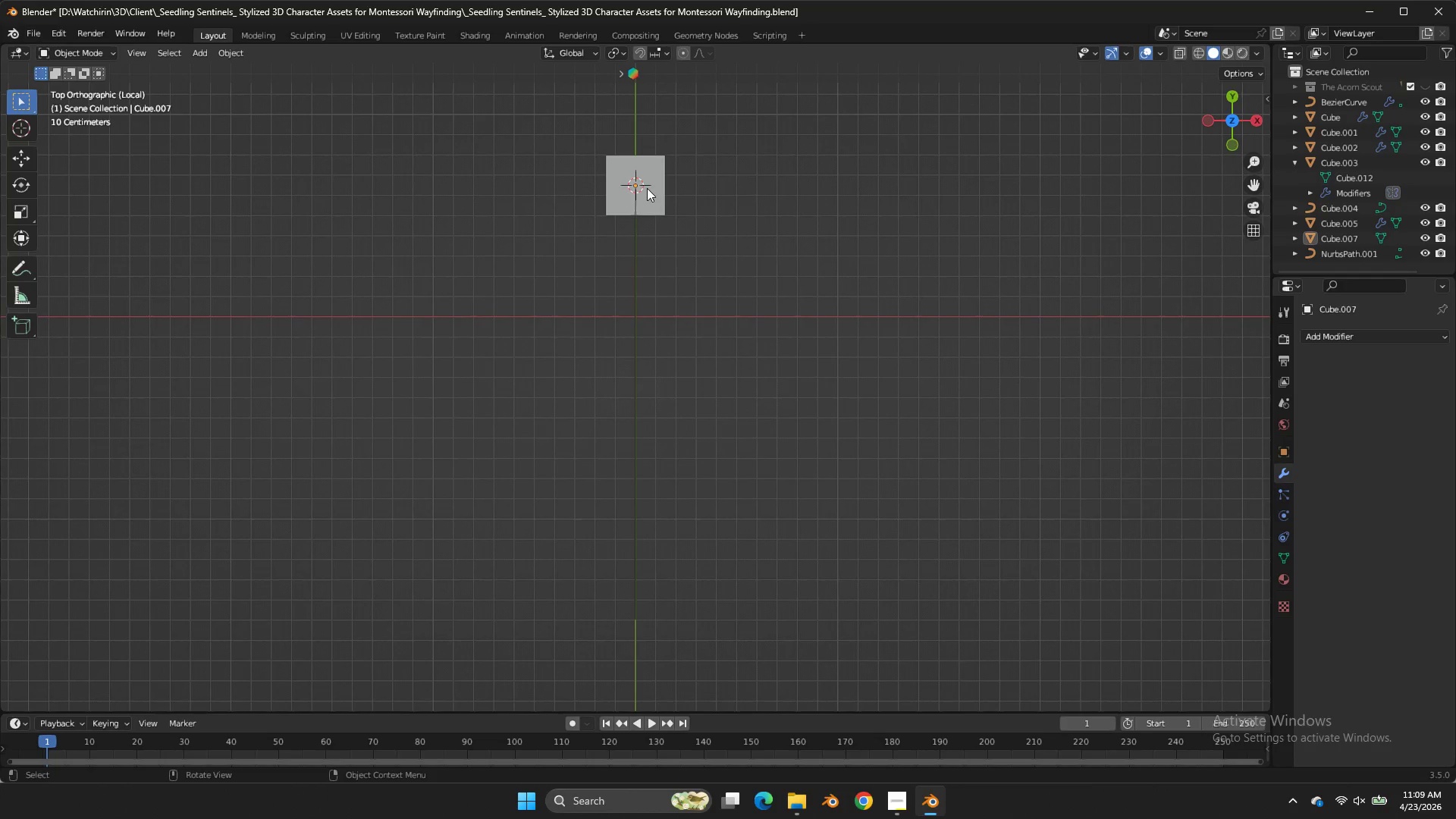 
double_click([610, 176])
 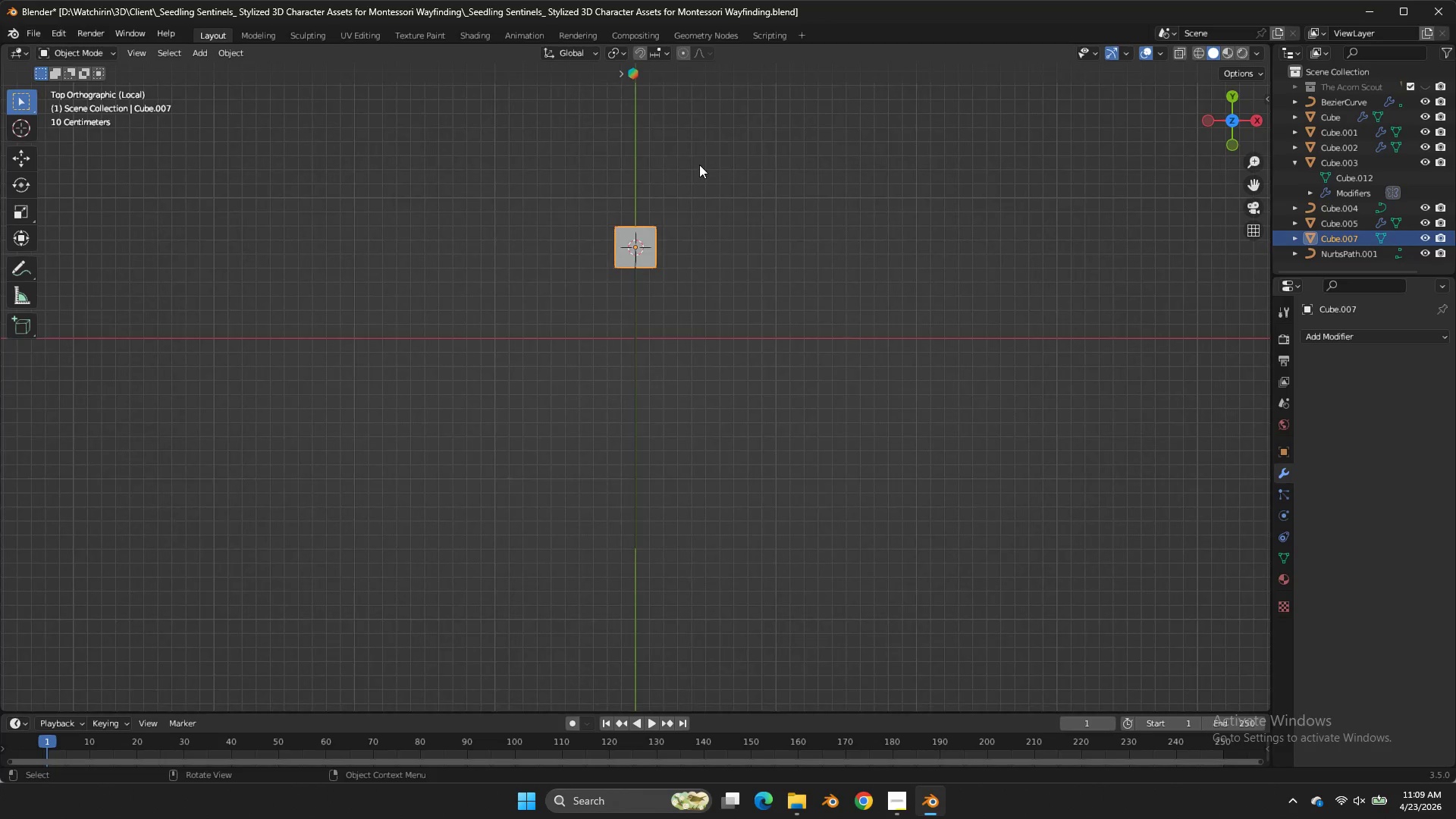 
key(Tab)
 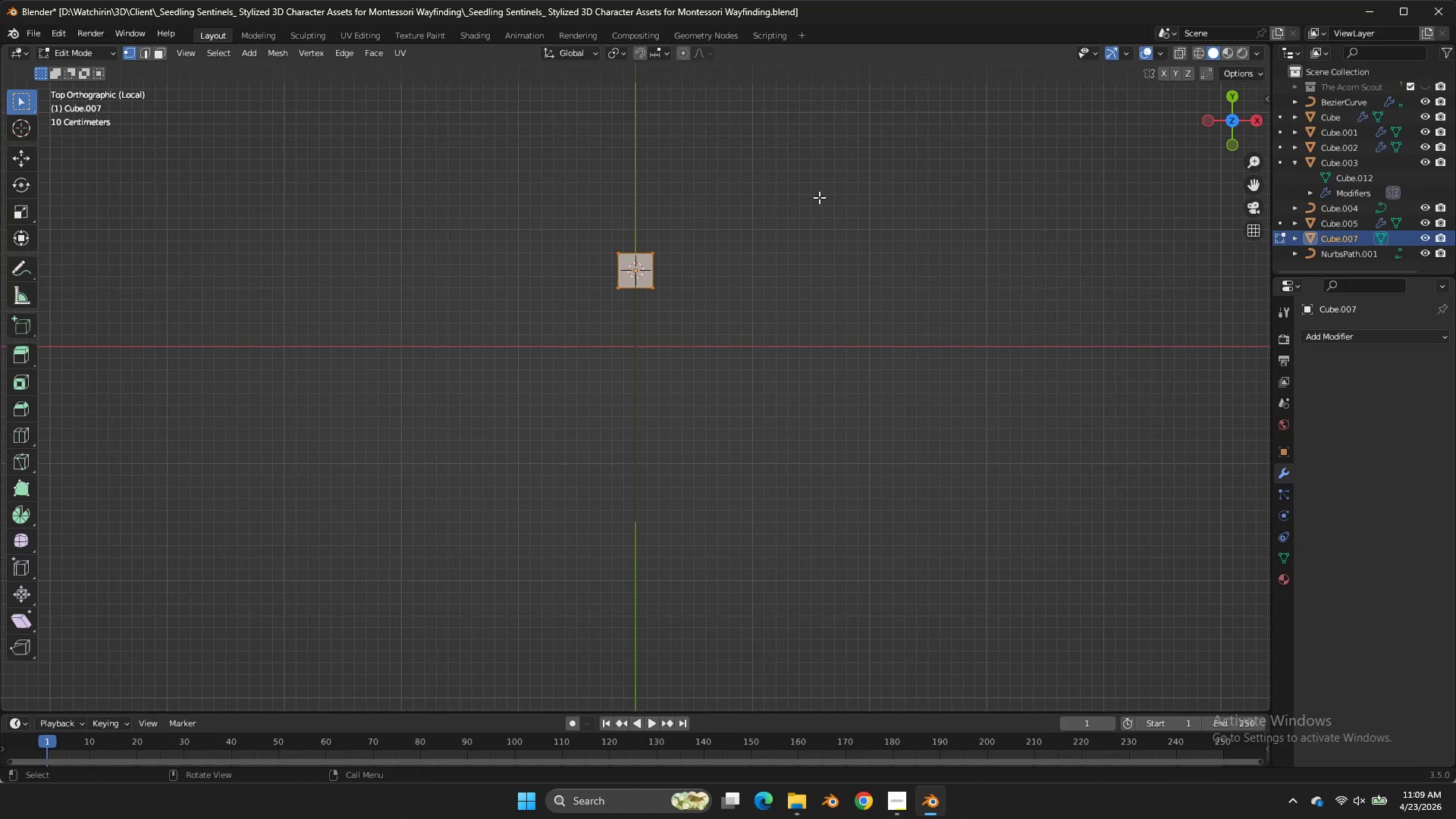 
scroll: coordinate [699, 165], scroll_direction: down, amount: 3.0
 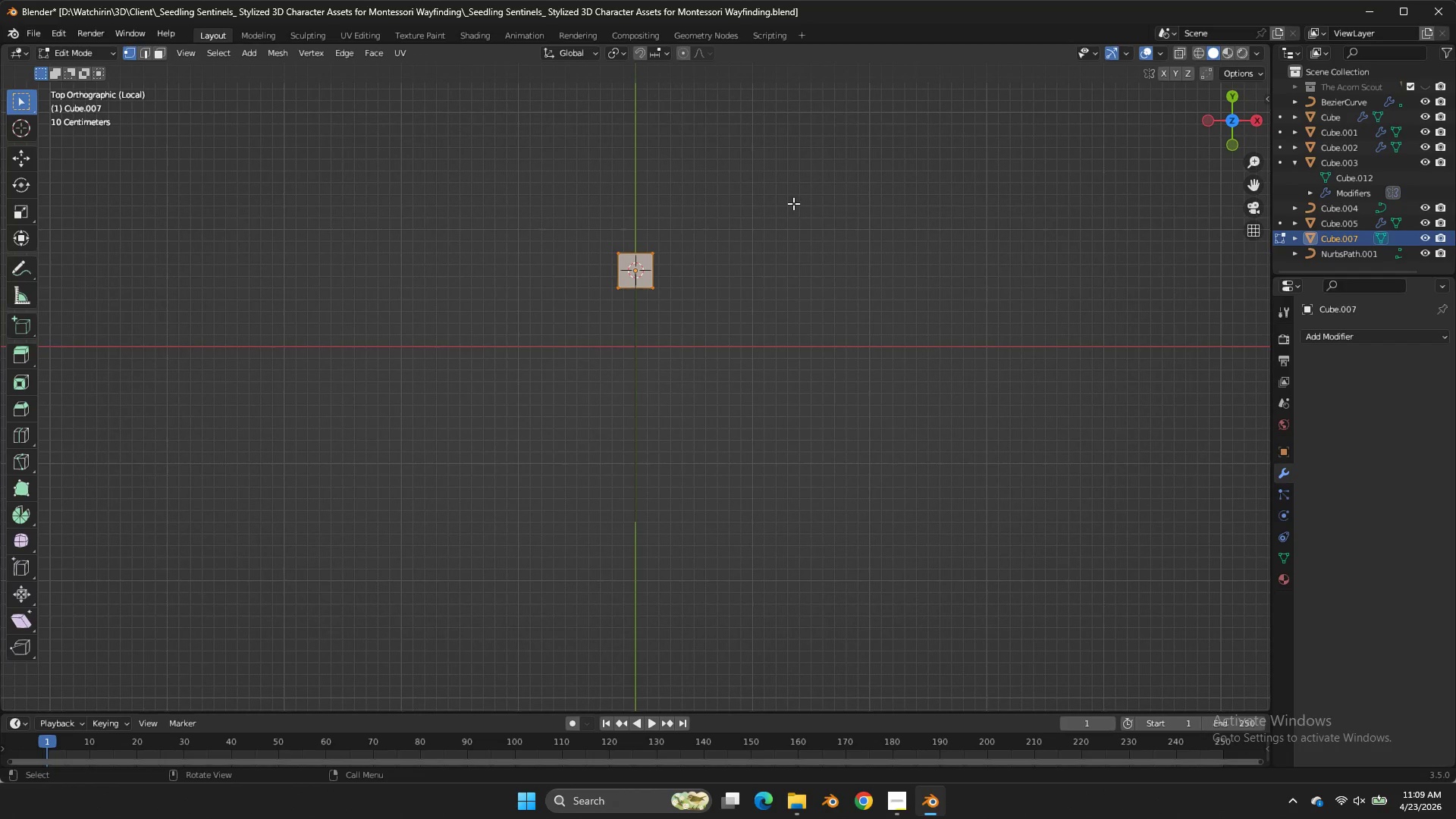 
type(ZZZ)
 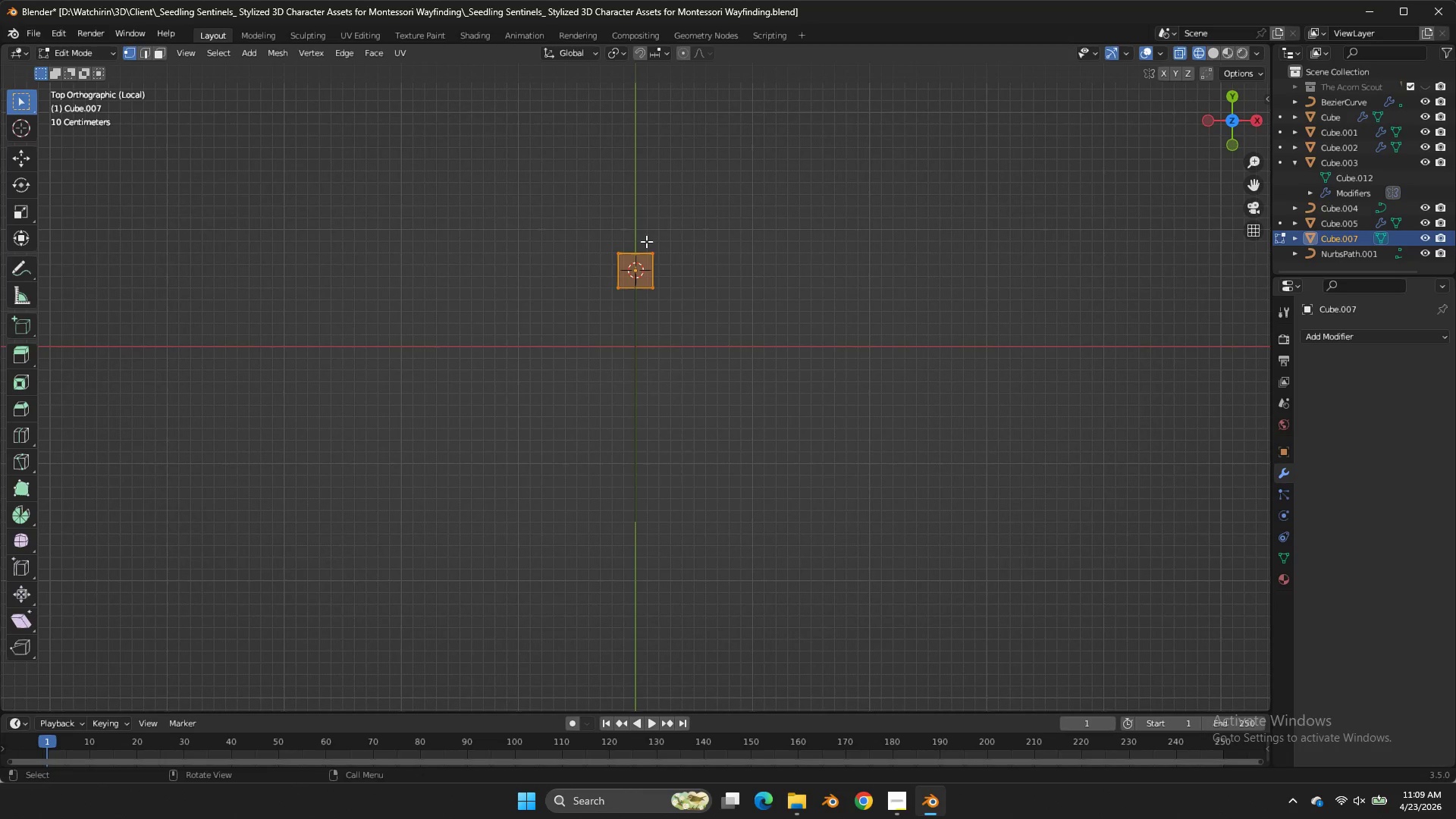 
left_click_drag(start_coordinate=[623, 234], to_coordinate=[601, 312])
 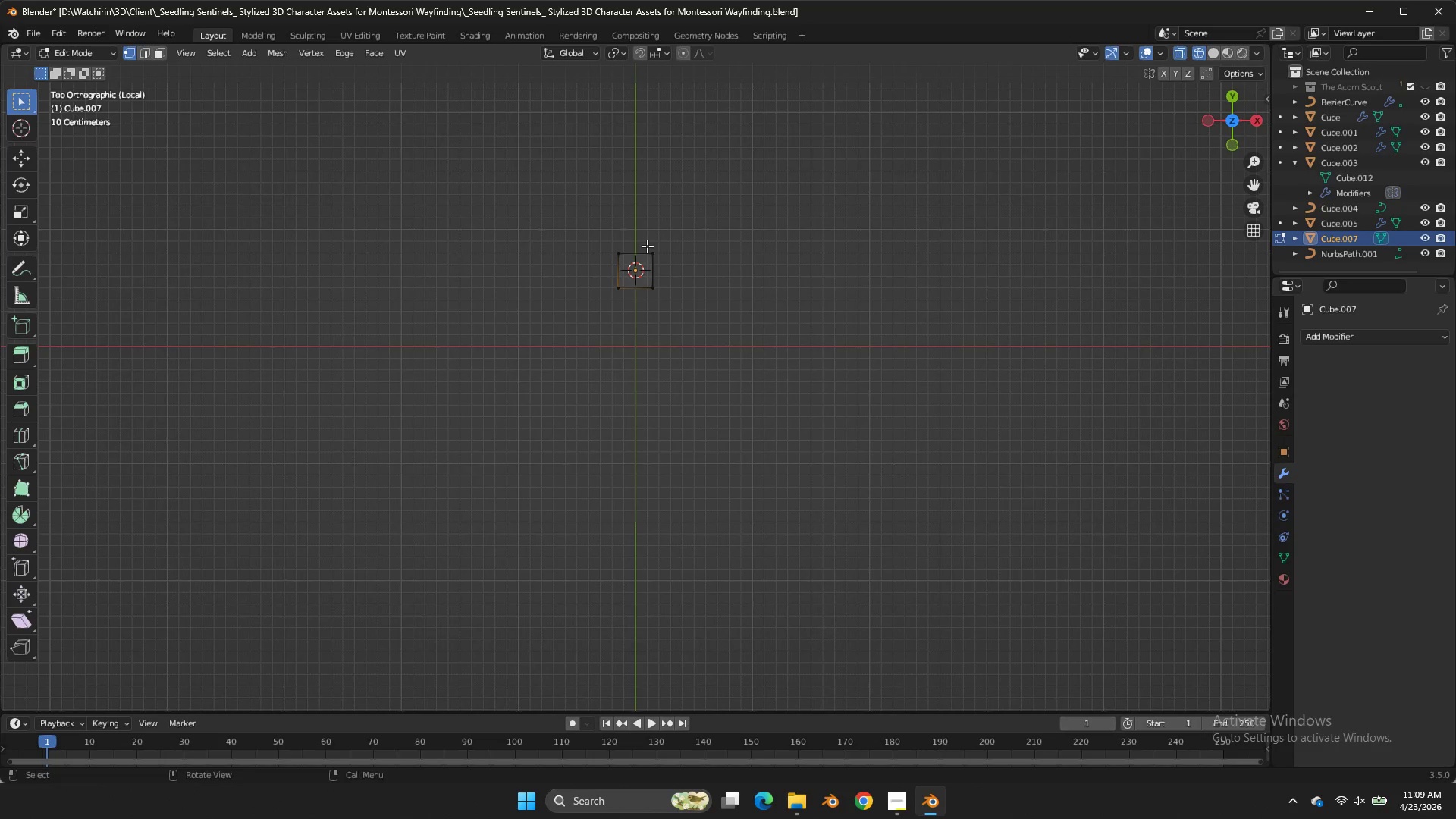 
double_click([601, 312])
 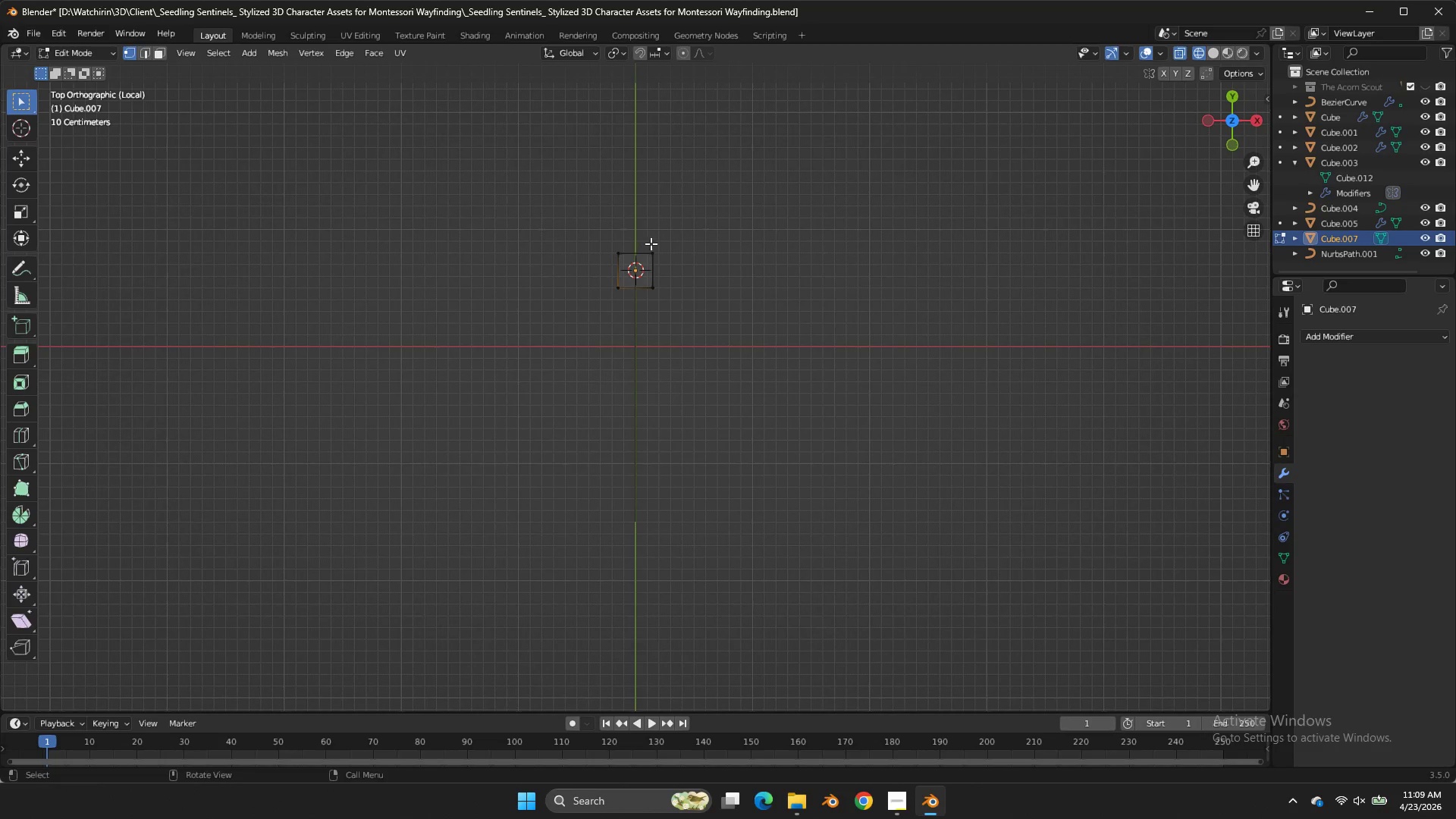 
key(Control+ControlLeft)
 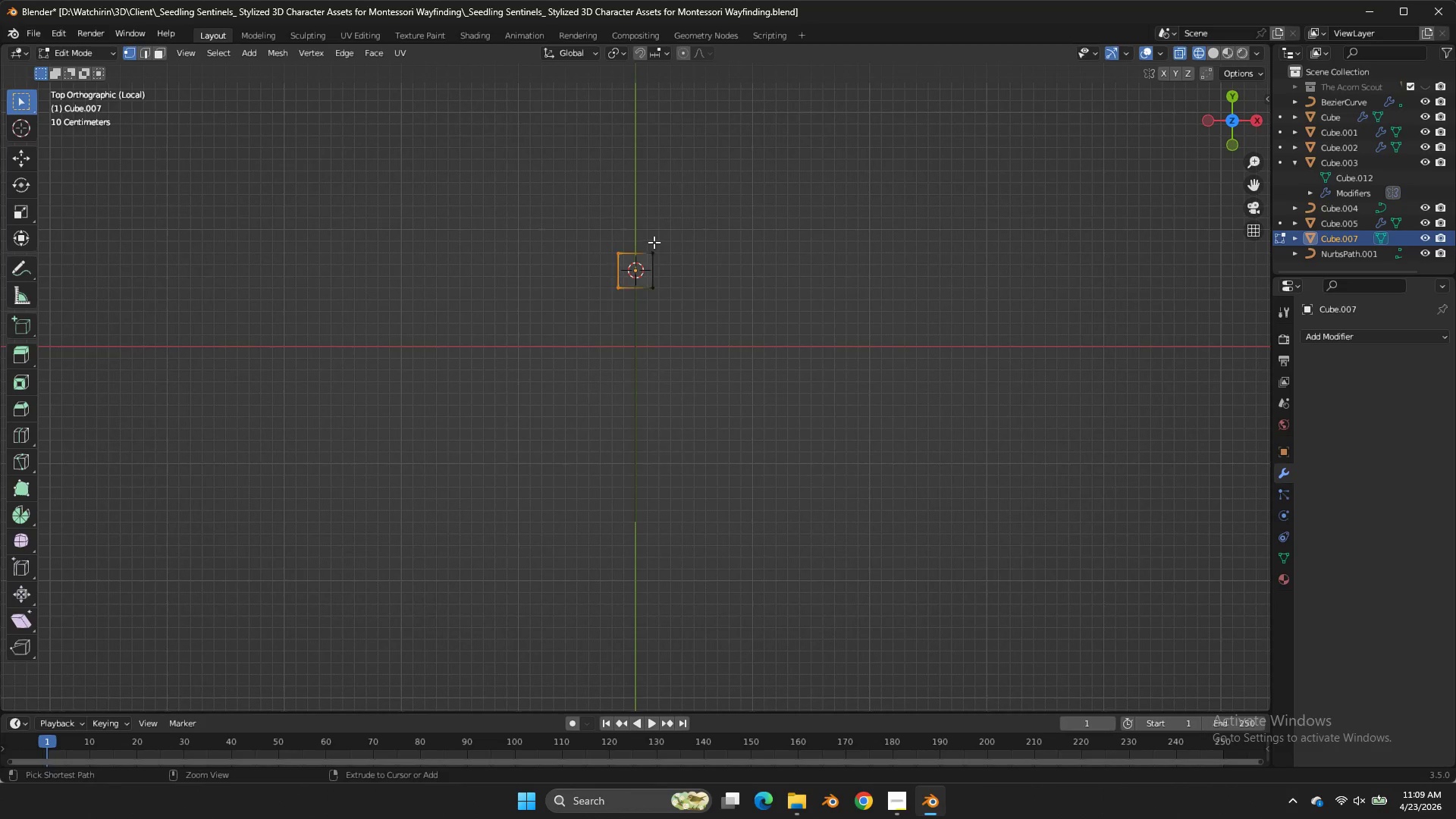 
key(Control+Z)
 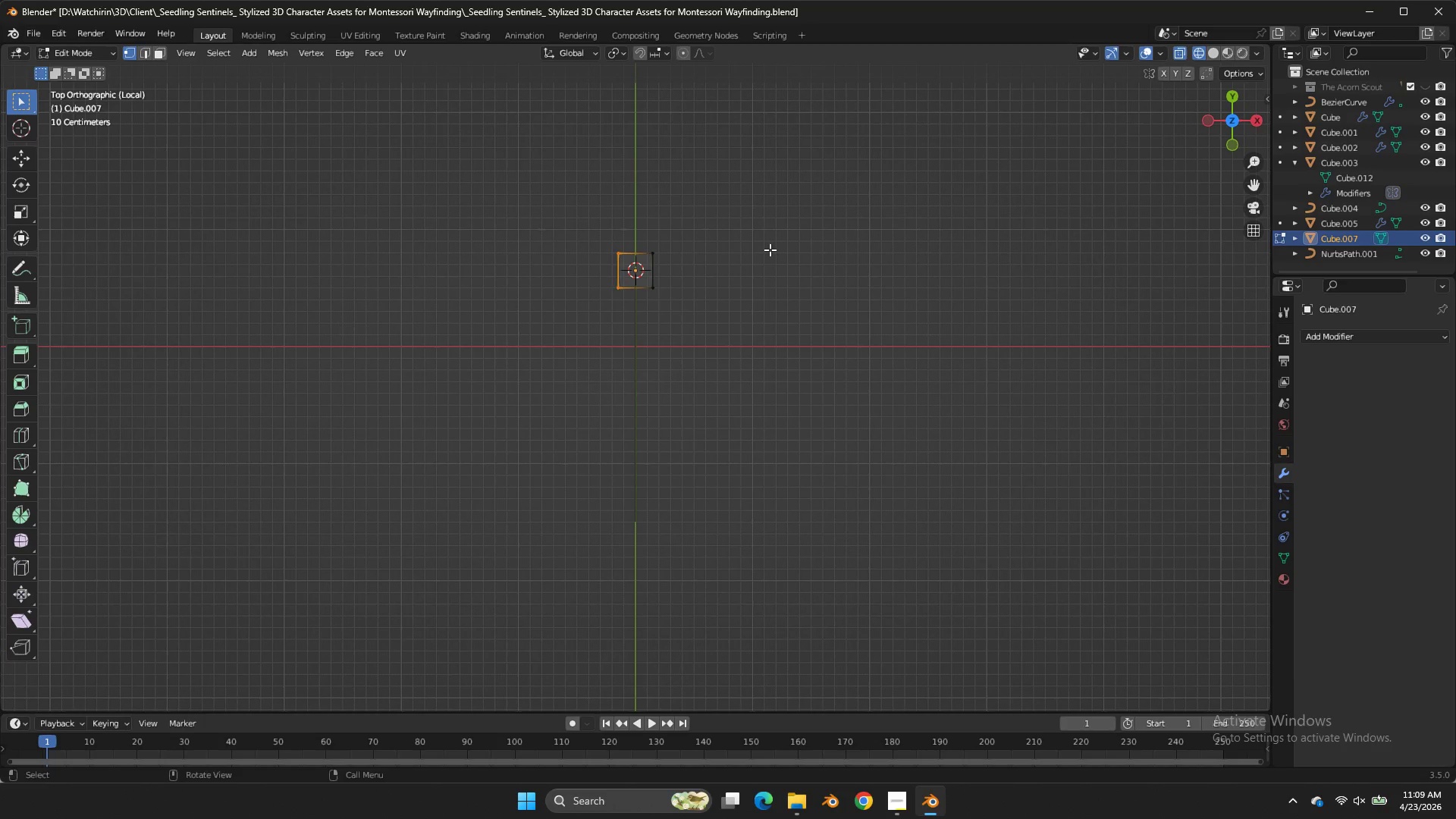 
key(E)
 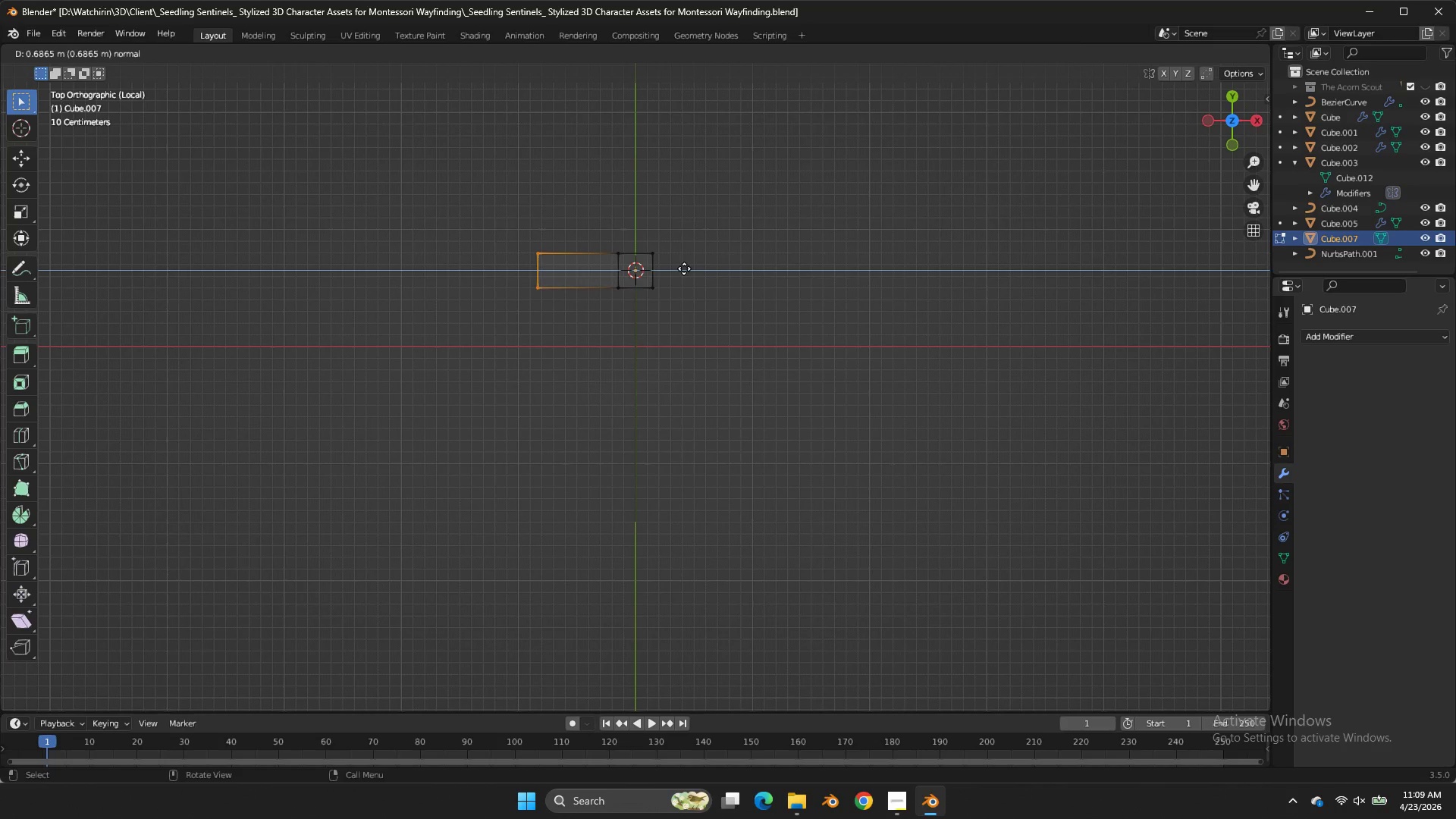 
left_click_drag(start_coordinate=[690, 270], to_coordinate=[695, 271])
 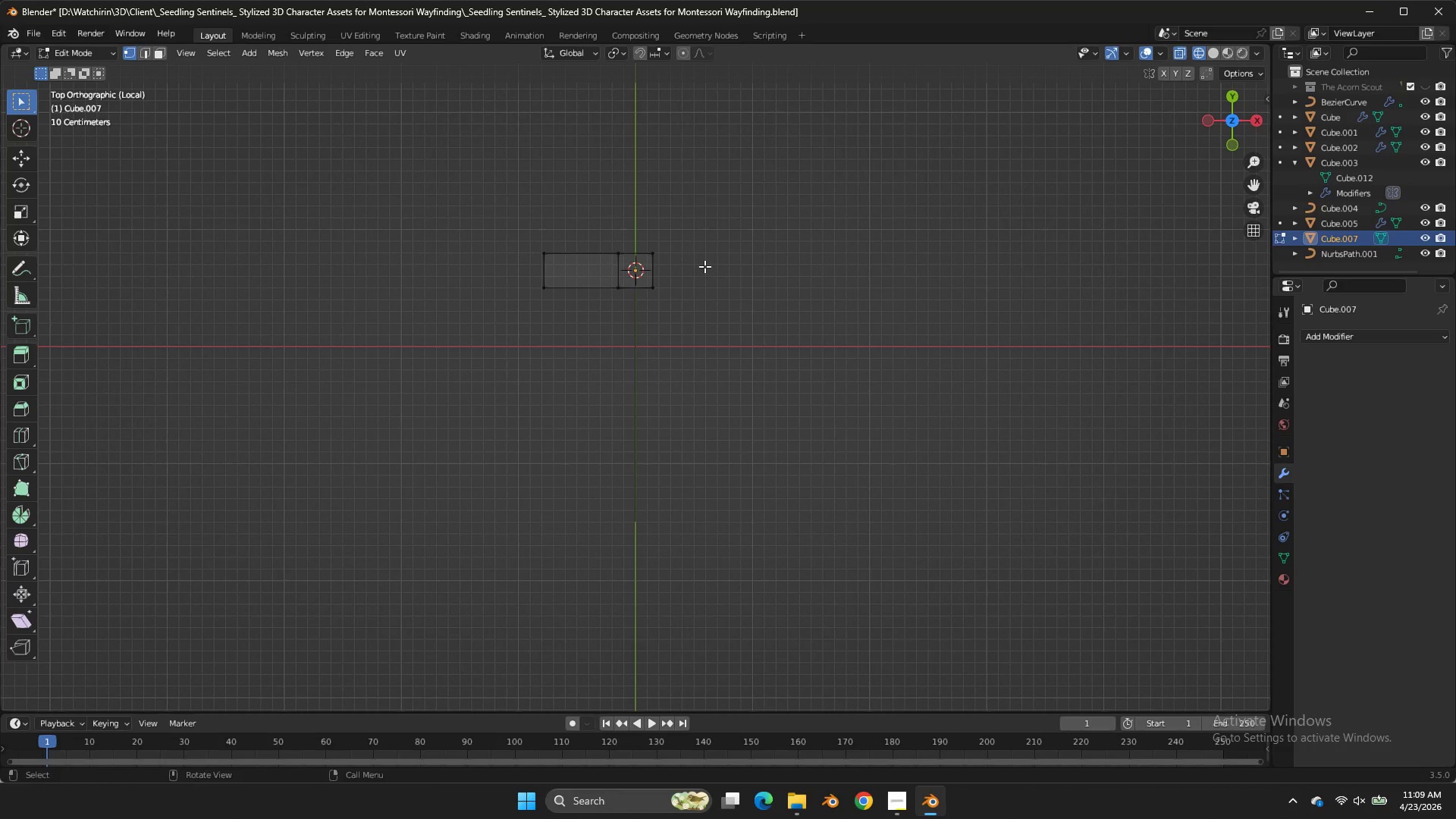 
key(Control+ControlLeft)
 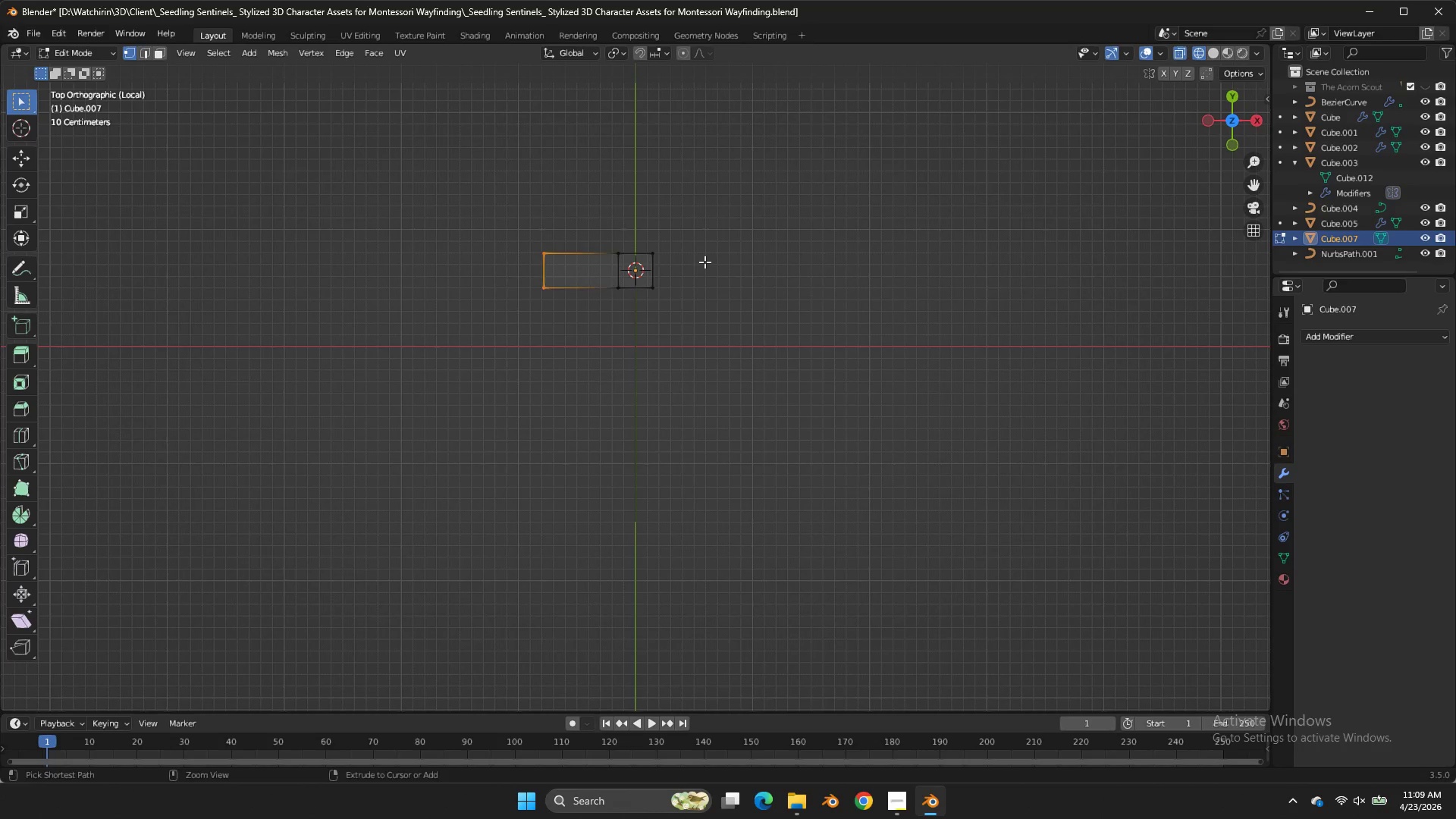 
key(Control+Z)
 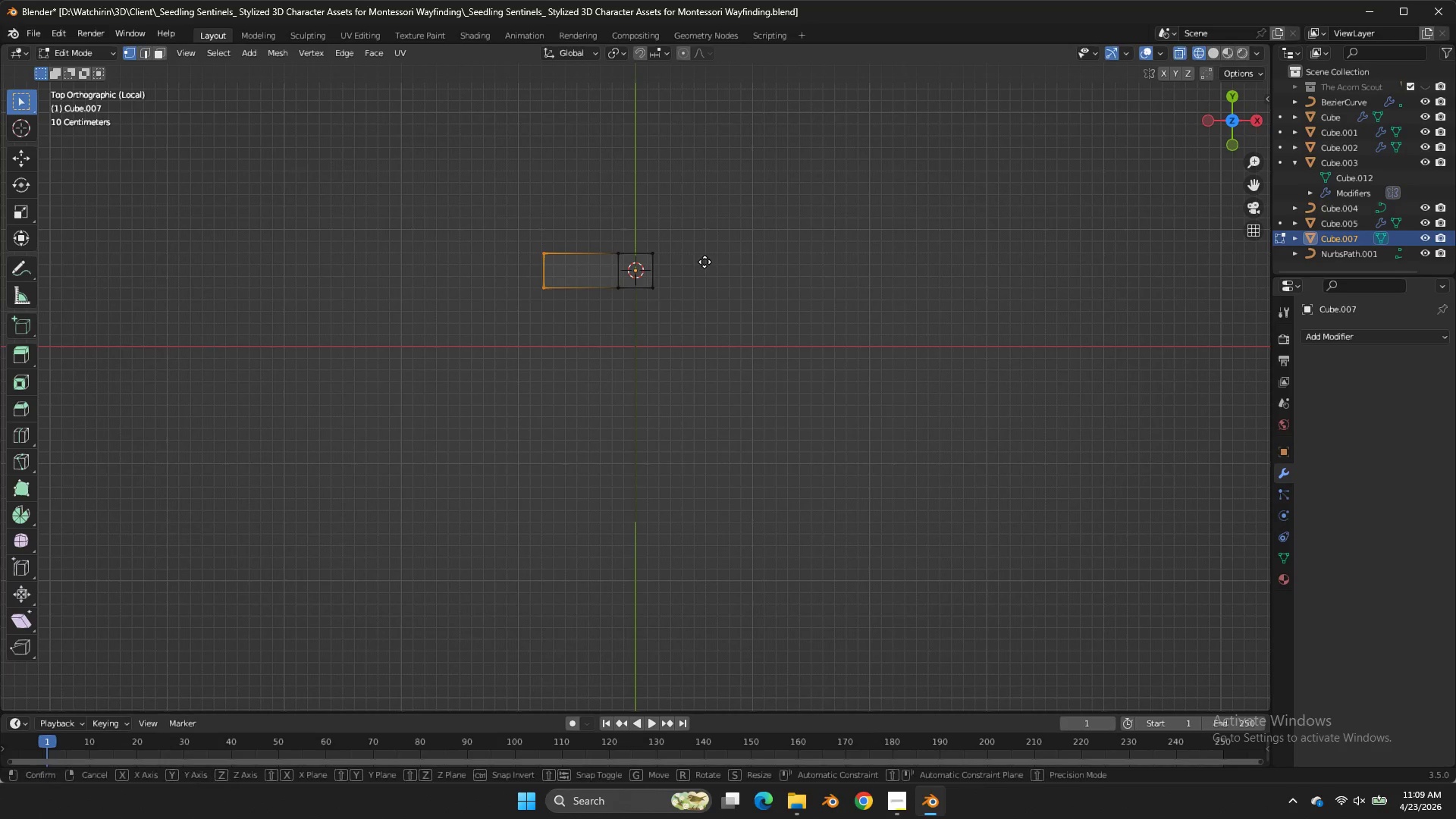 
type(GXY)
 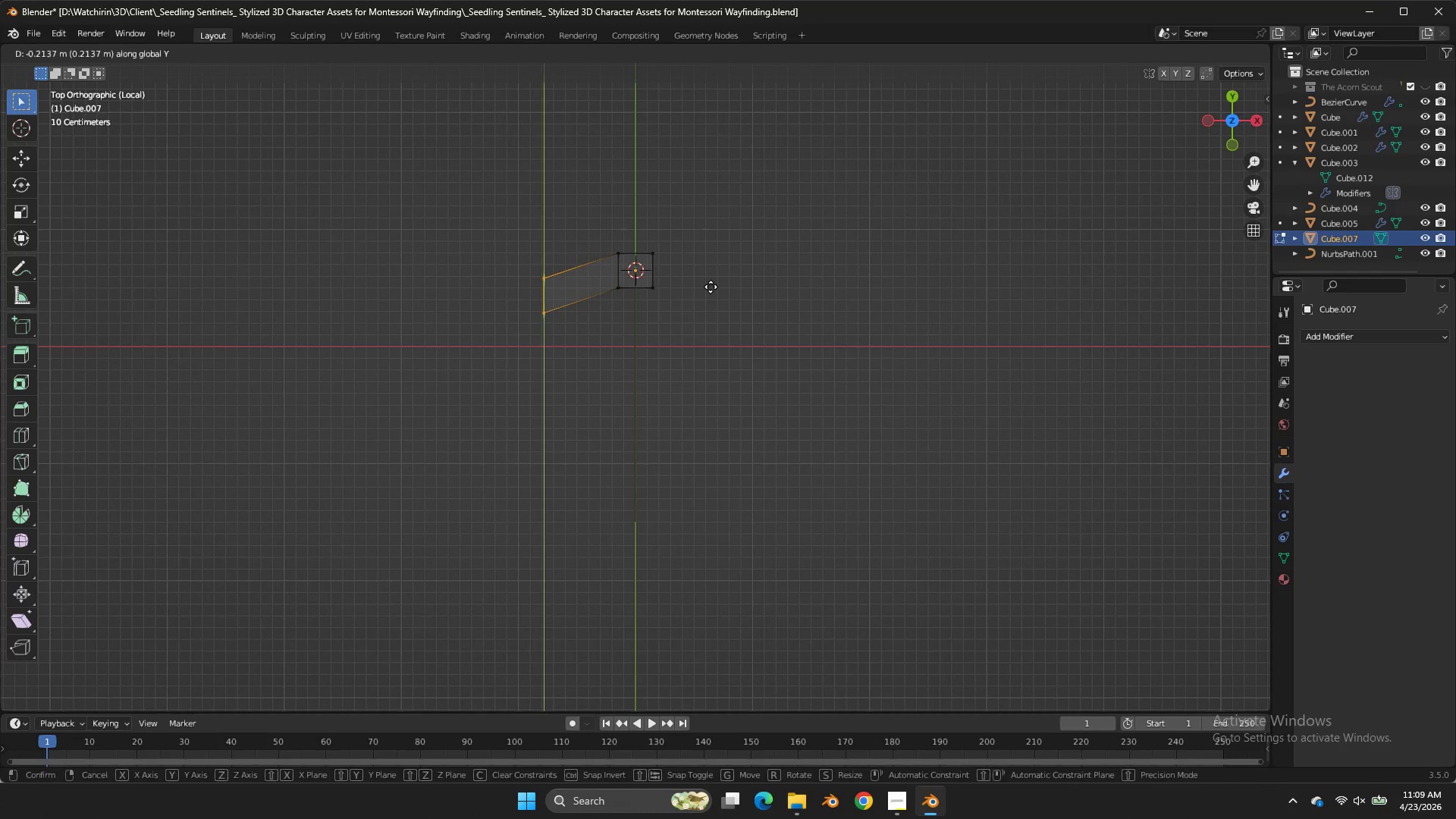 
double_click([711, 287])
 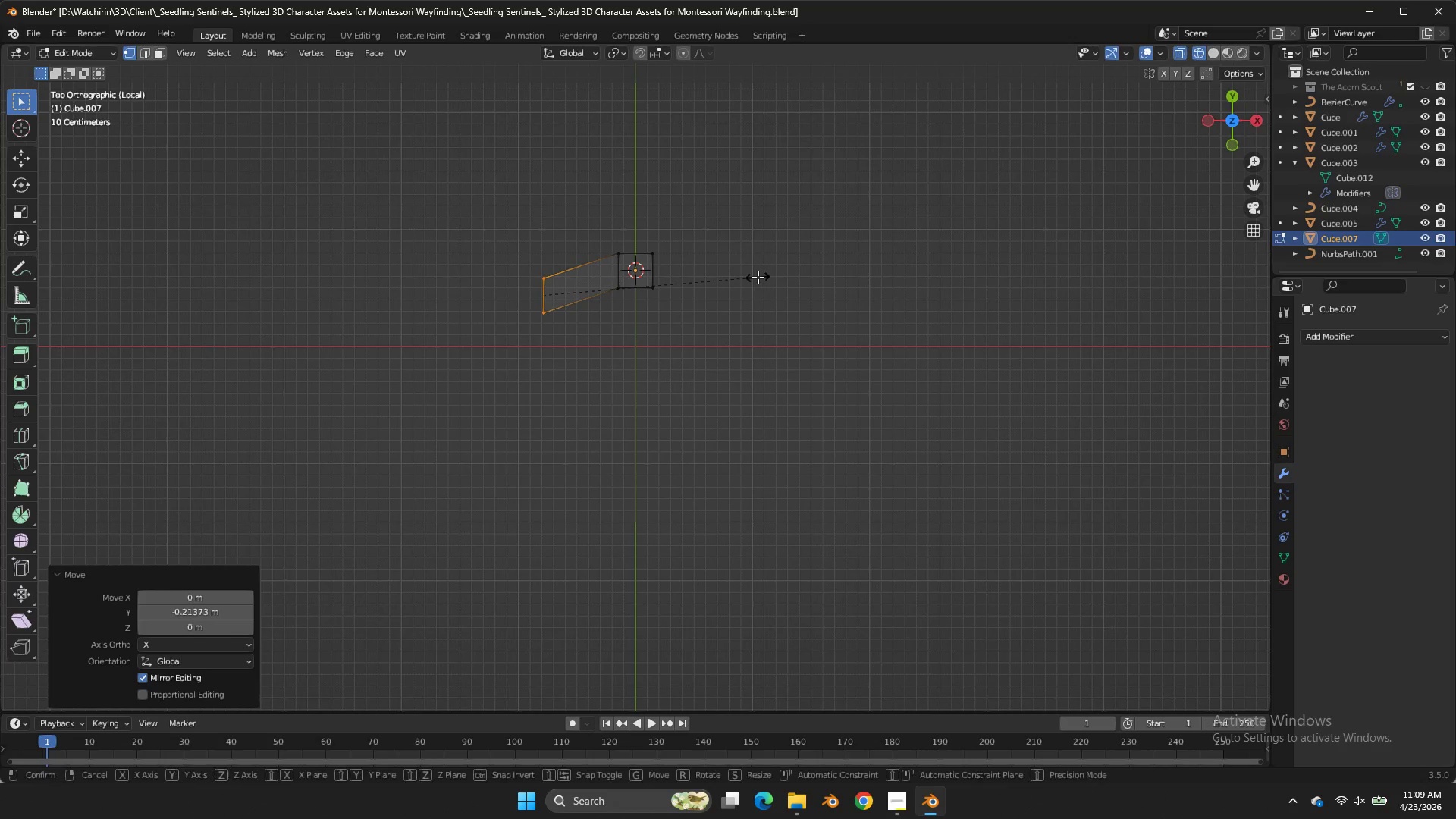 
type(SY)
 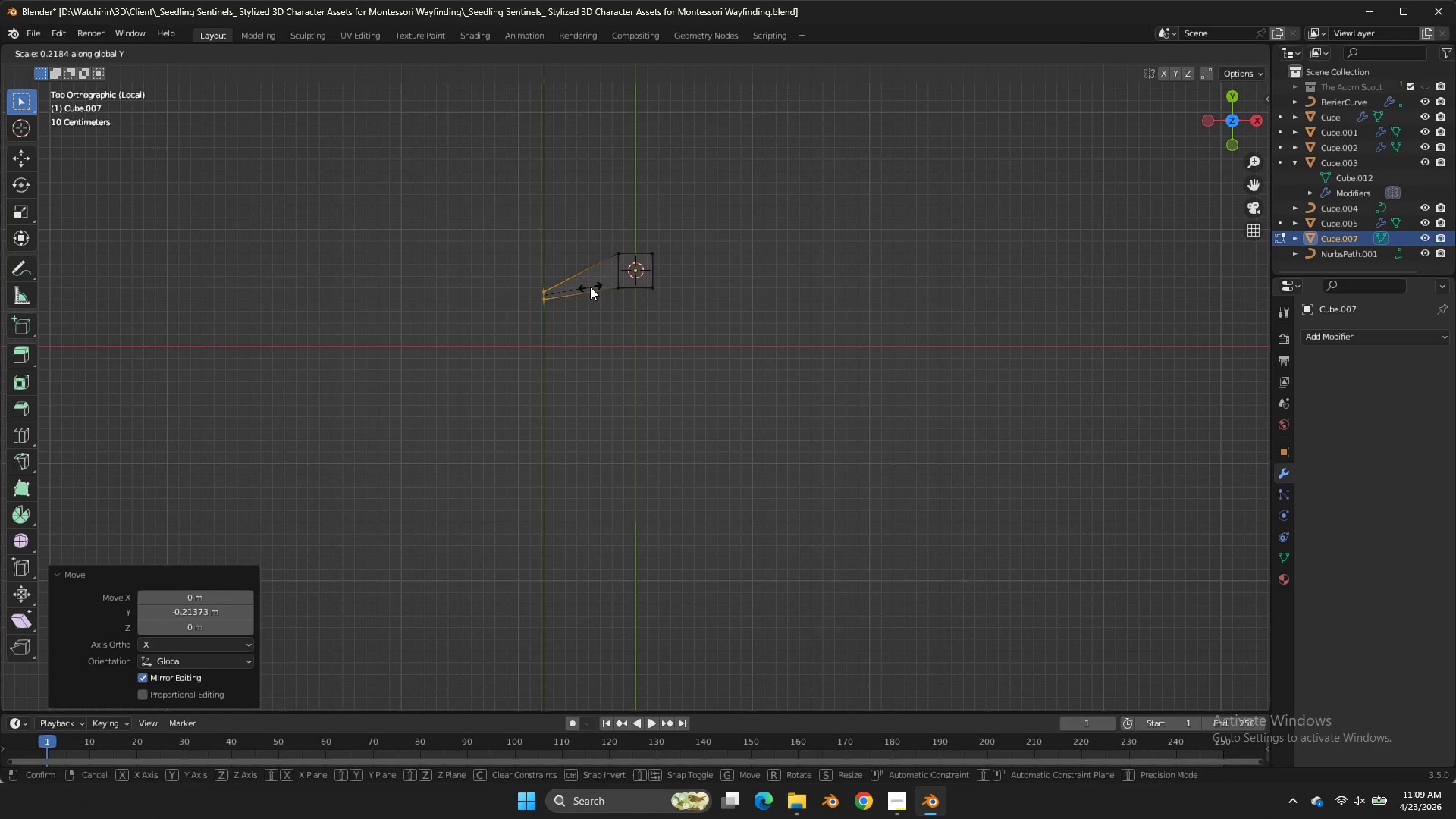 
double_click([589, 287])
 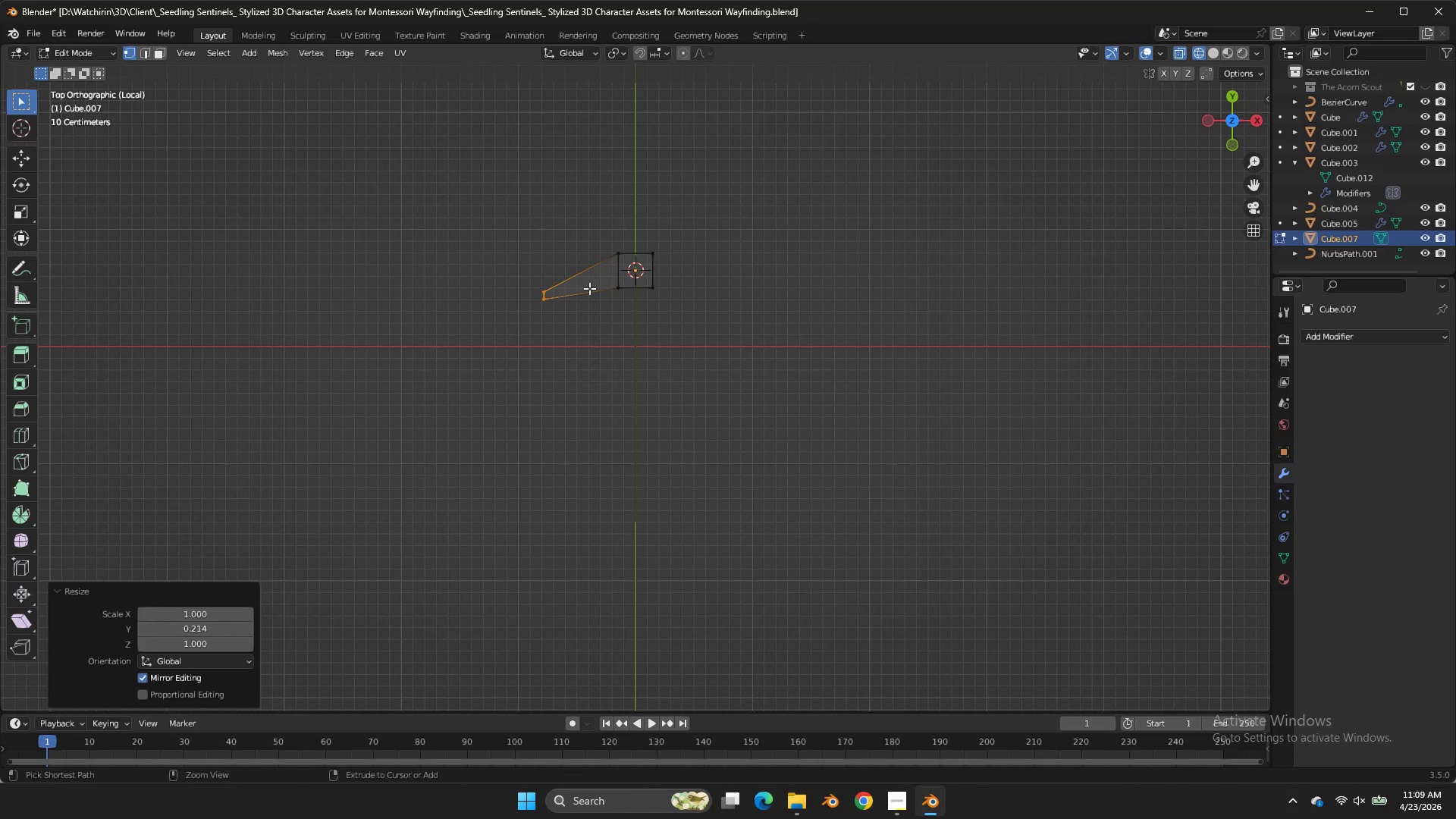 
key(Control+R)
 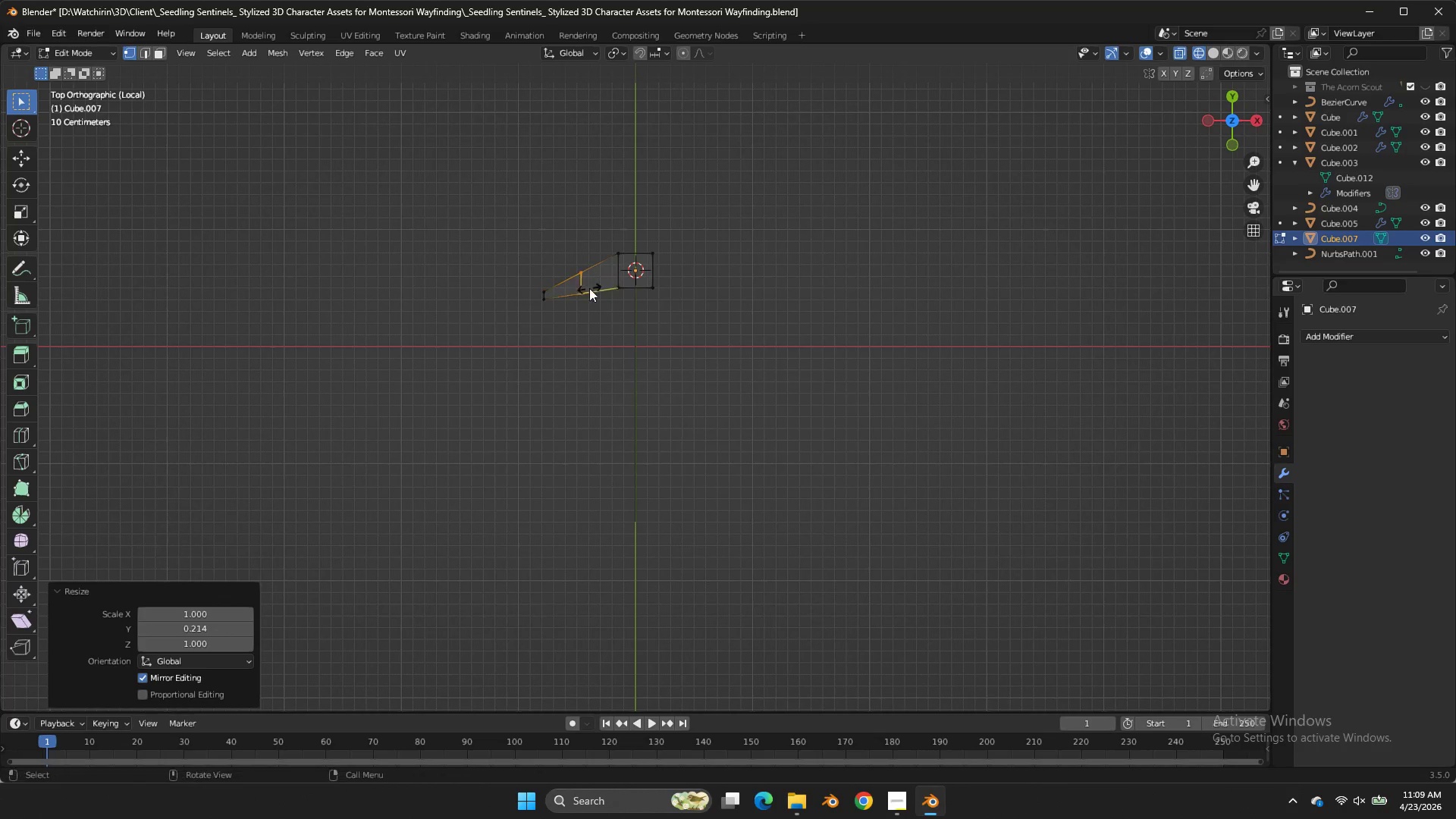 
double_click([589, 288])
 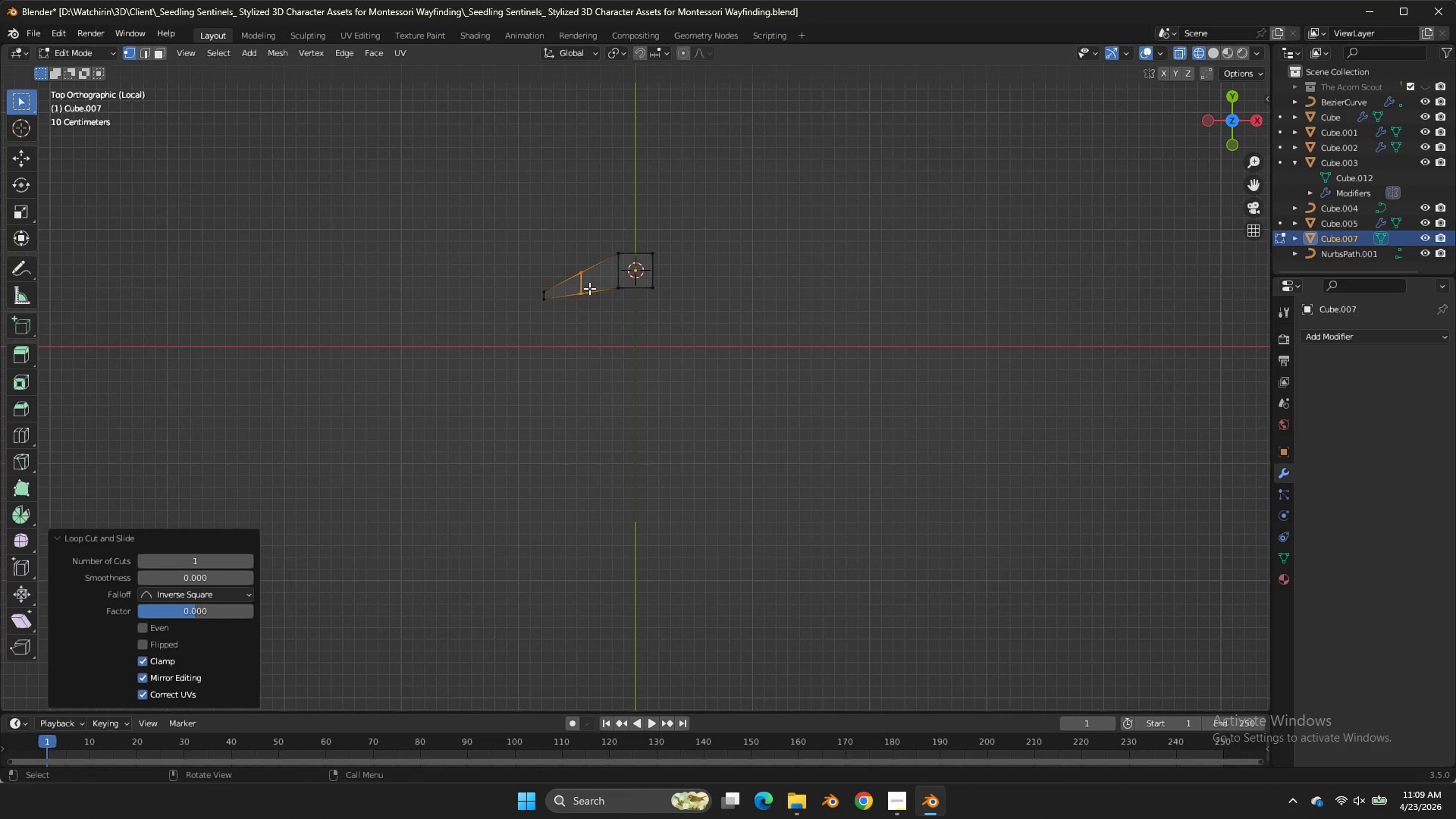 
right_click([589, 288])
 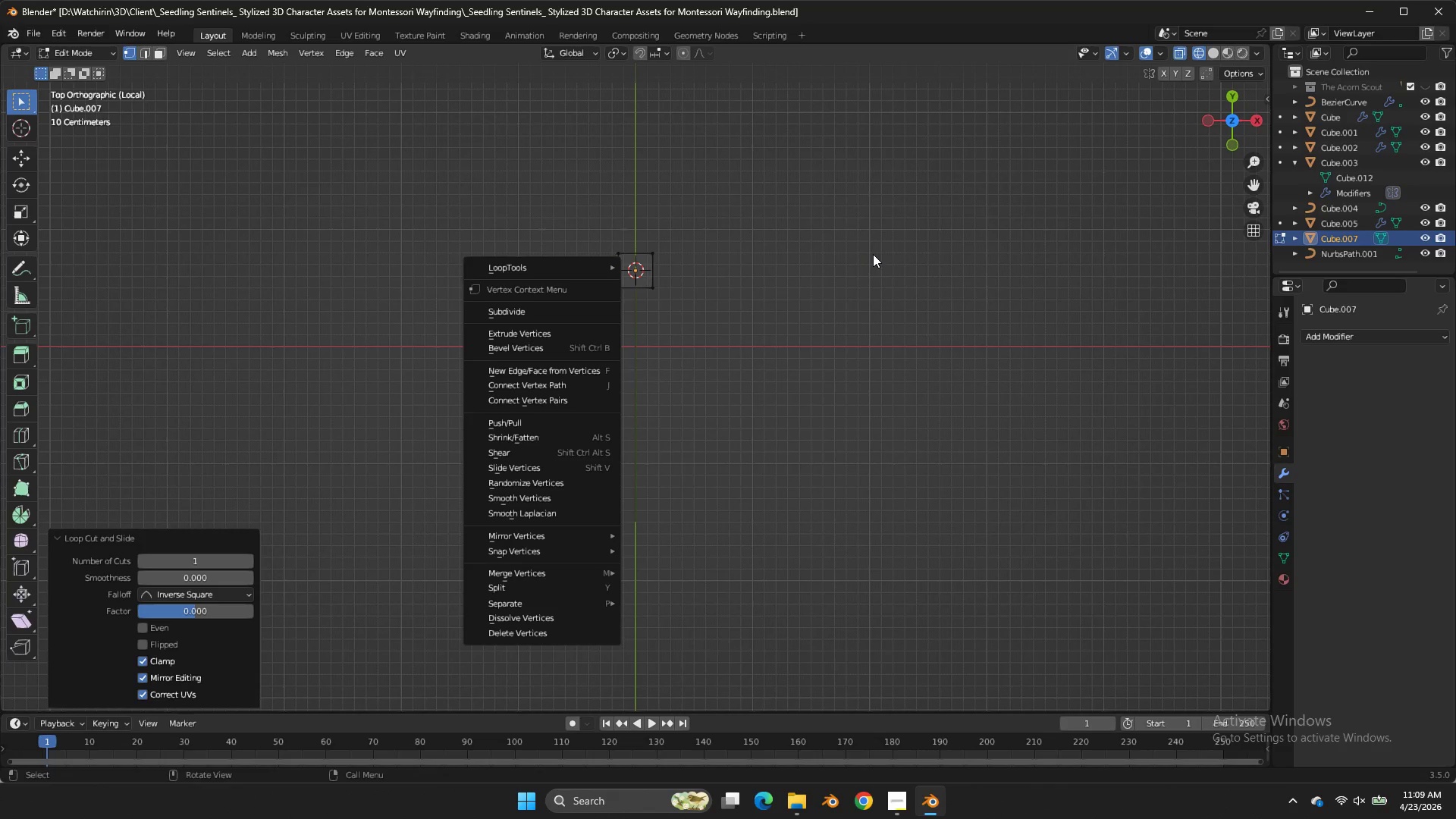 
key(Control+ControlLeft)
 